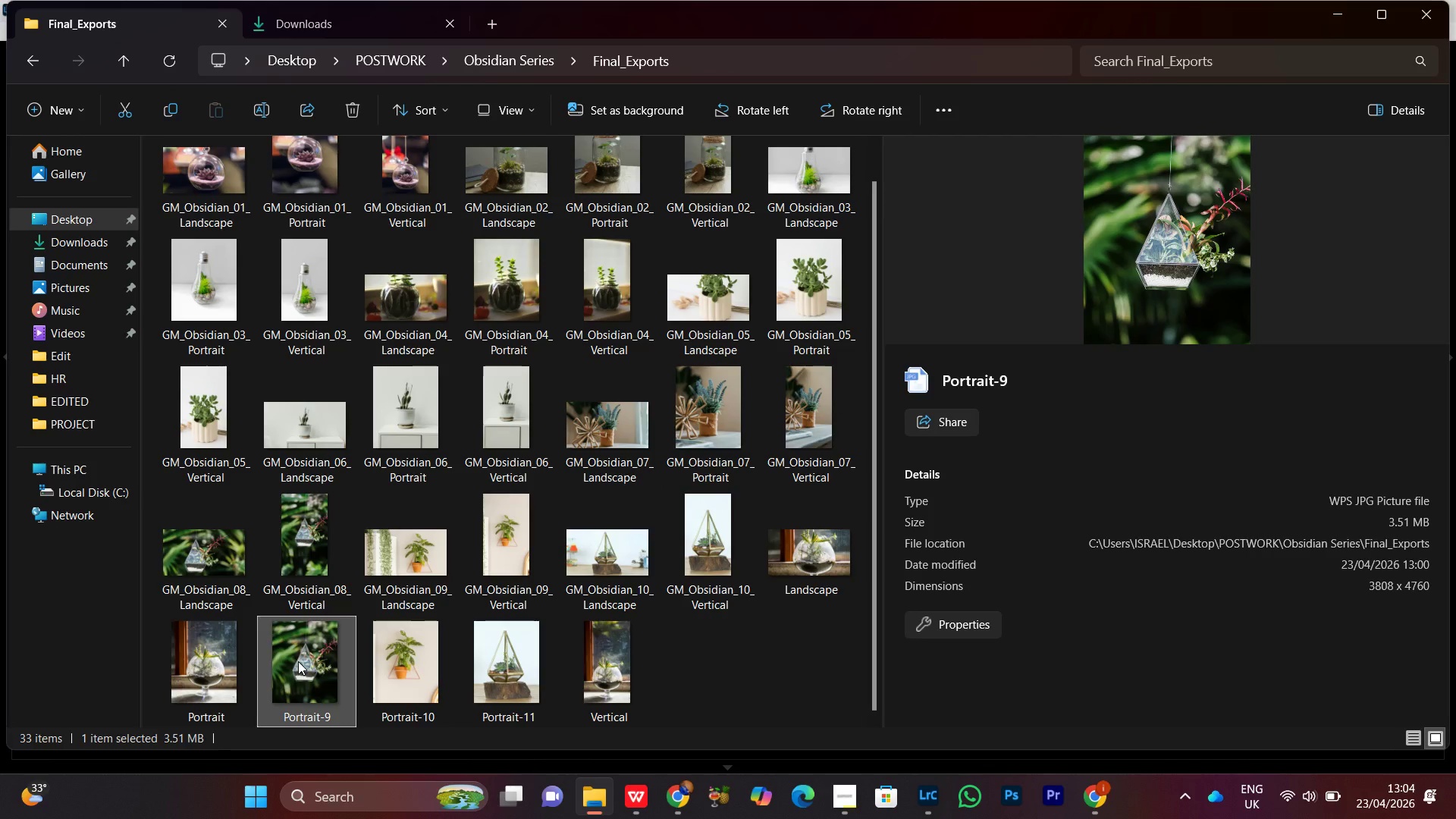 
right_click([298, 661])
 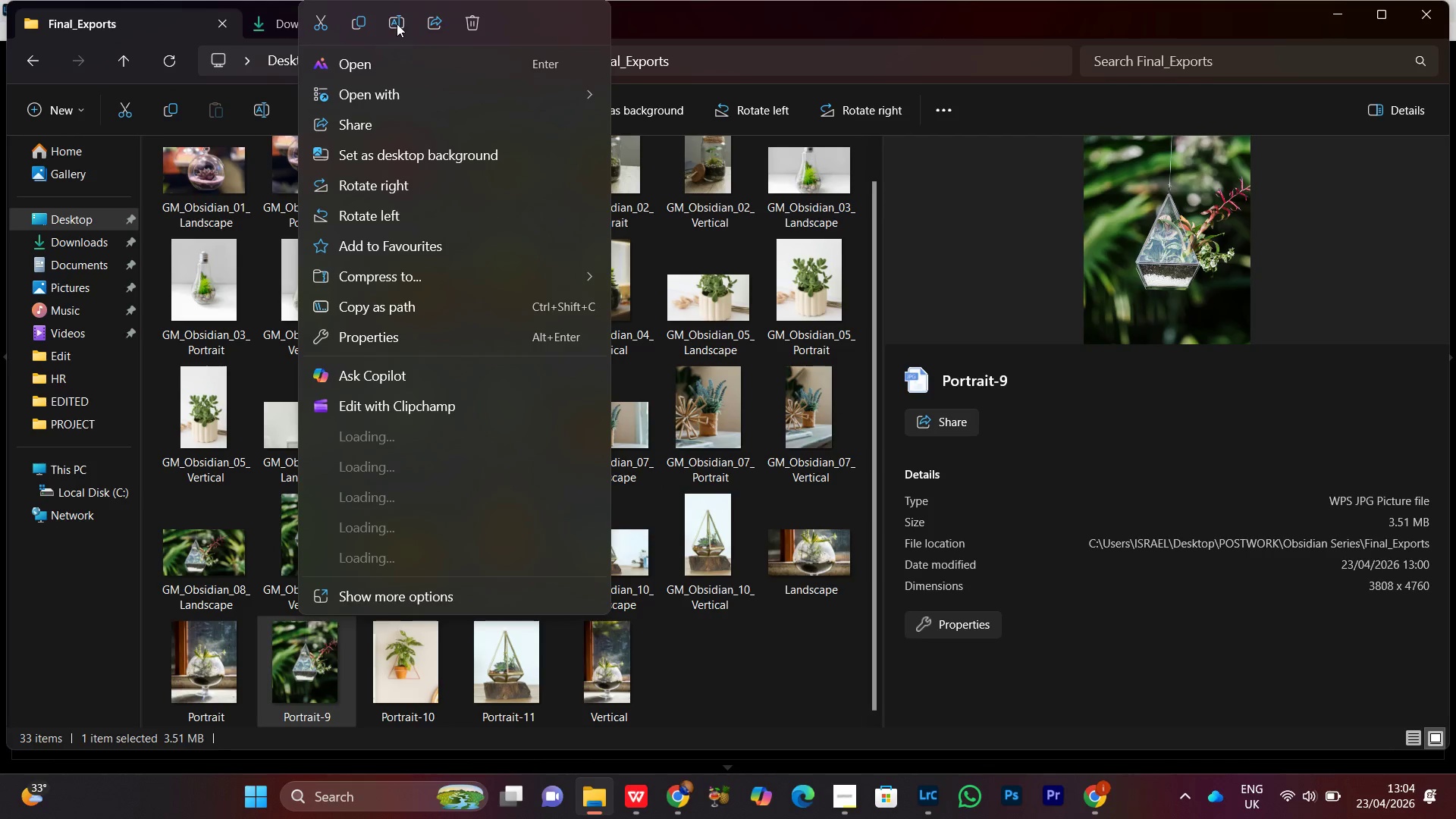 
left_click([397, 22])
 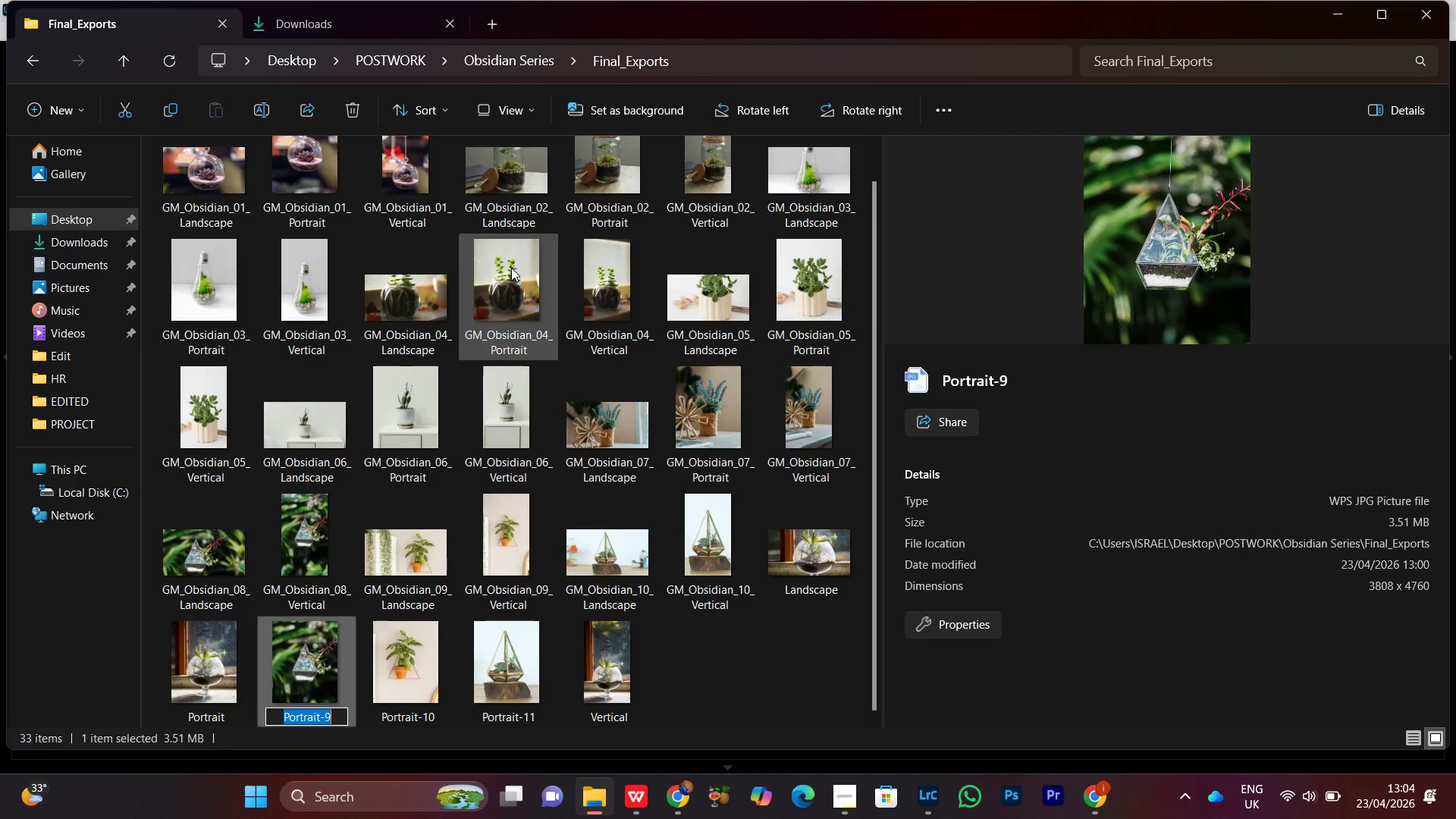 
key(Control+V)
 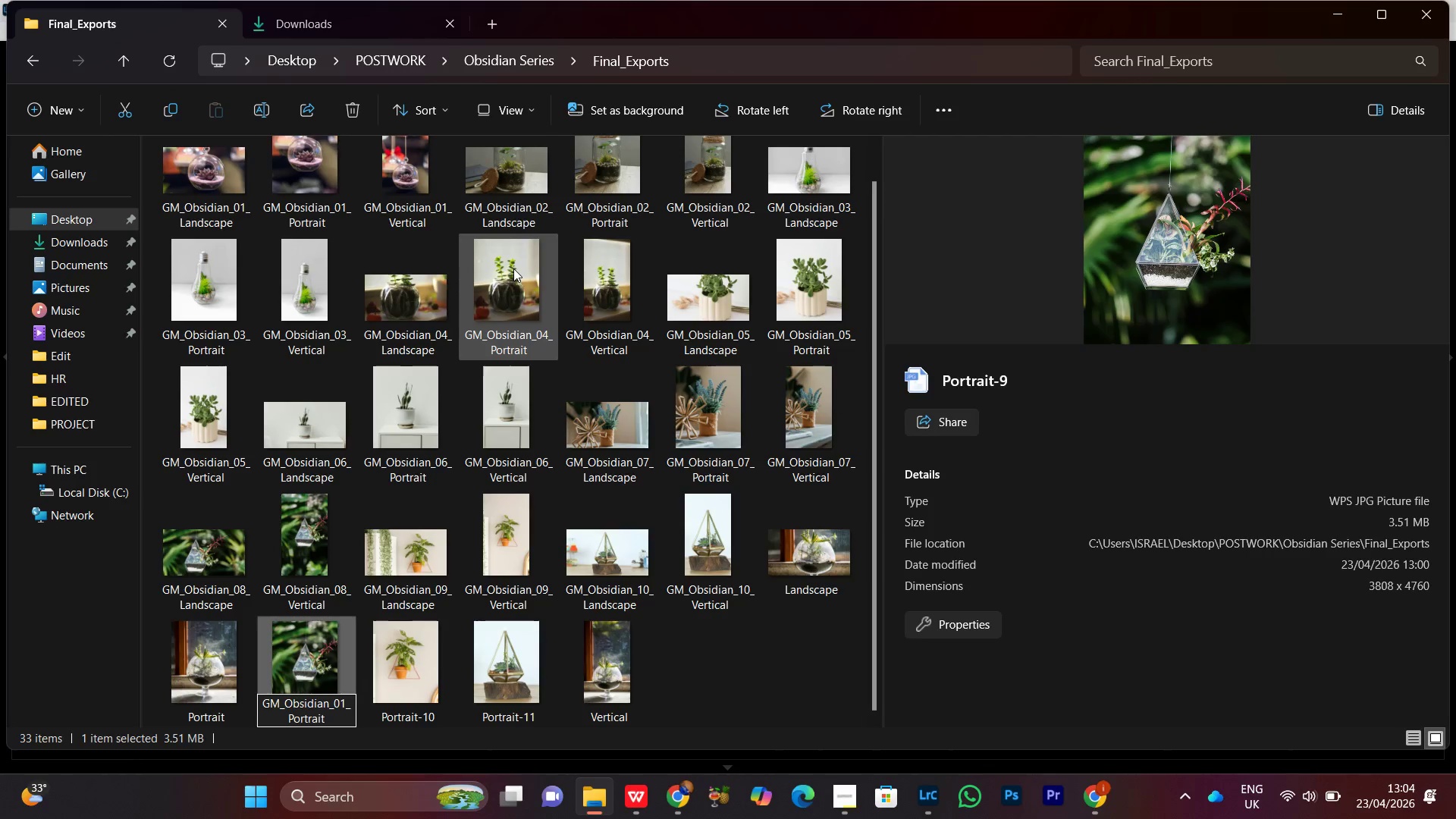 
key(ArrowUp)
 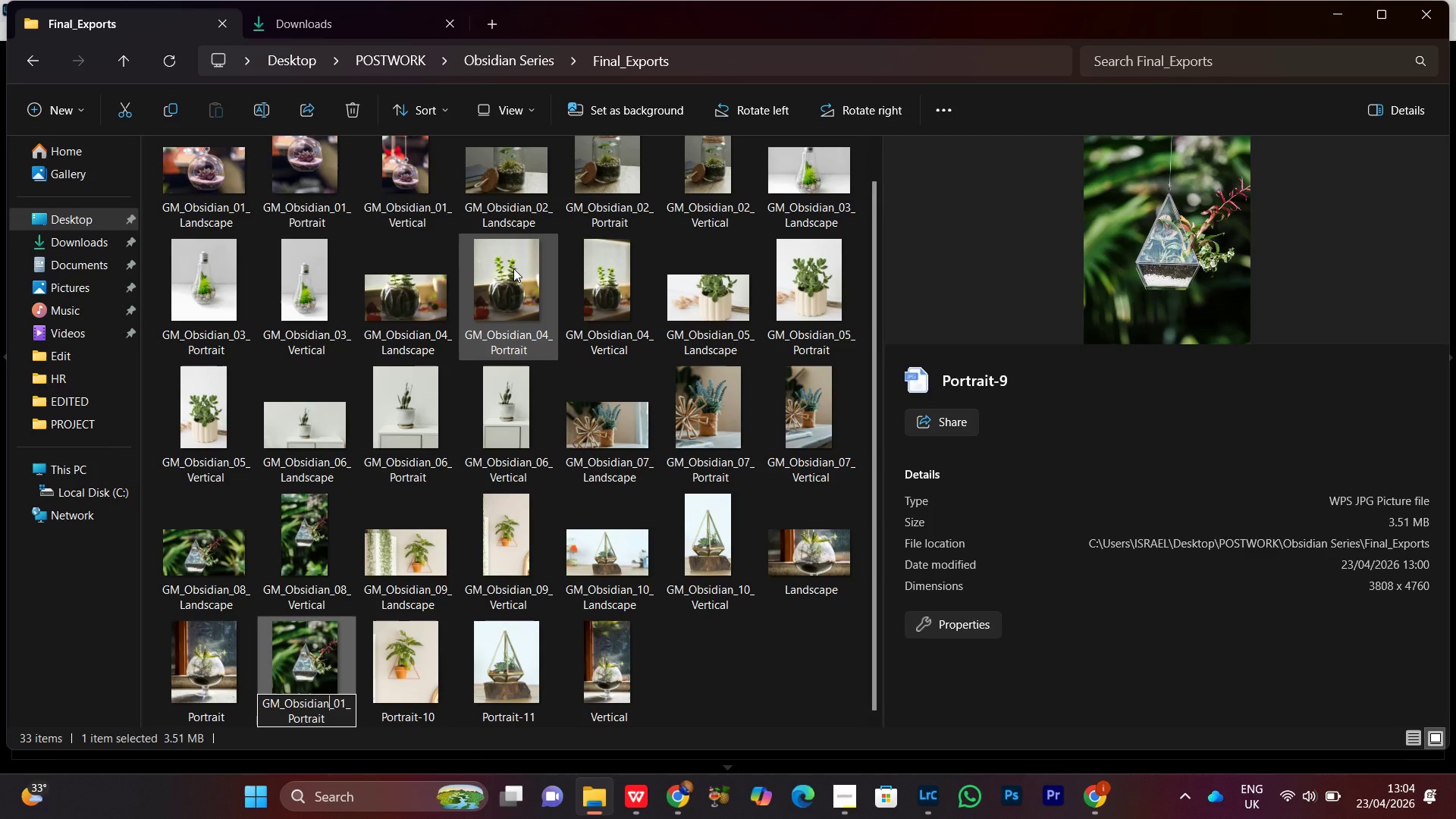 
hold_key(key=ArrowRight, duration=0.73)
 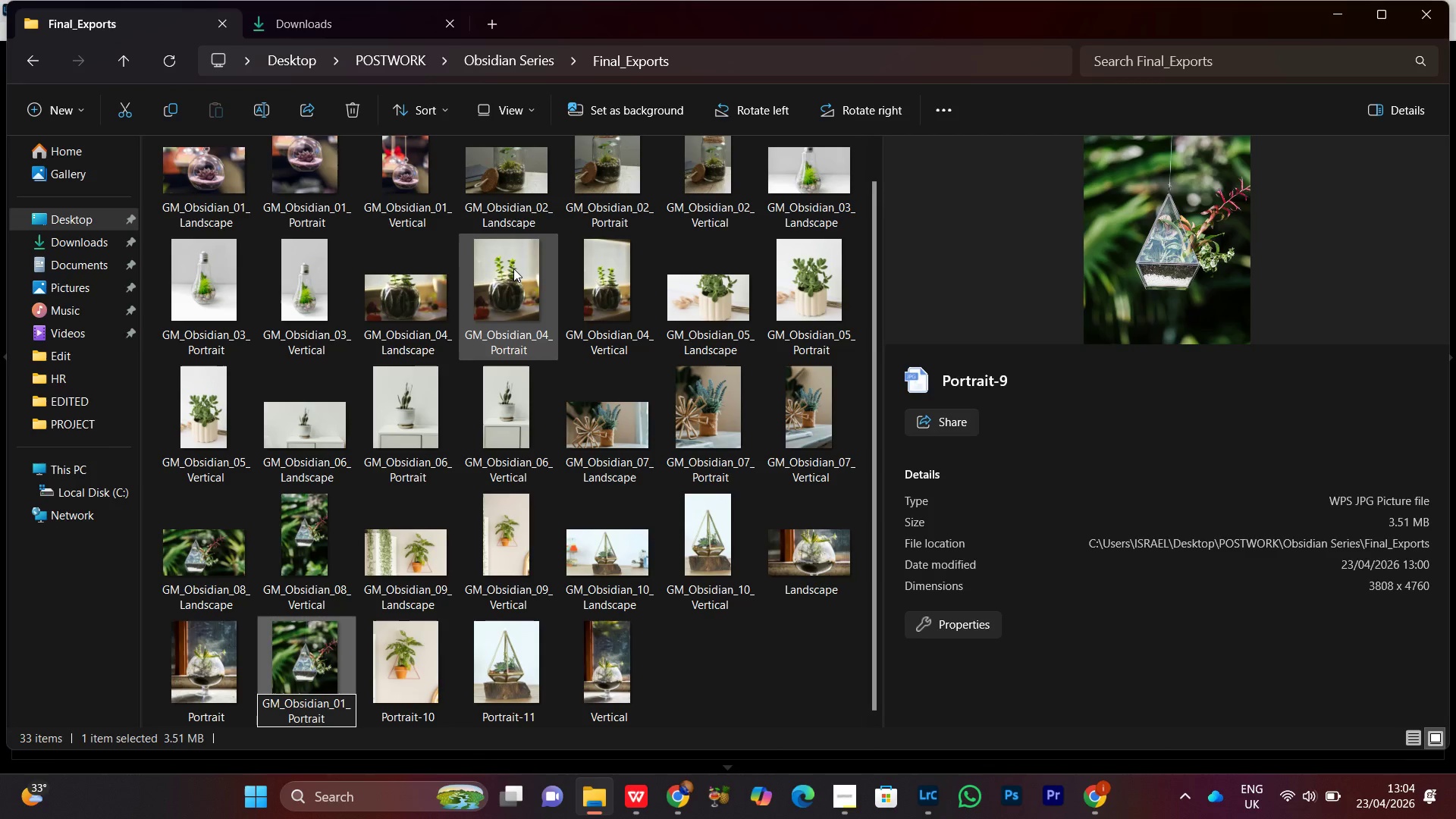 
key(ArrowUp)
 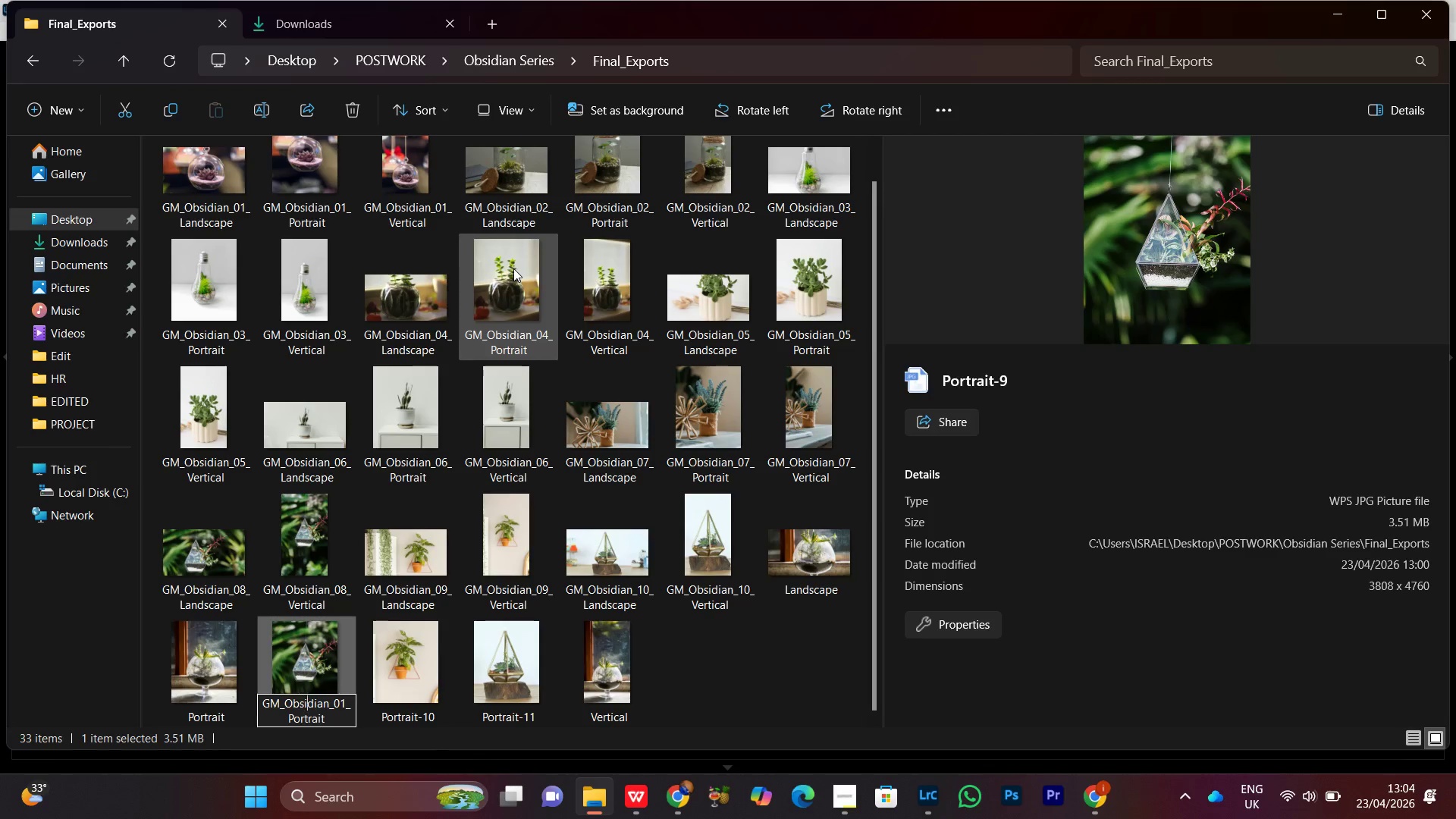 
key(ArrowRight)
 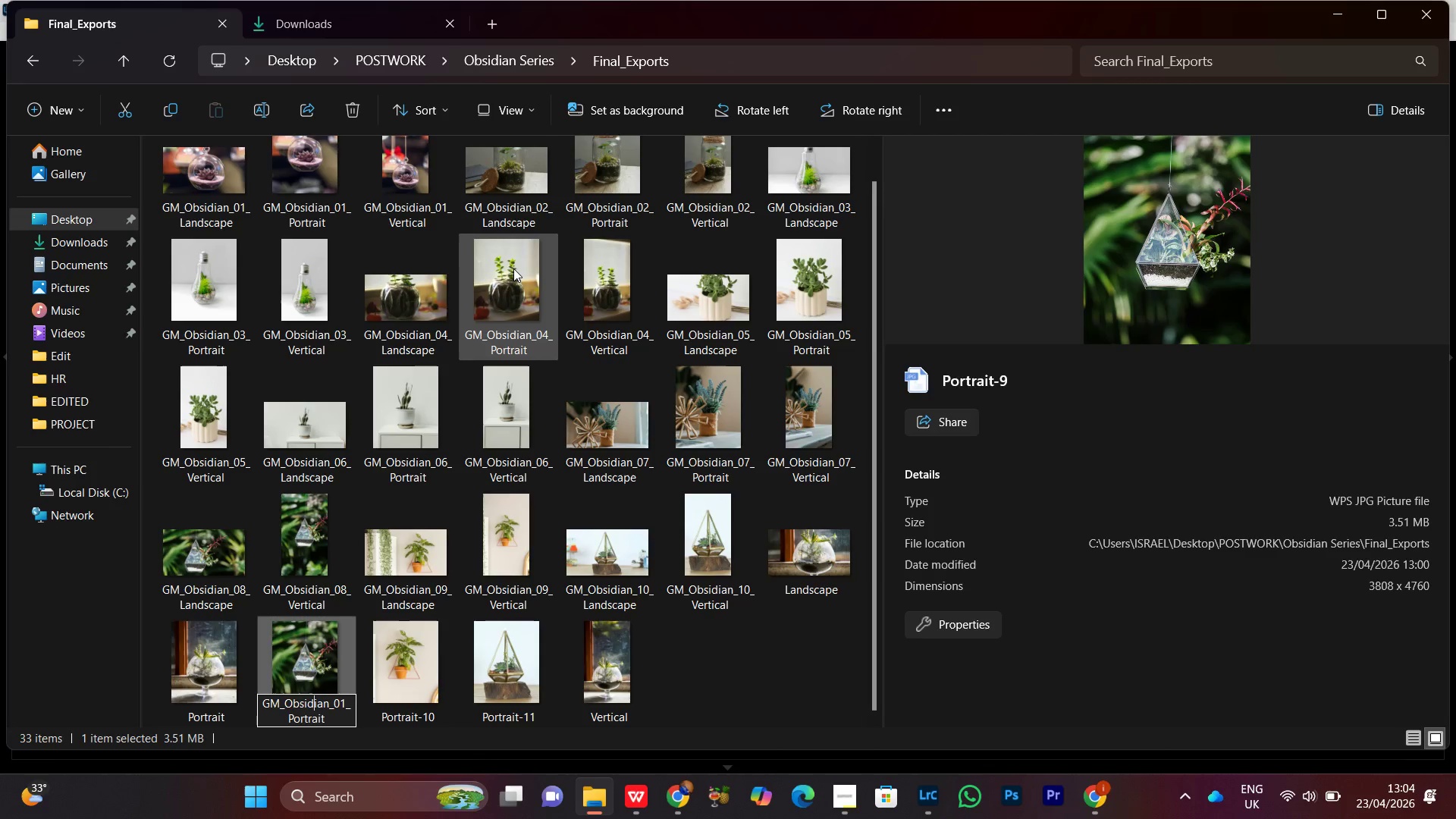 
key(ArrowRight)
 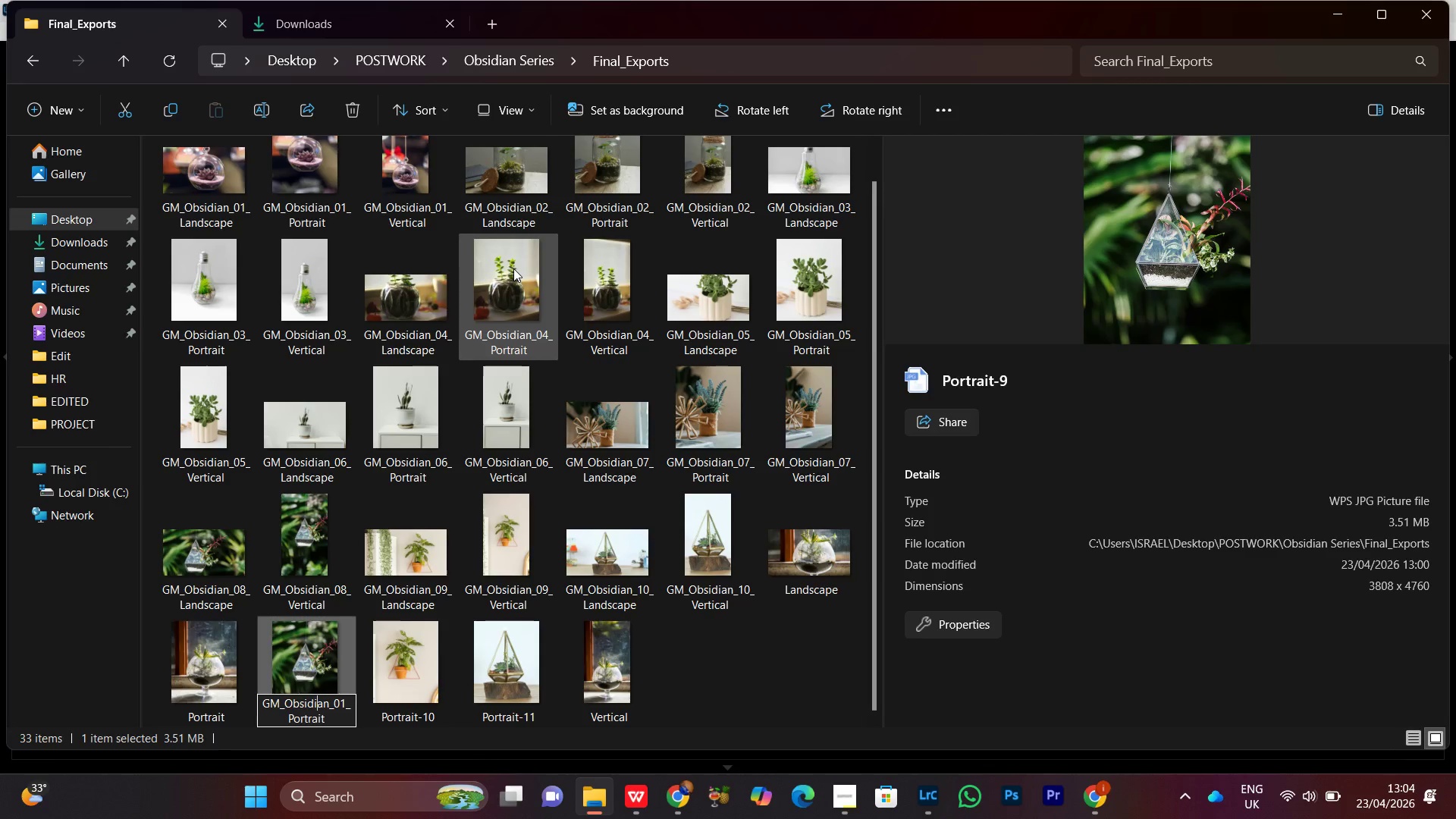 
key(ArrowRight)
 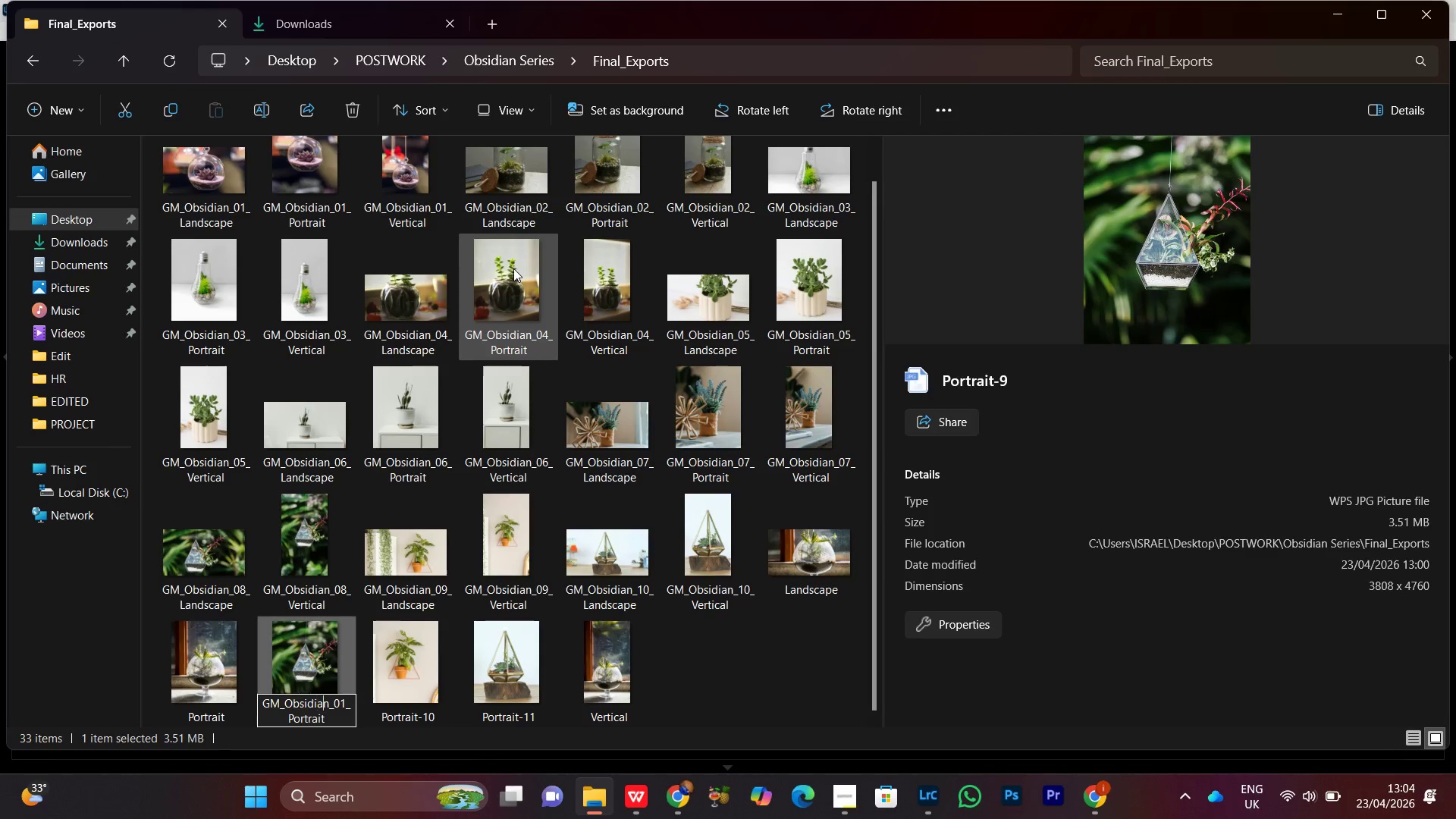 
key(ArrowRight)
 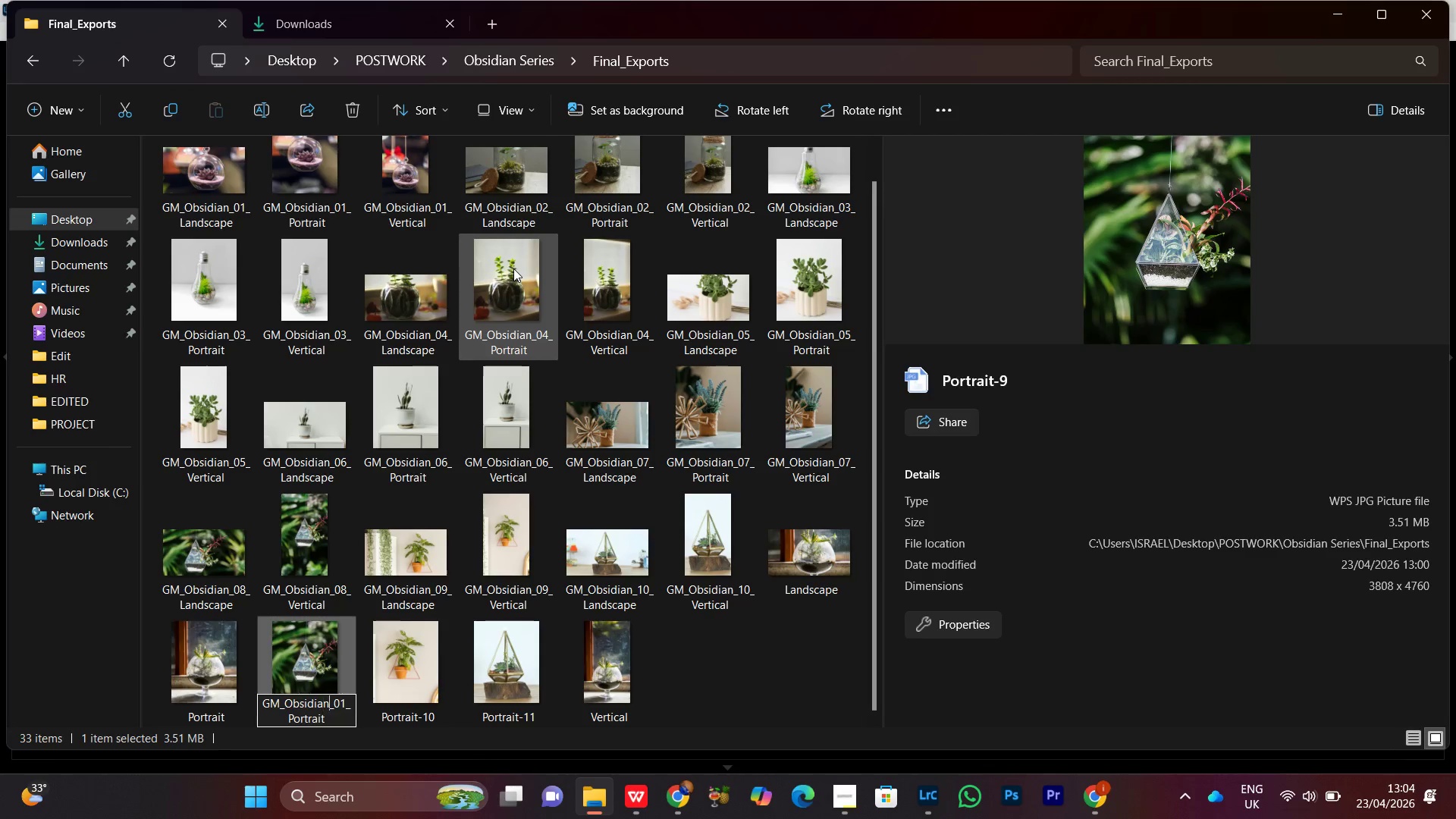 
key(ArrowRight)
 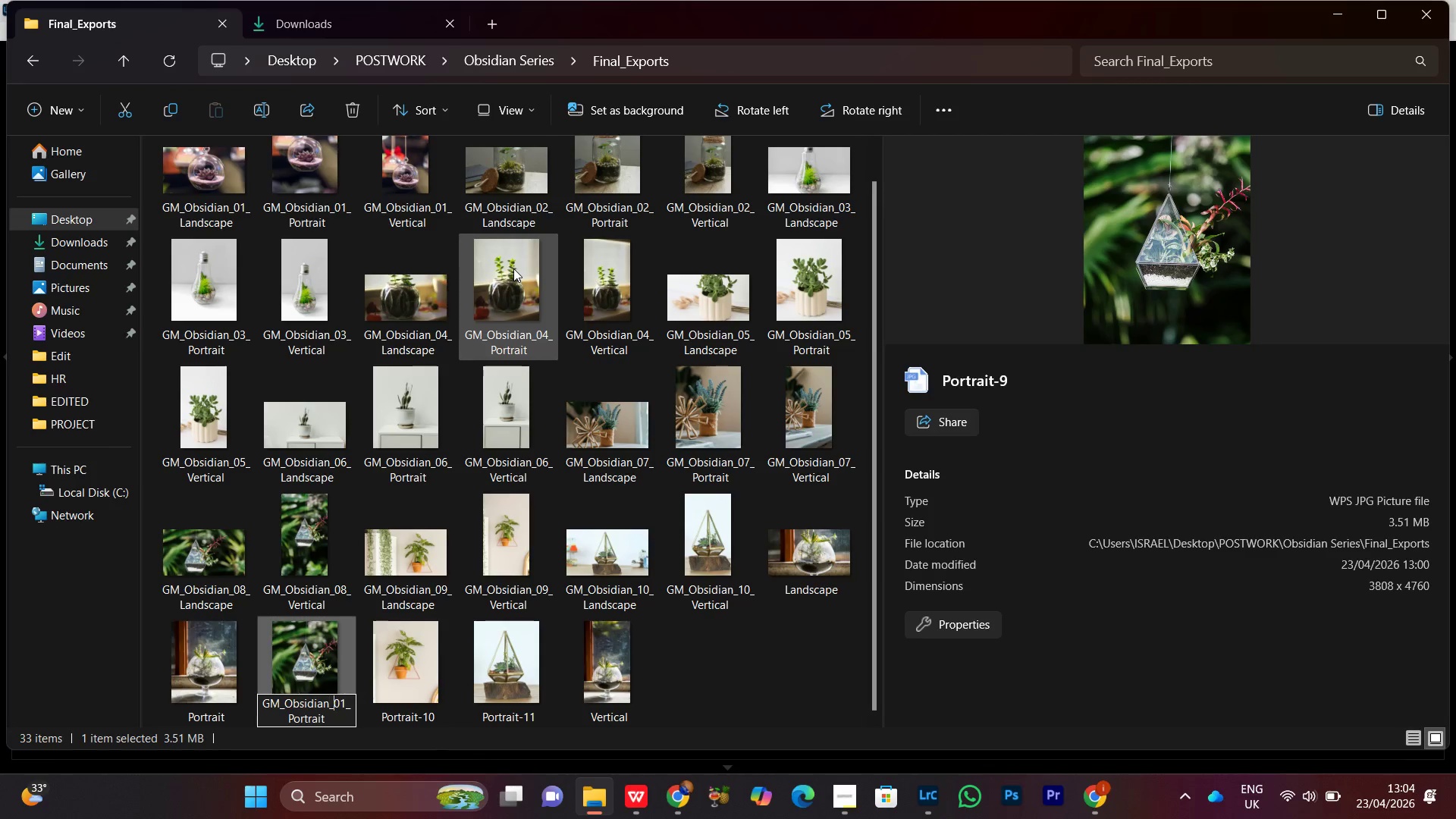 
key(ArrowRight)
 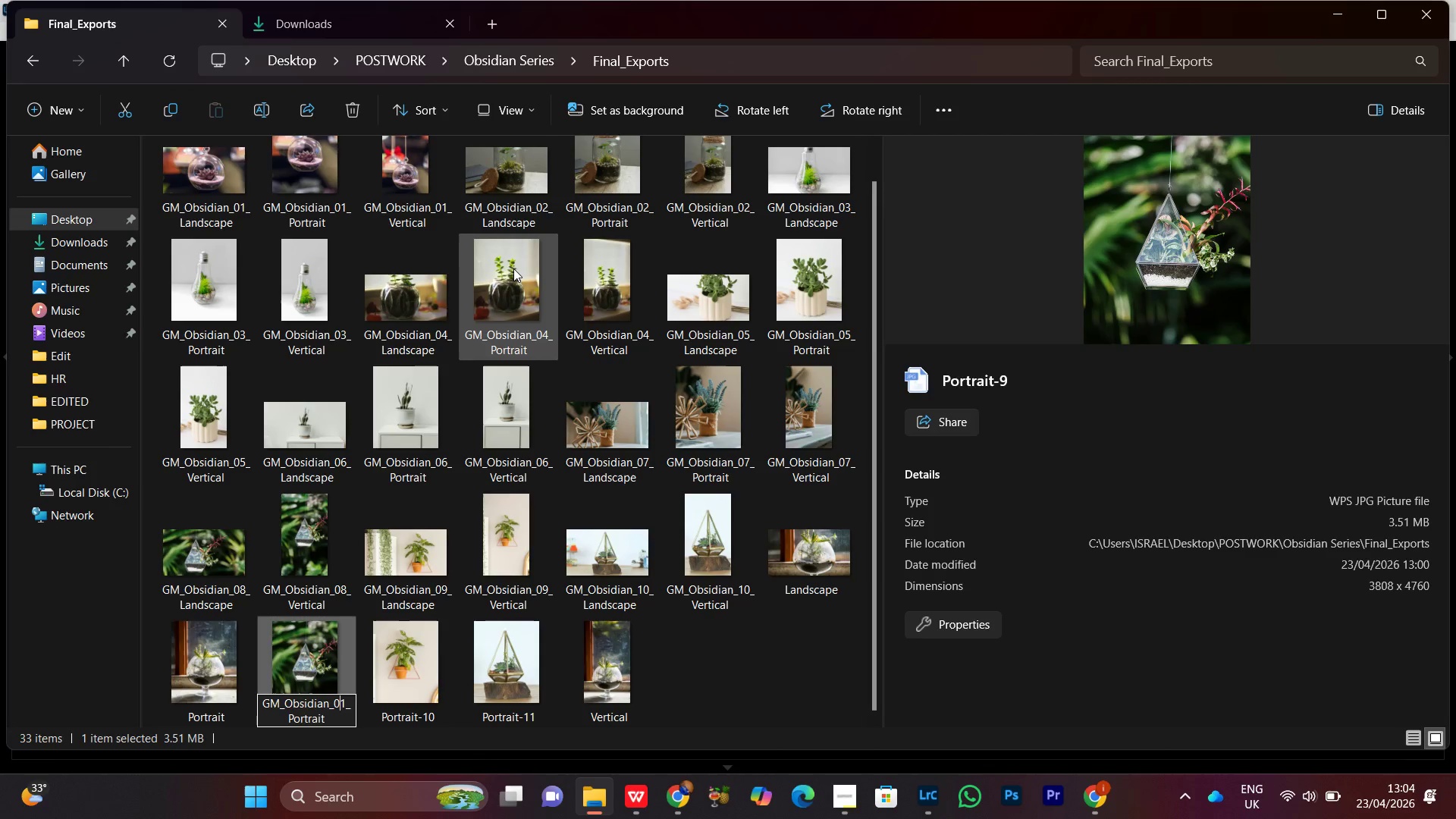 
key(ArrowRight)
 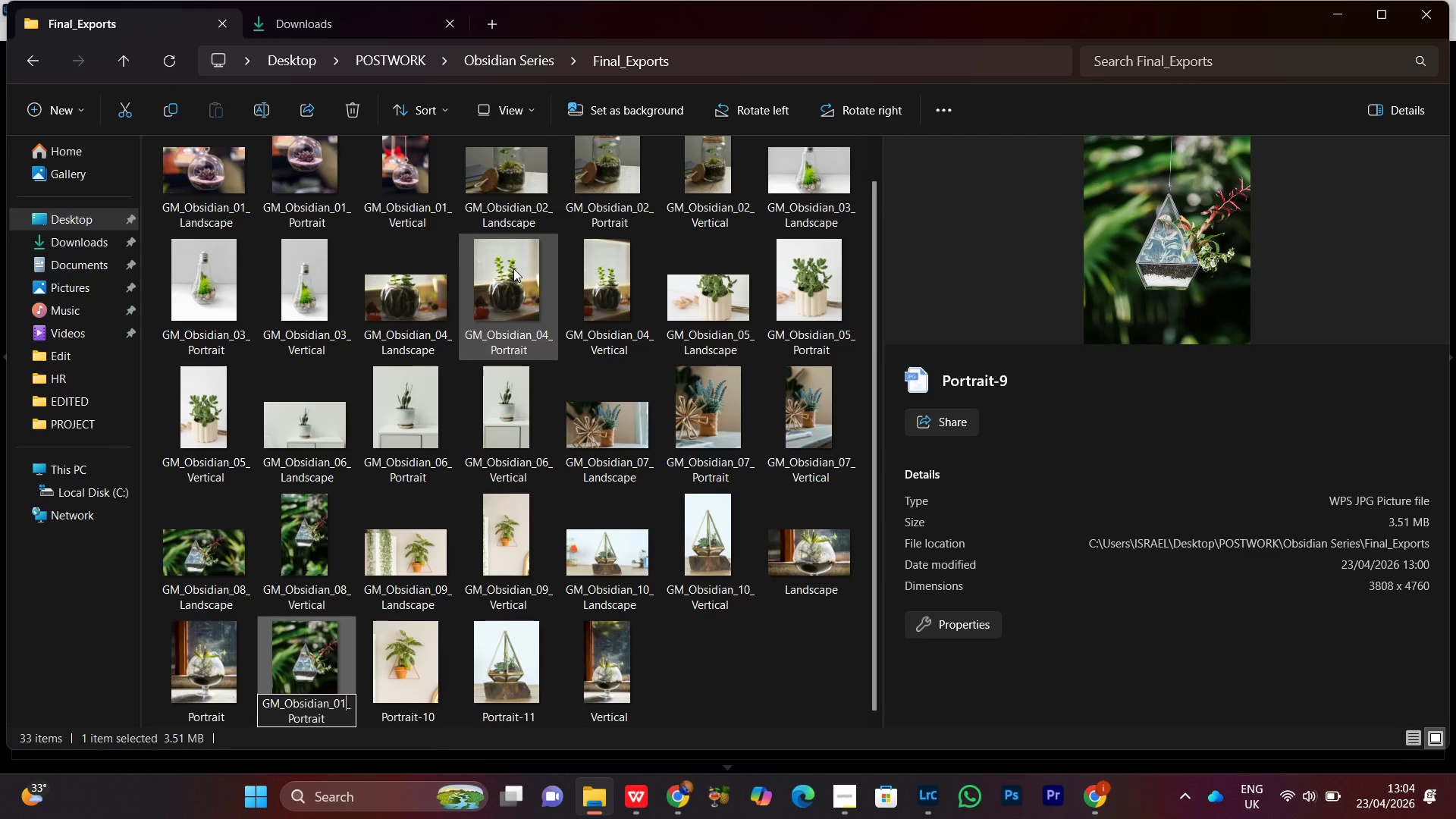 
key(ArrowRight)
 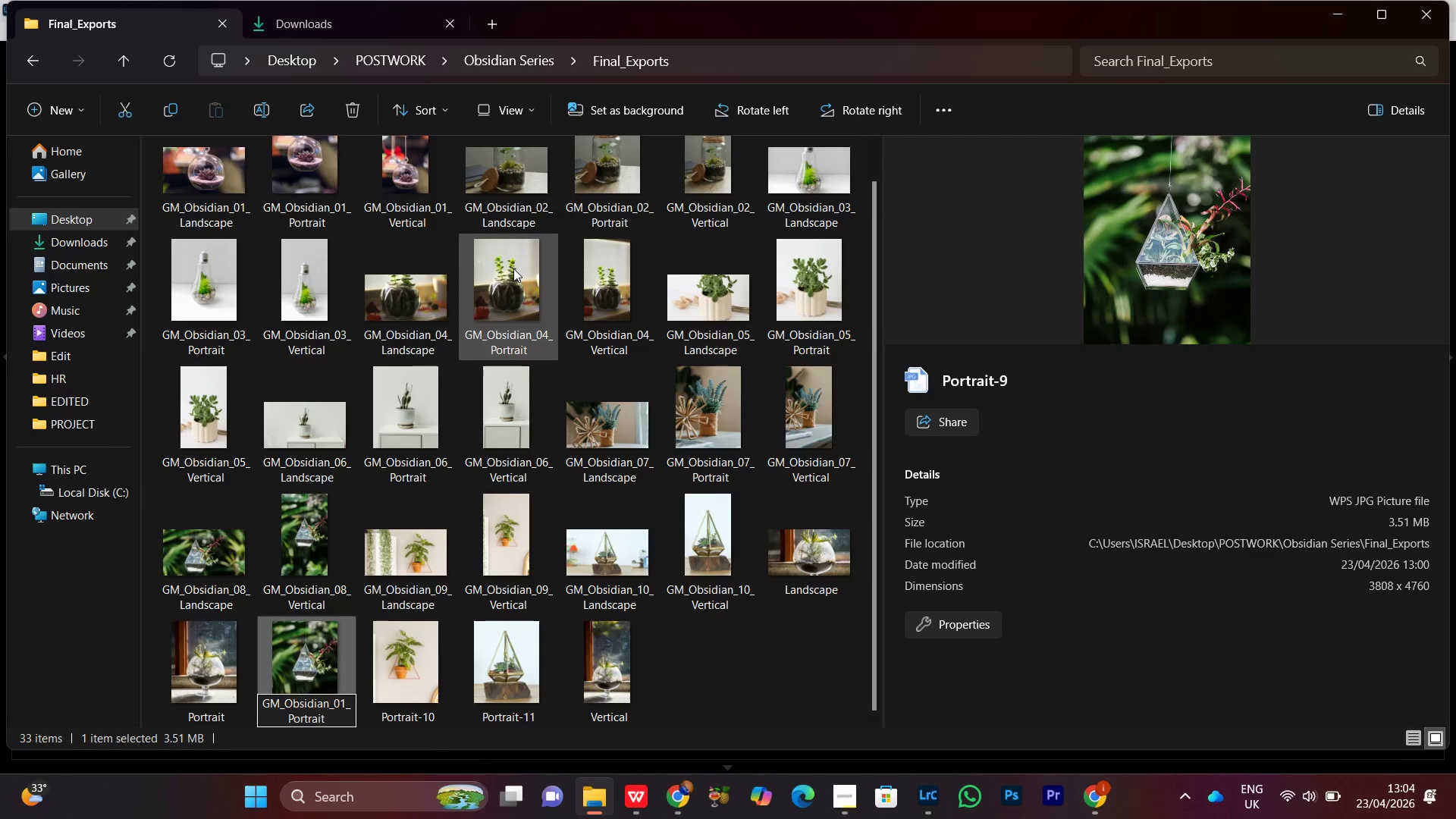 
key(Backspace)
 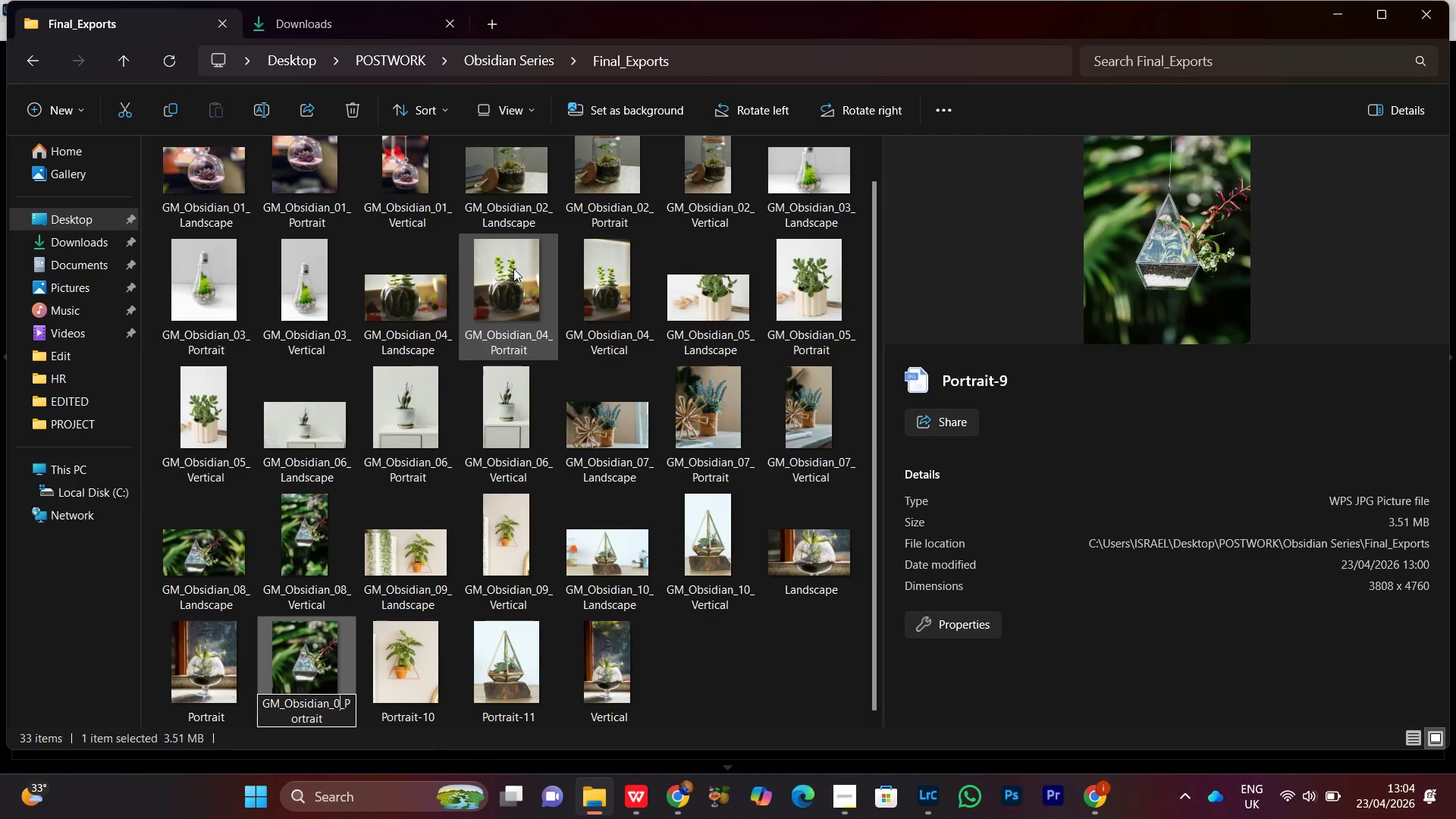 
key(8)
 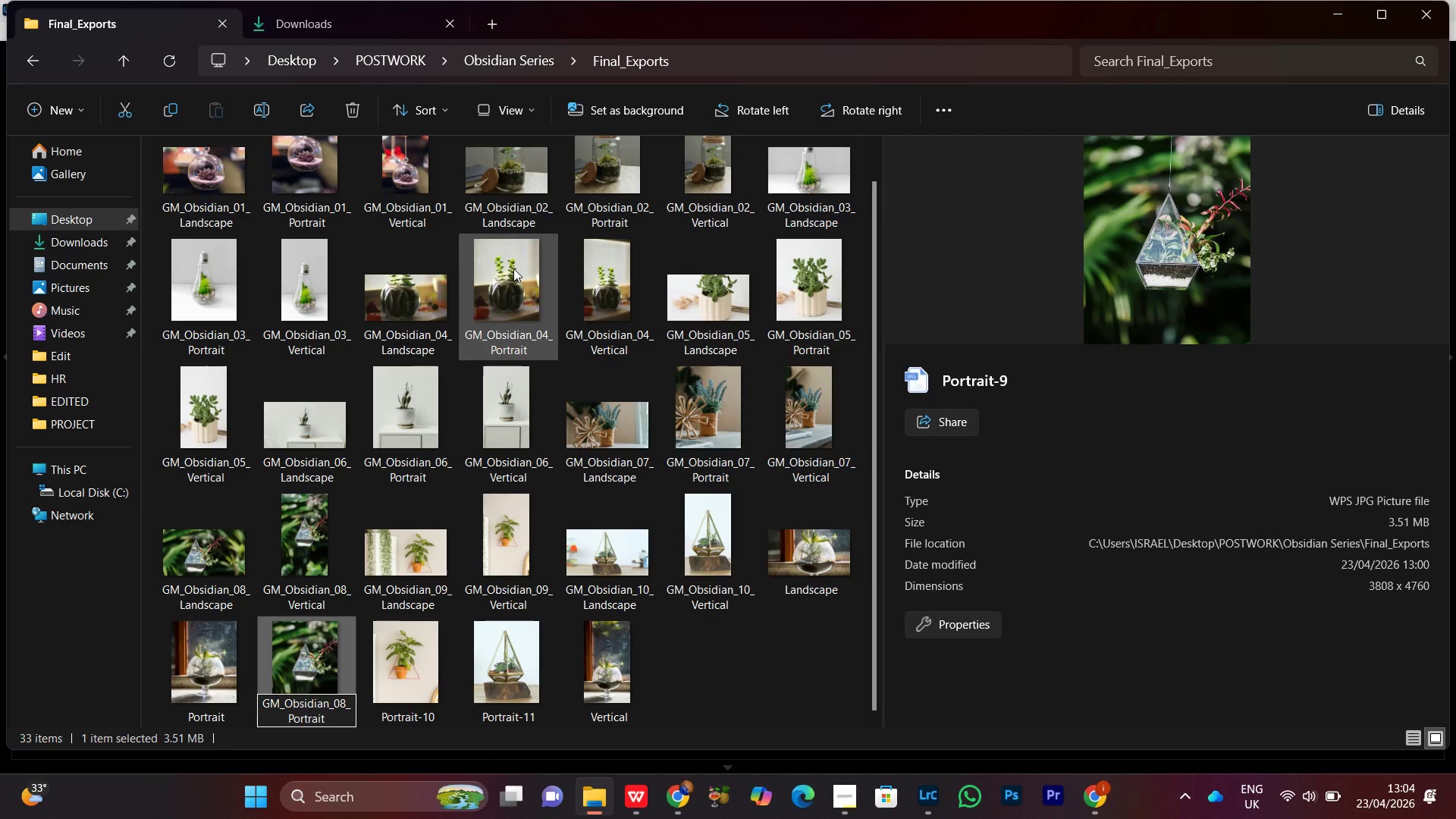 
key(Enter)
 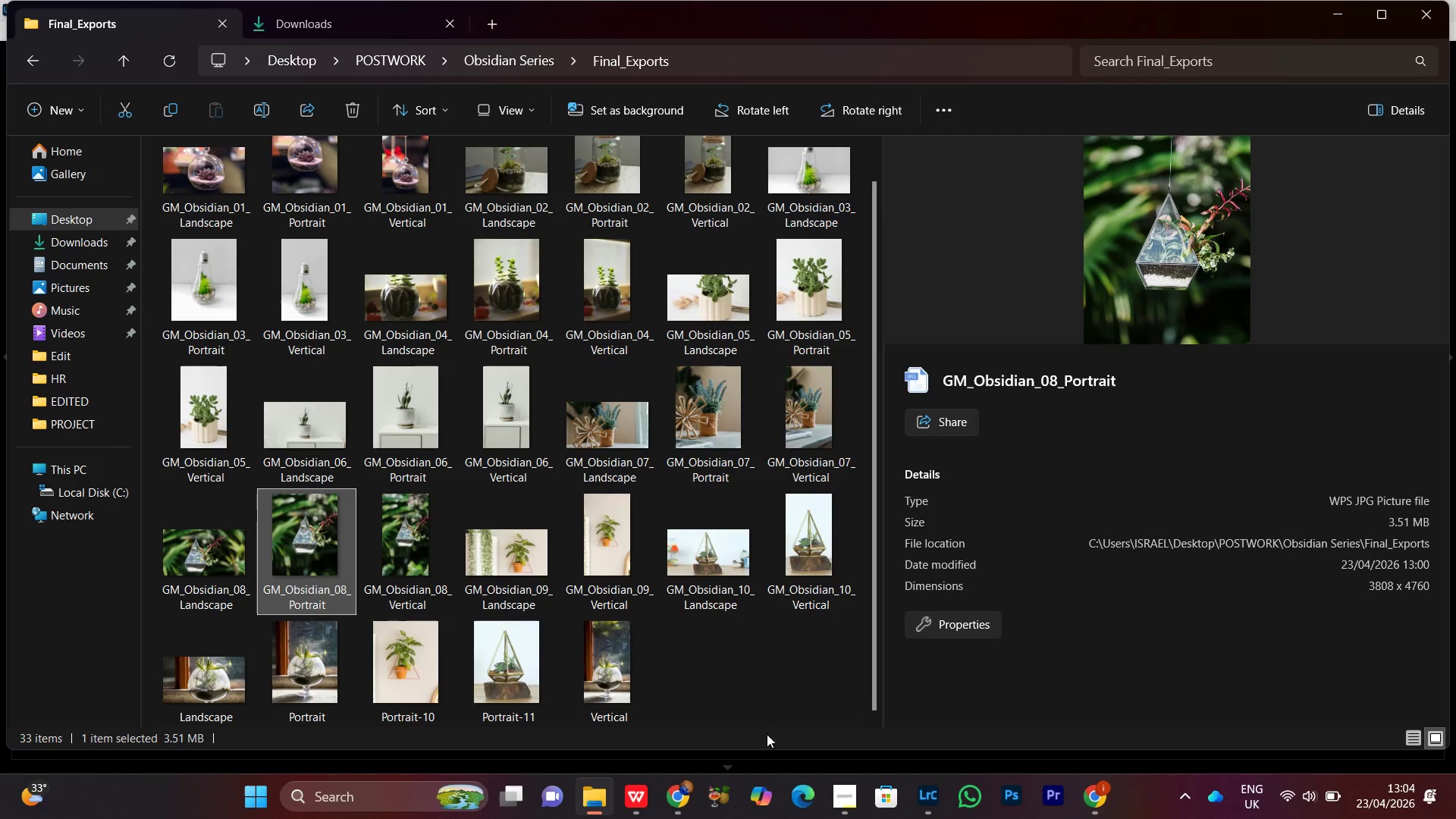 
mouse_move([1319, 783])
 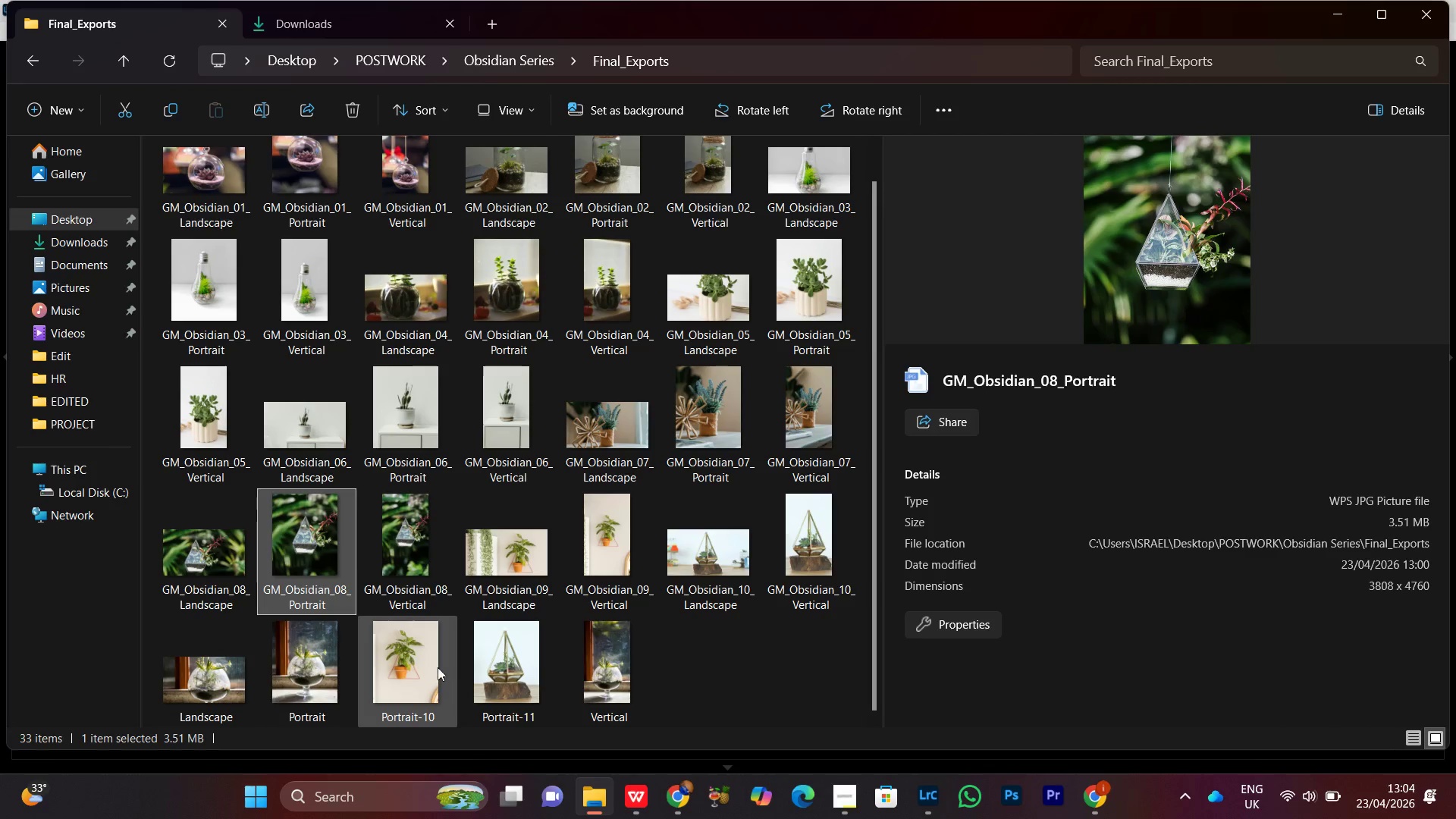 
left_click([427, 673])
 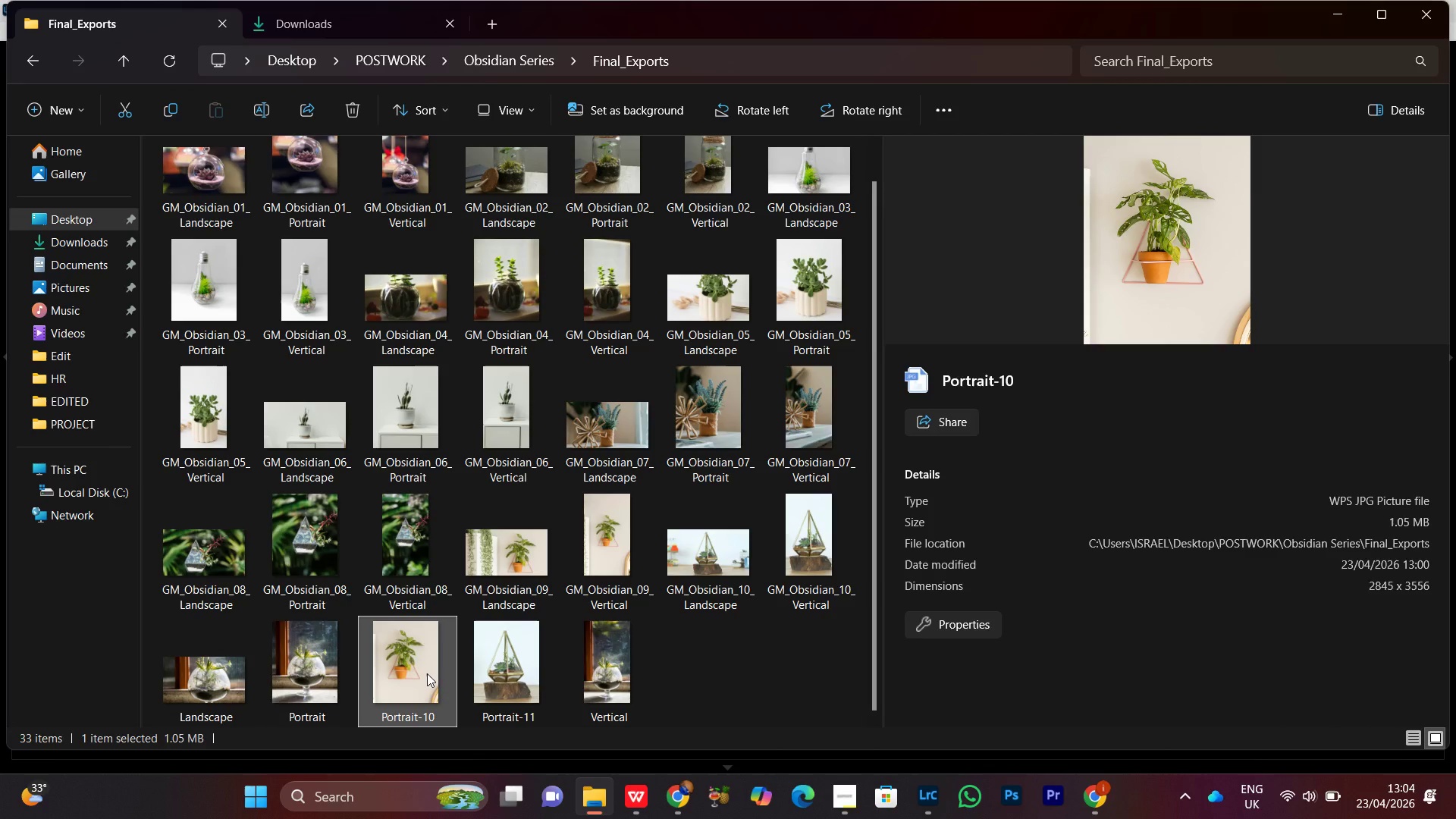 
right_click([427, 673])
 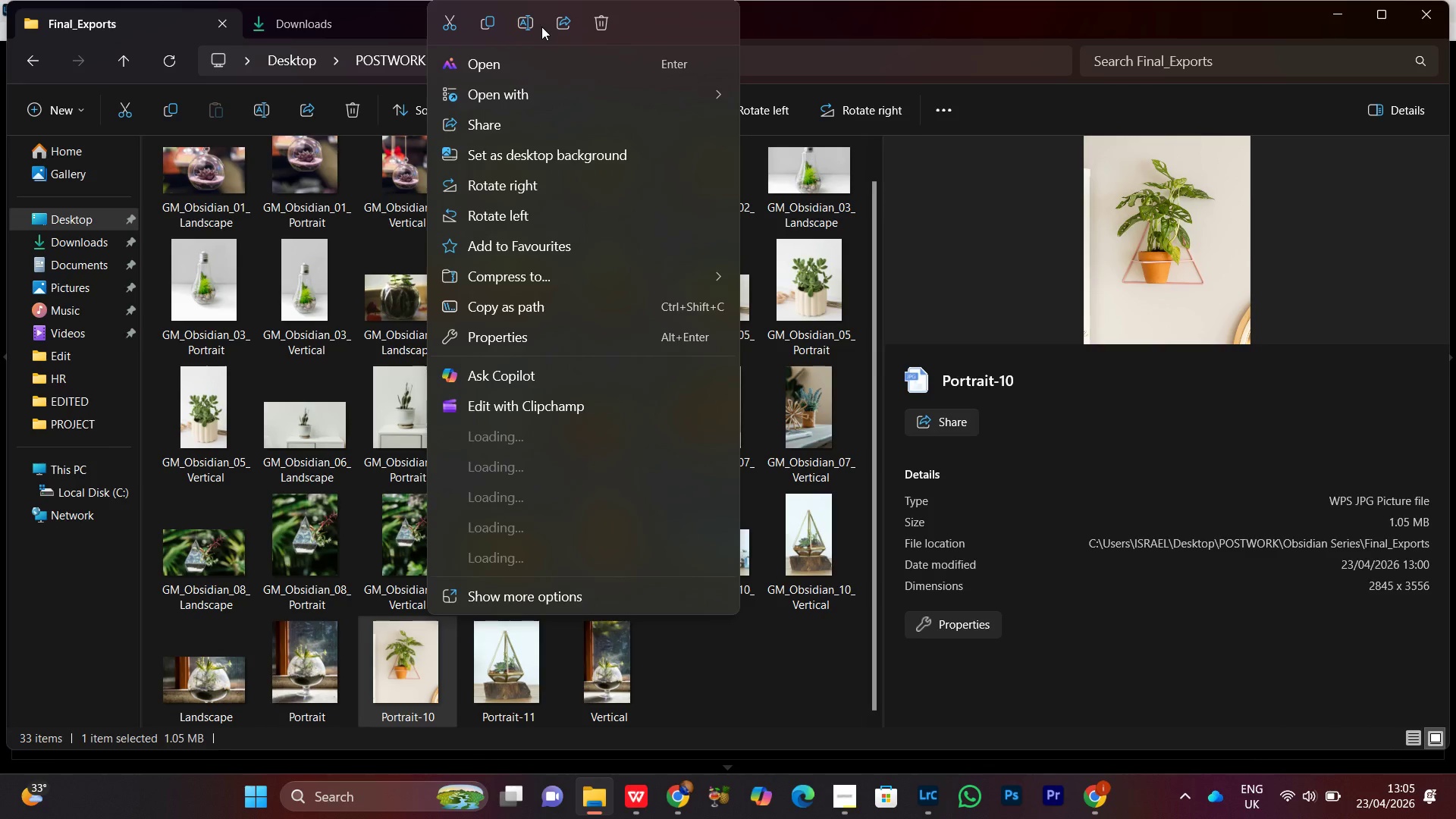 
left_click([519, 24])
 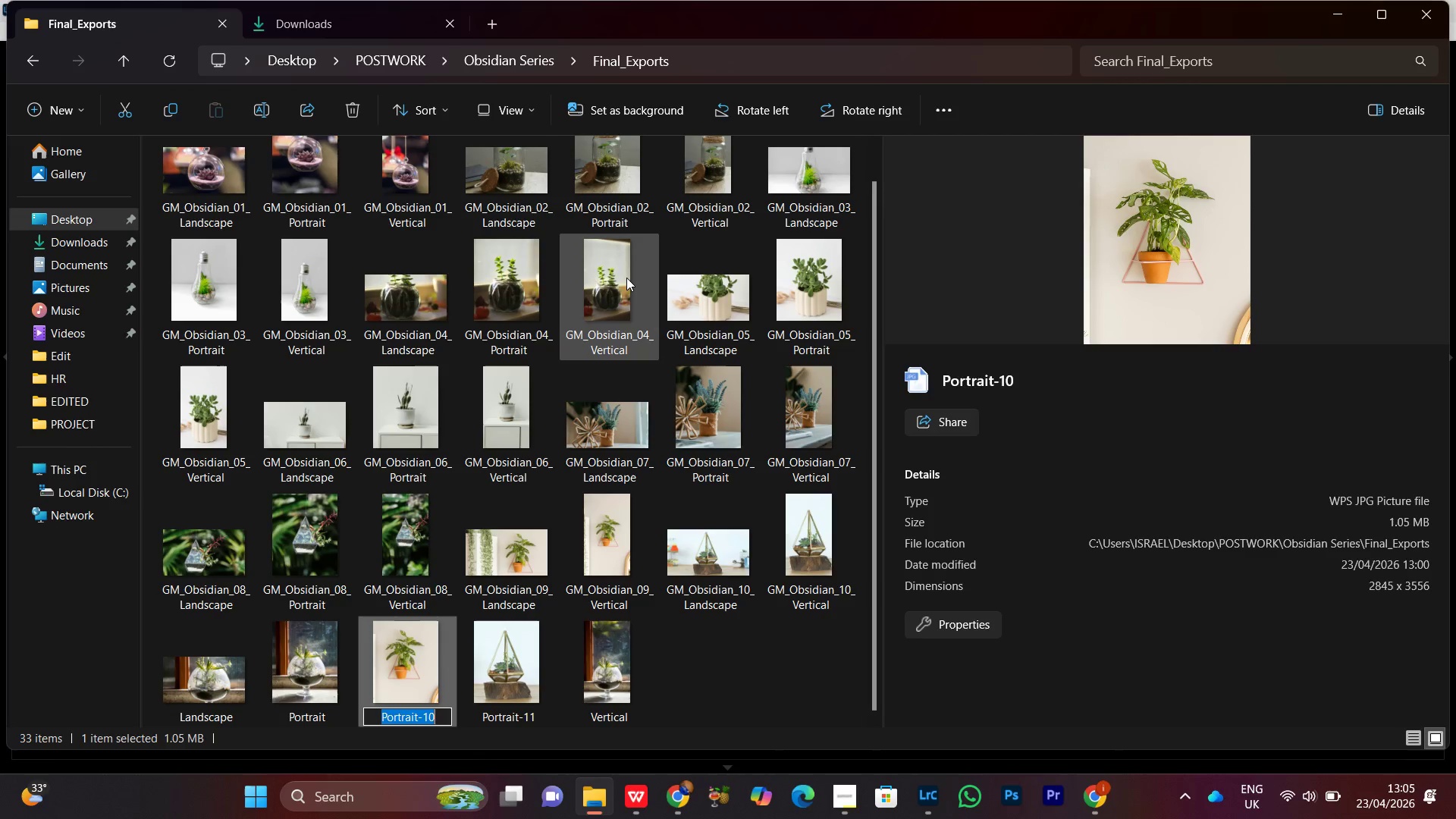 
key(Control+V)
 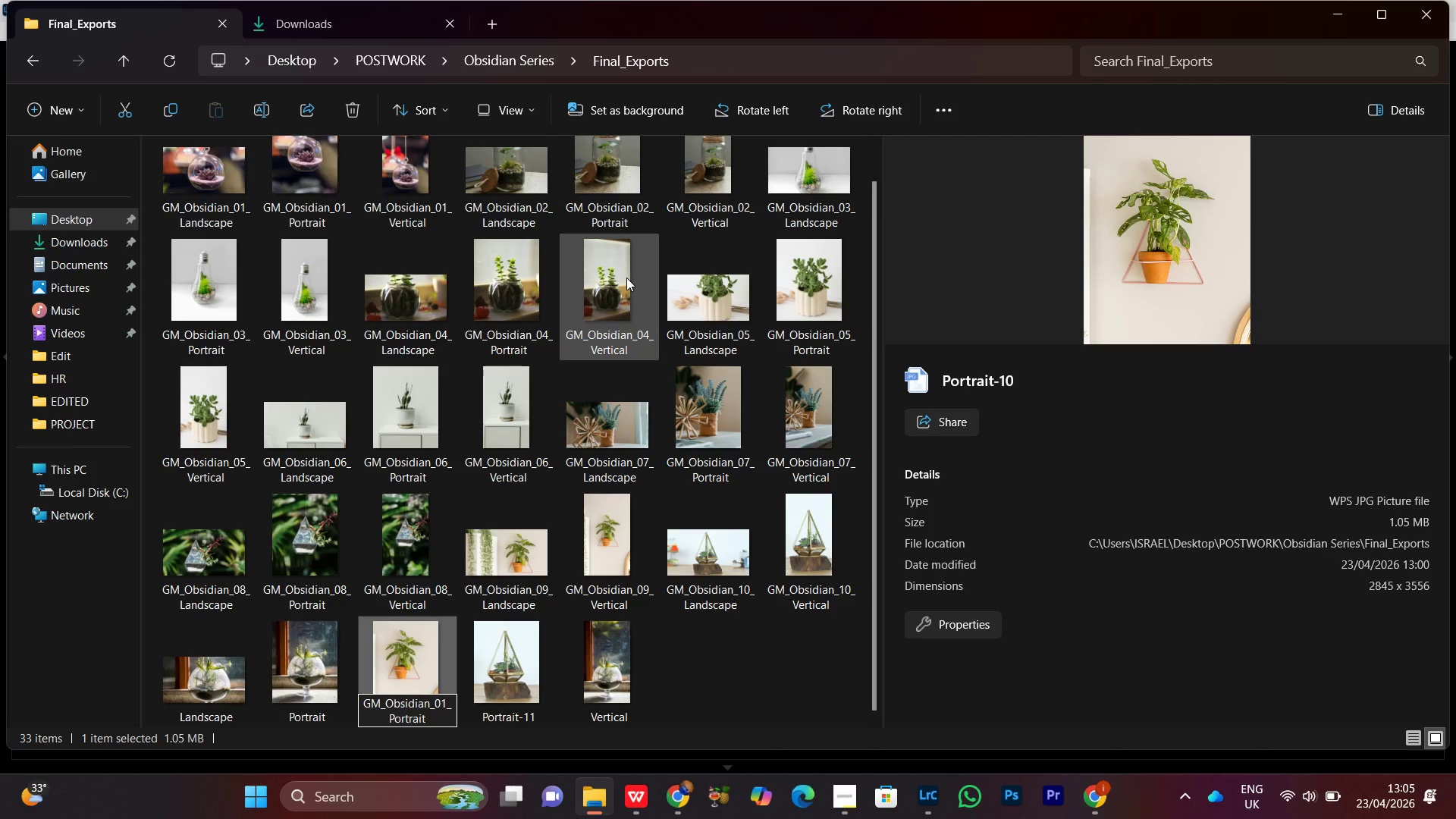 
key(ArrowUp)
 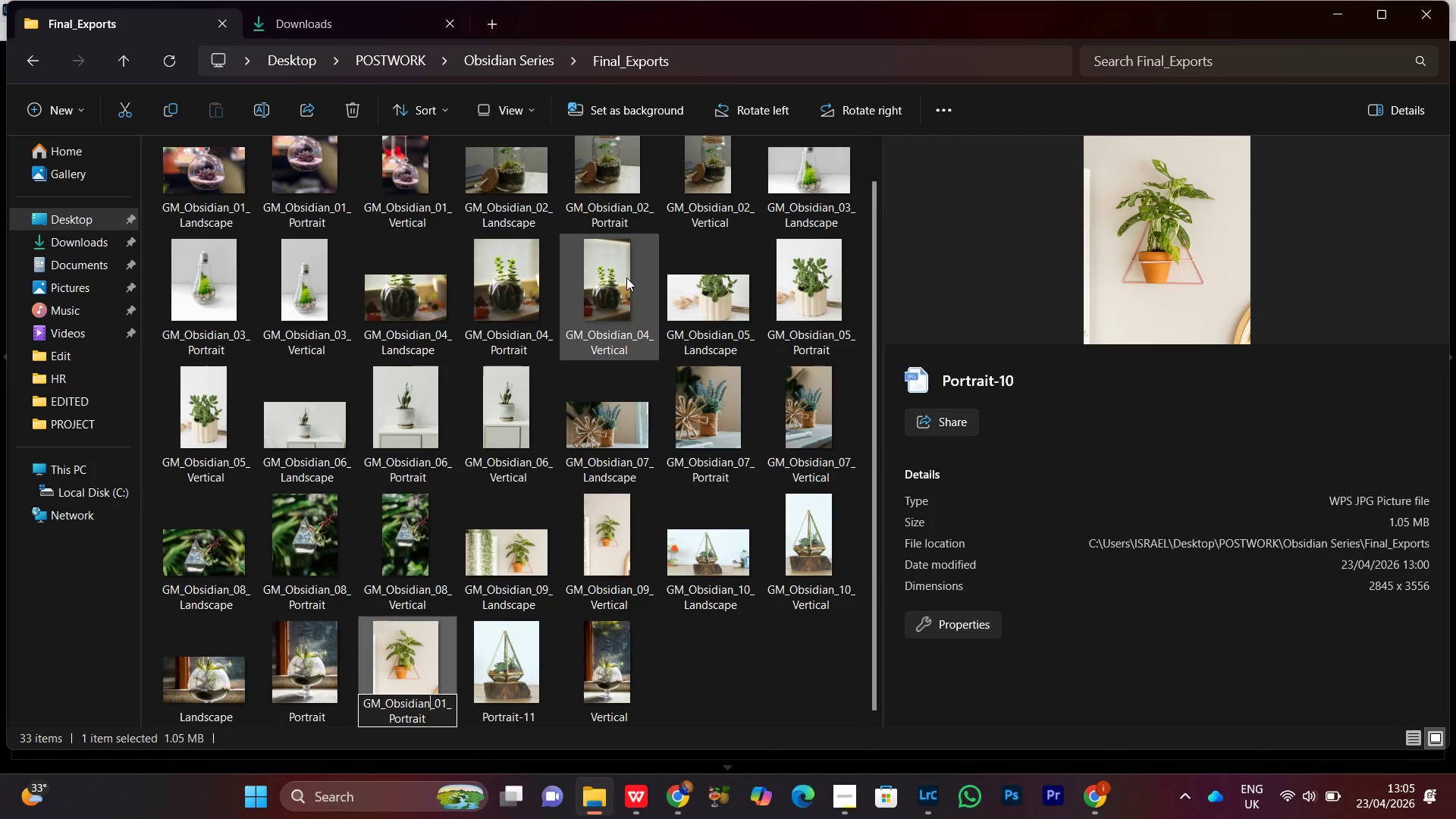 
hold_key(key=ArrowRight, duration=0.52)
 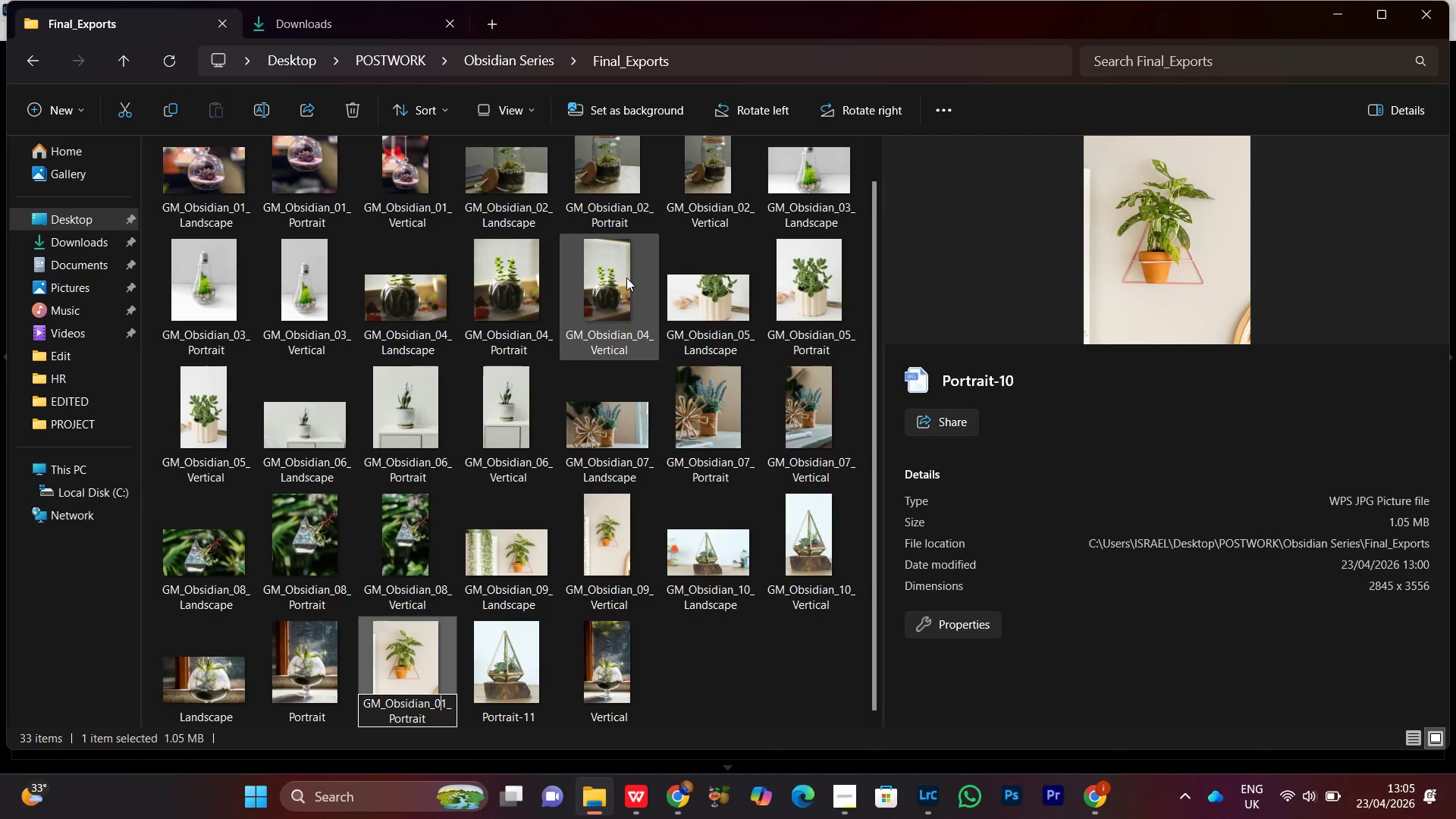 
key(ArrowRight)
 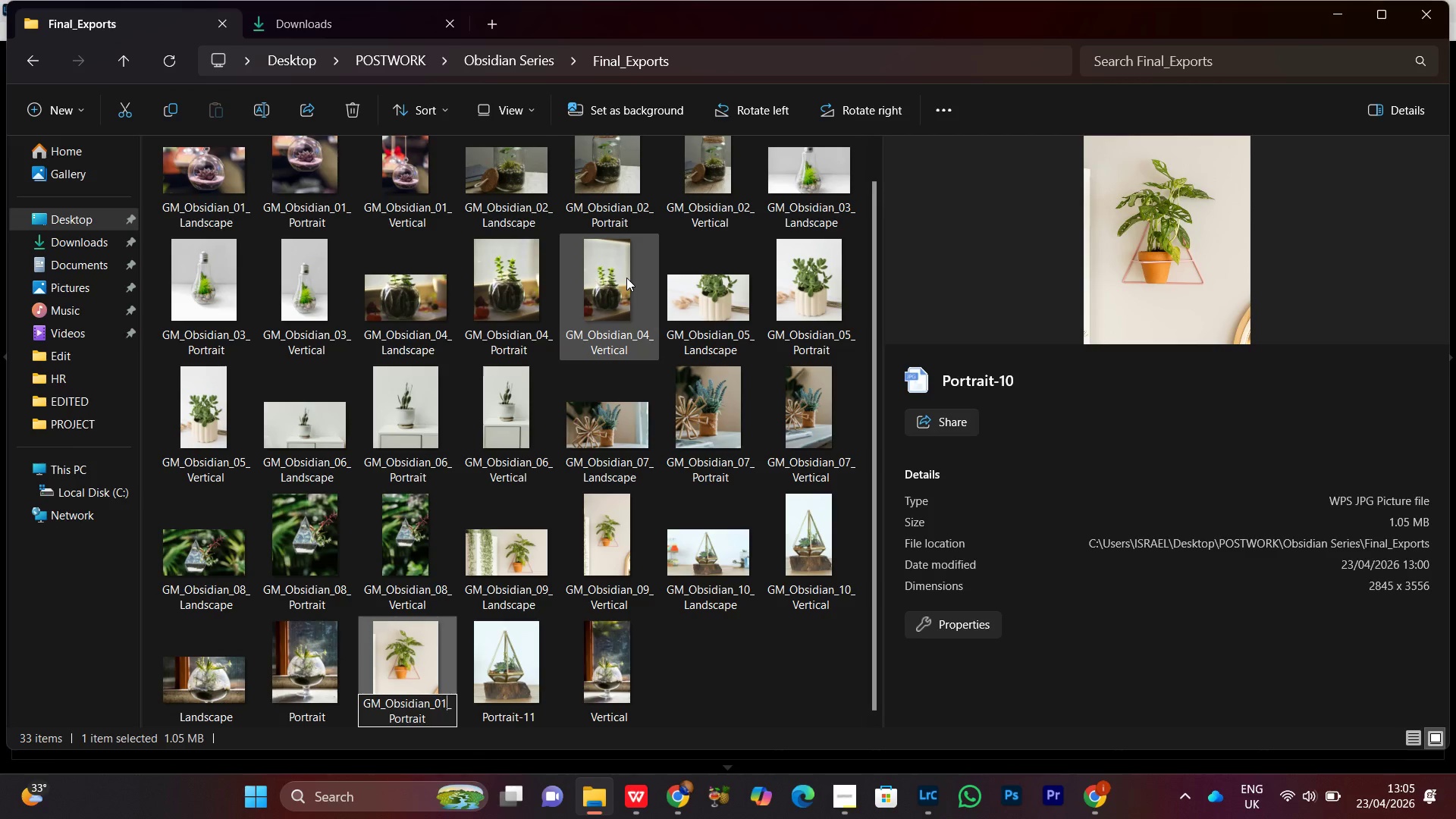 
key(ArrowRight)
 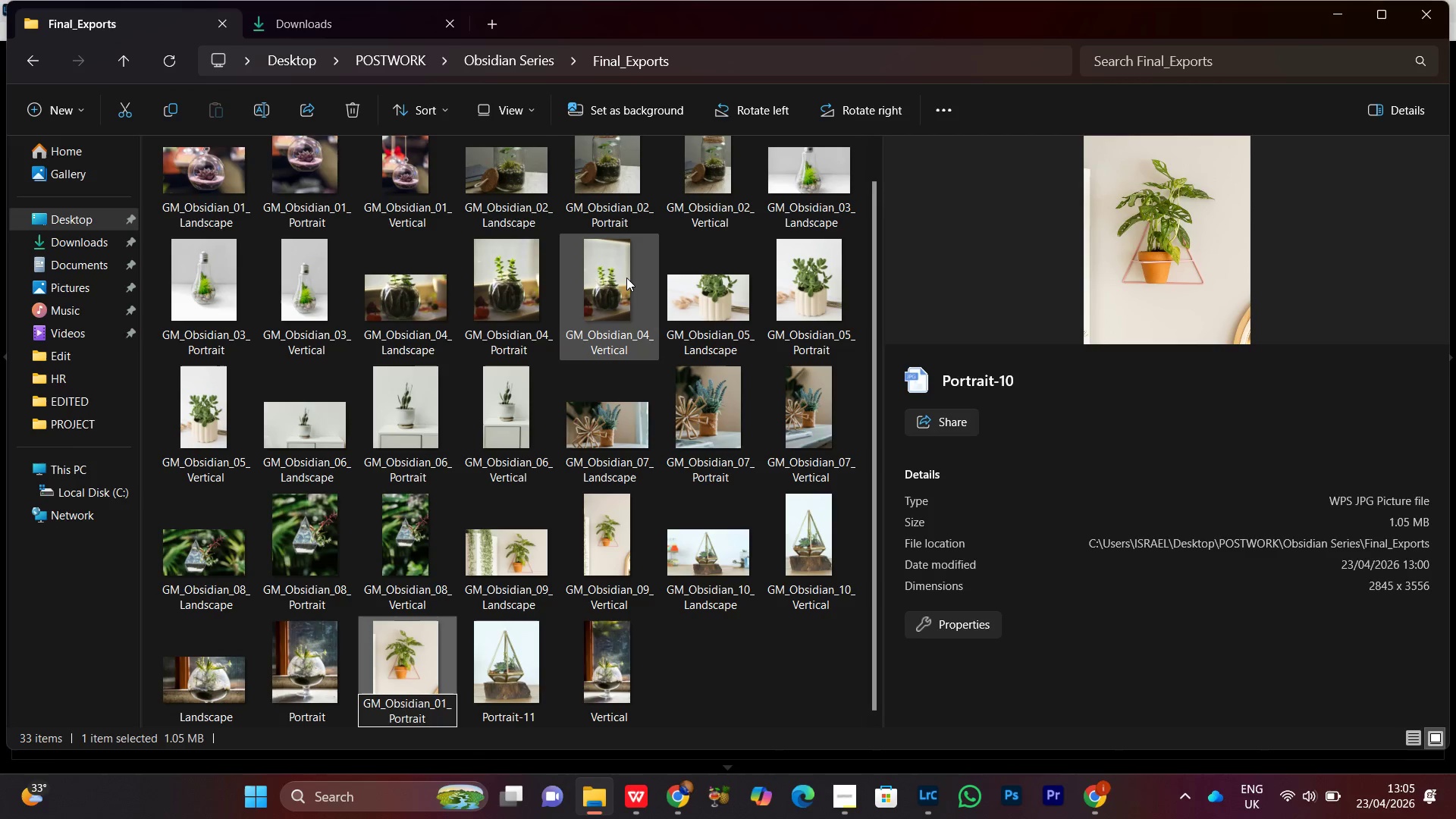 
key(Backspace)
 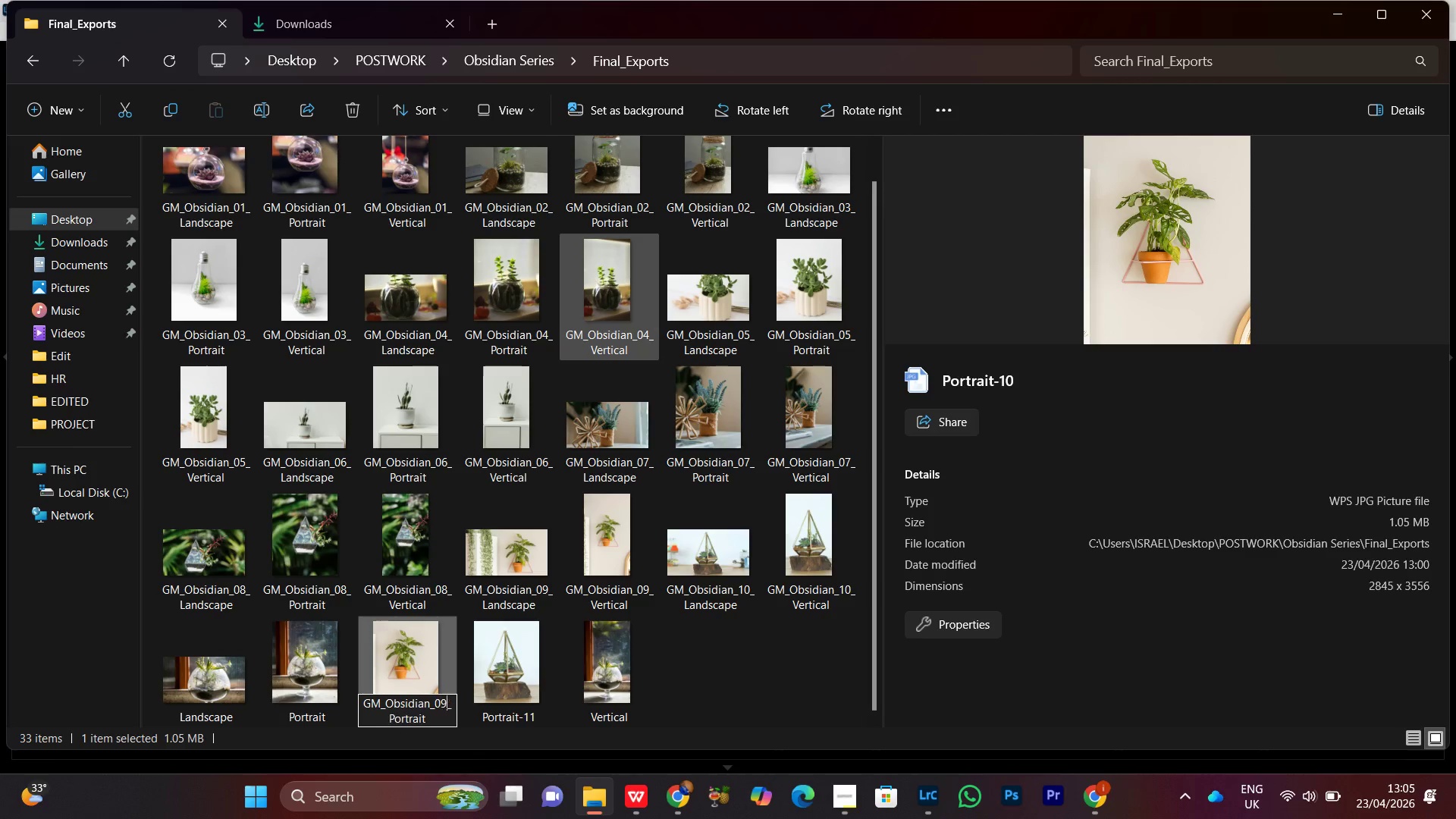 
key(9)
 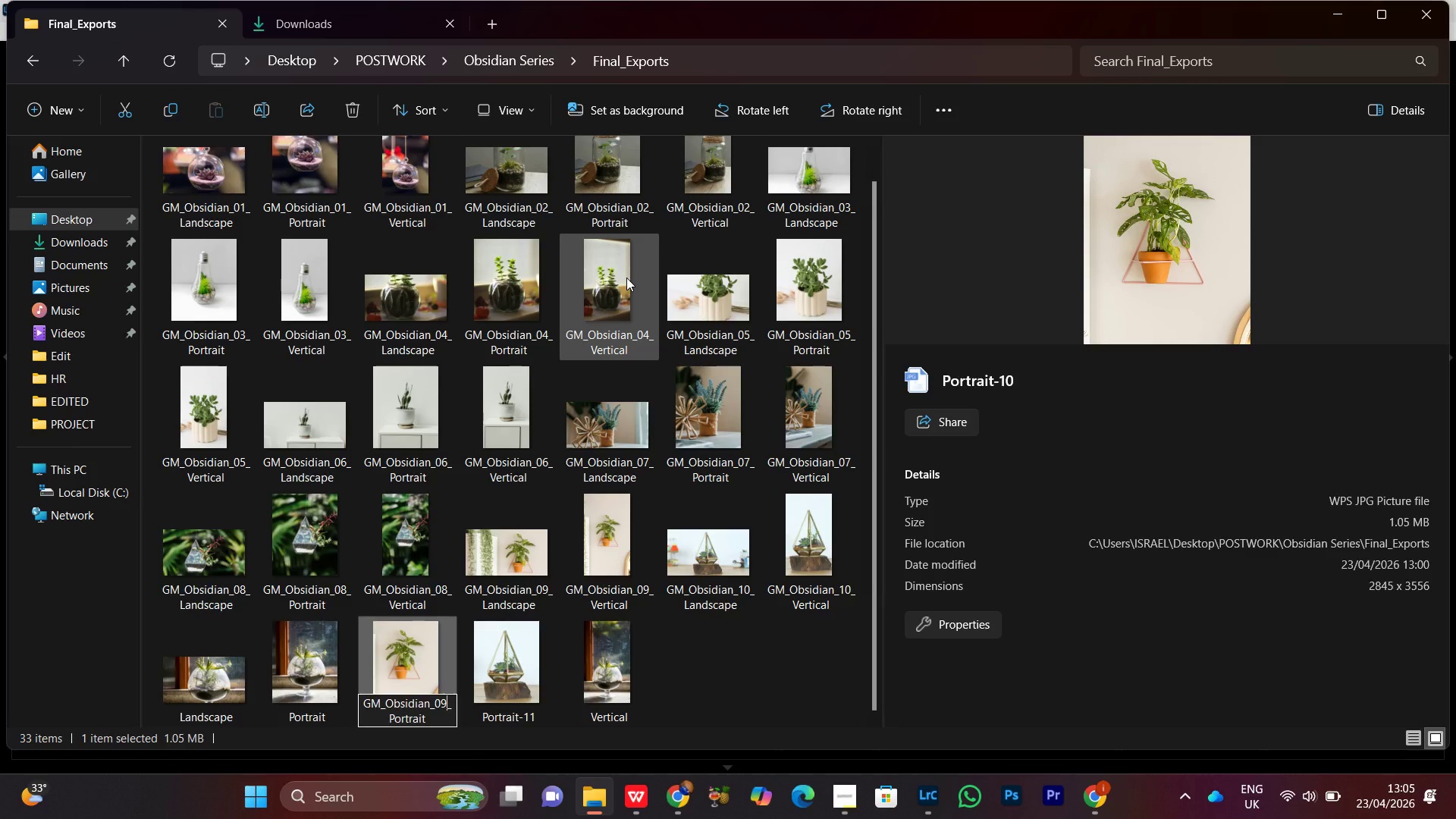 
key(Enter)
 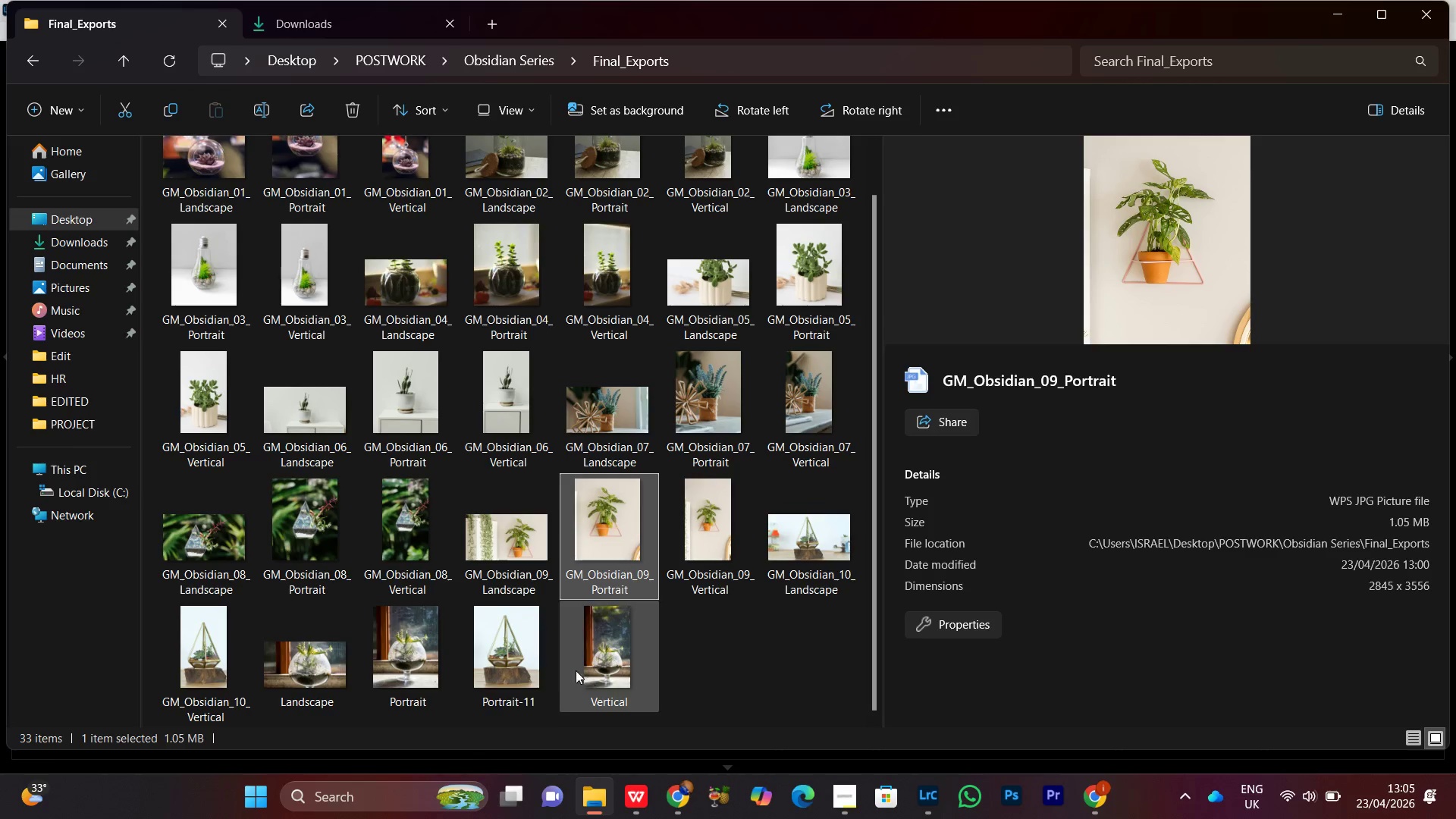 
left_click([474, 604])
 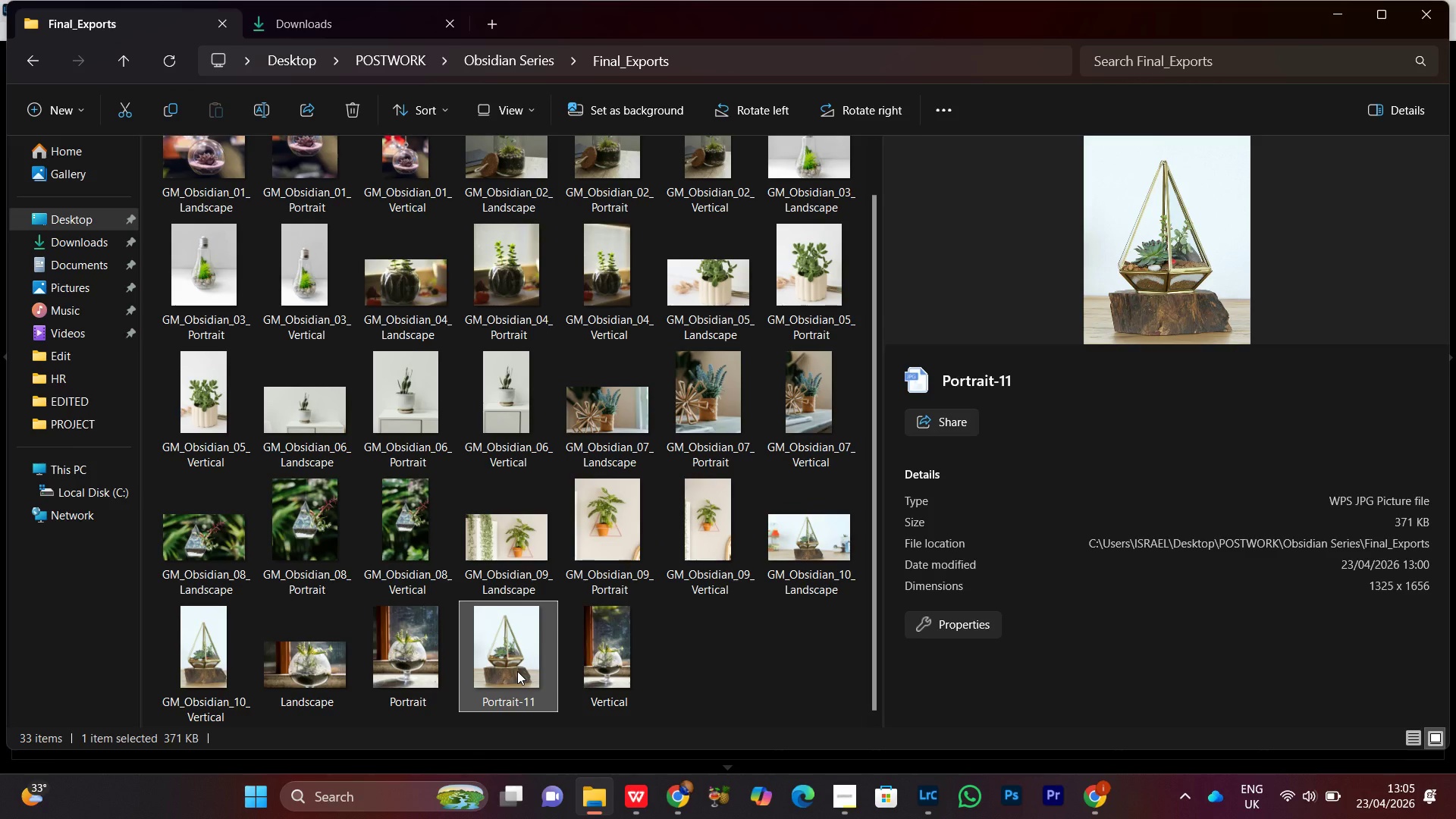 
right_click([517, 671])
 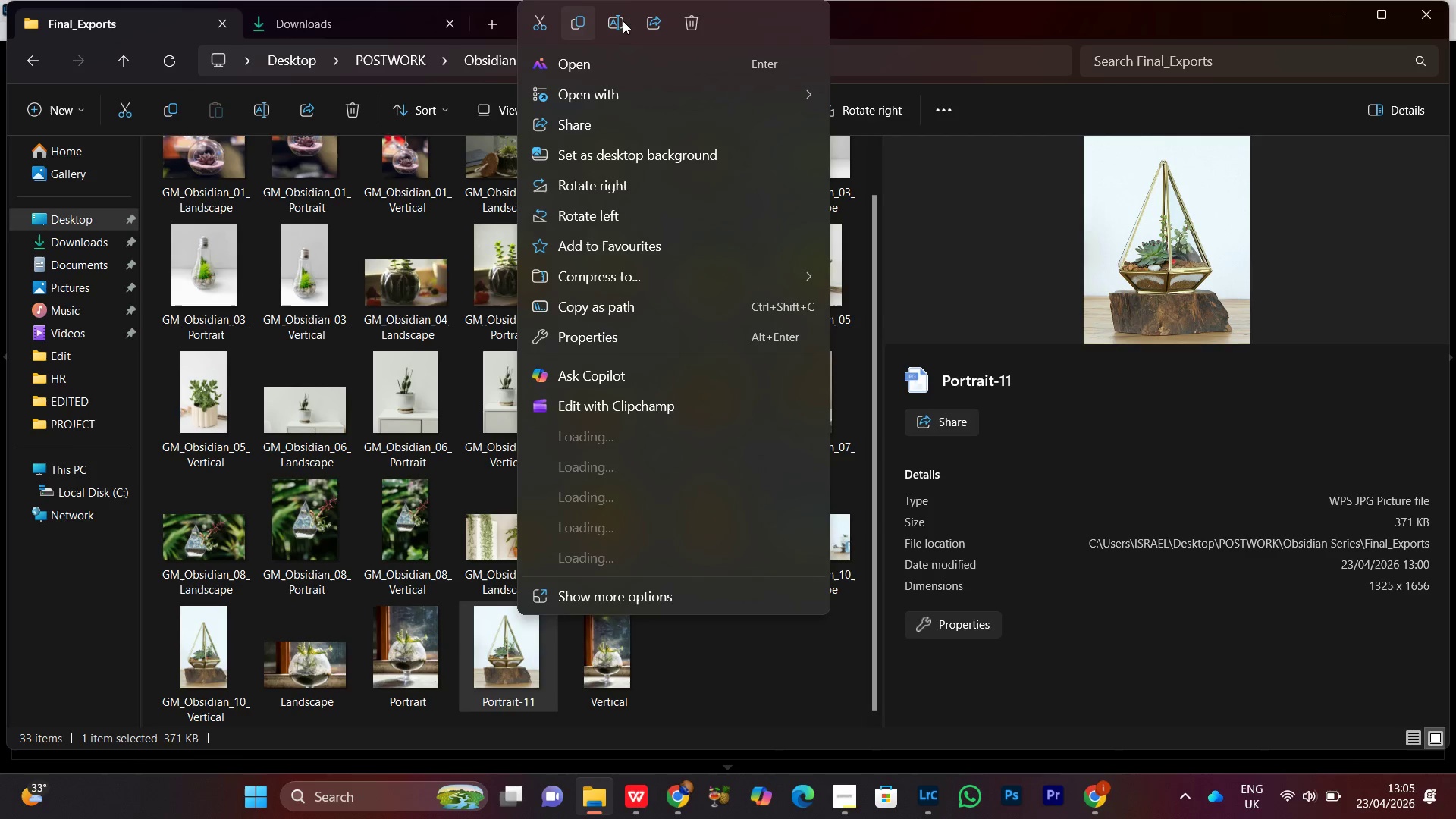 
left_click([620, 27])
 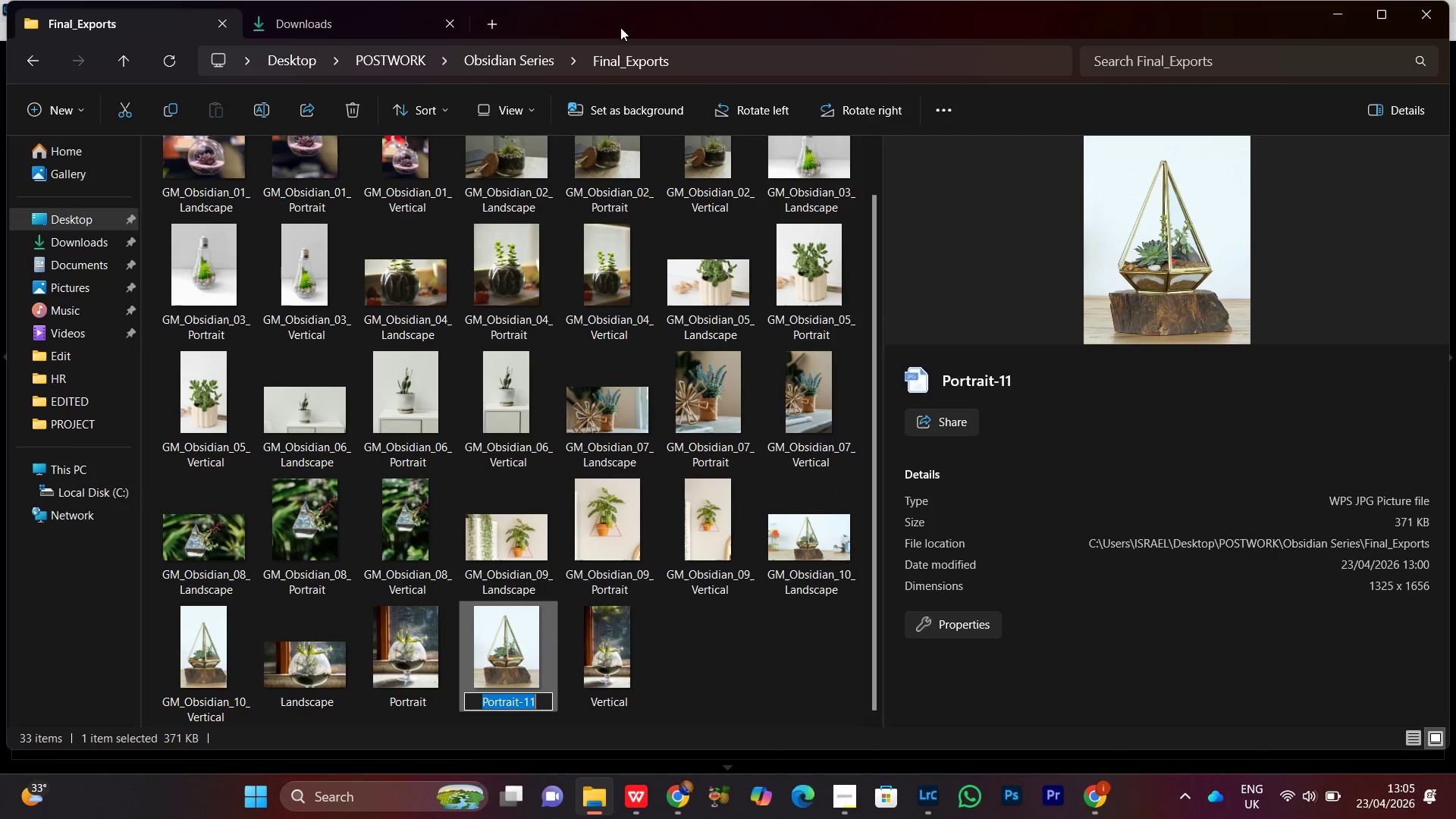 
key(Control+V)
 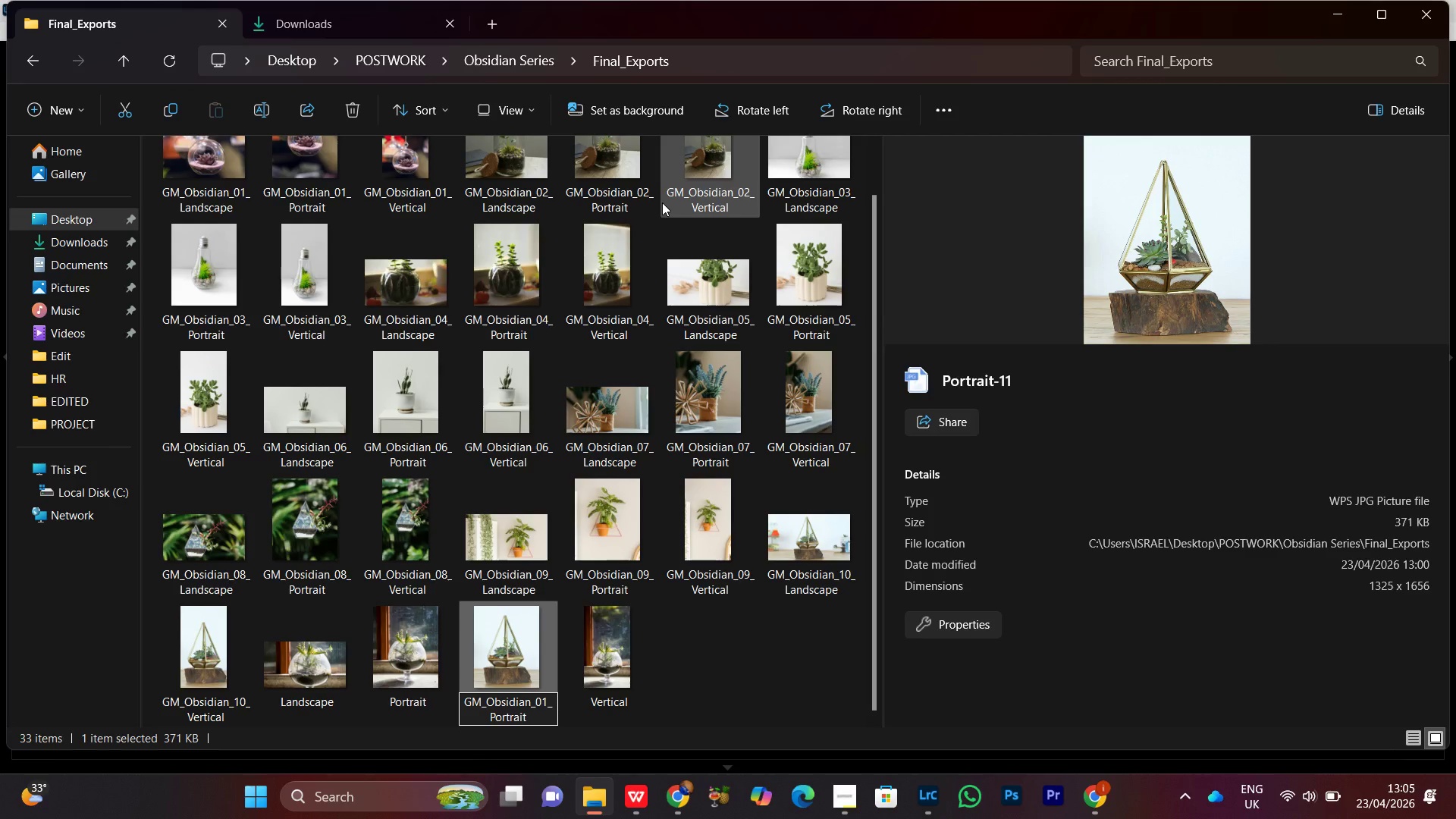 
key(ArrowUp)
 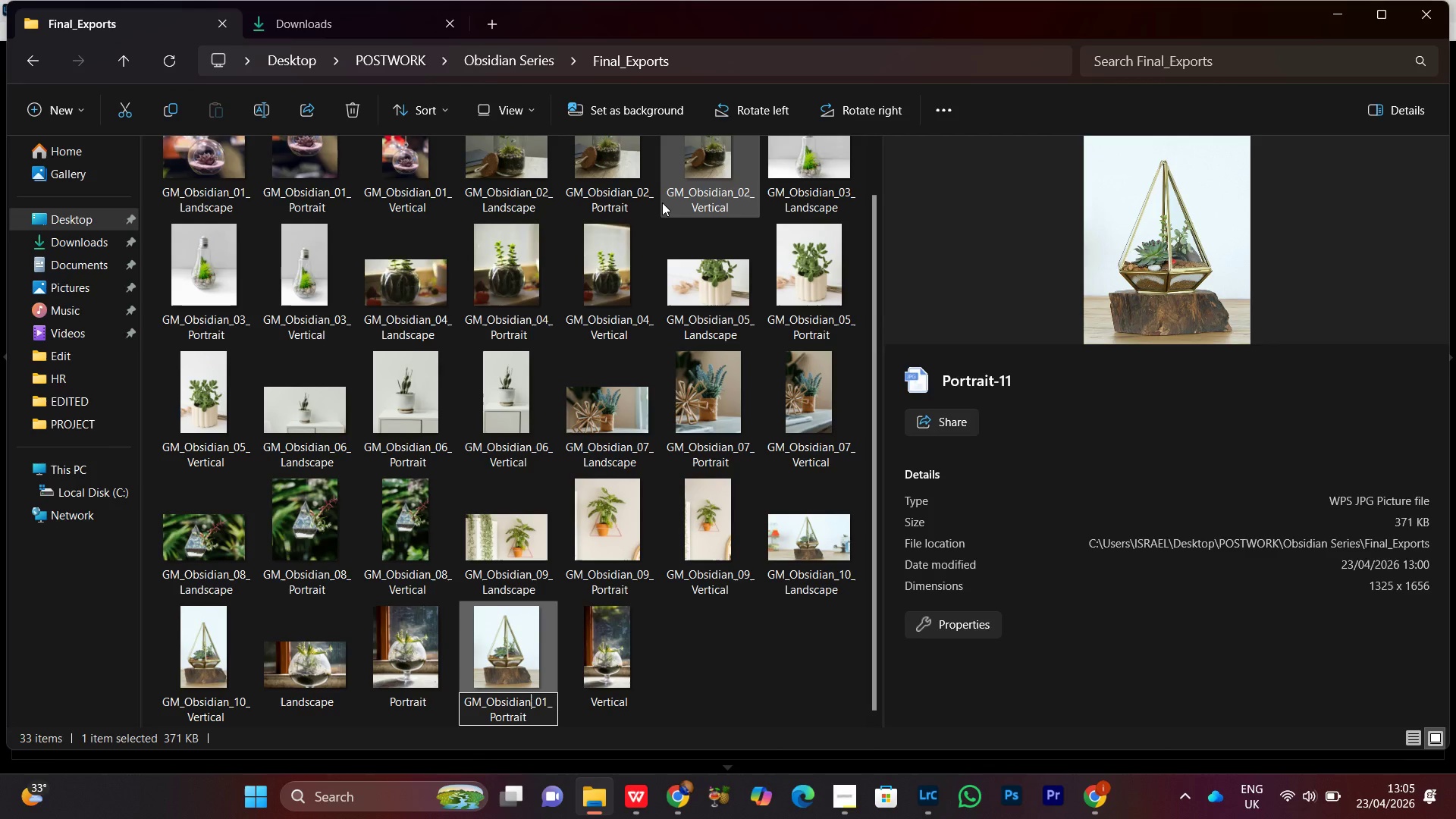 
key(ArrowRight)
 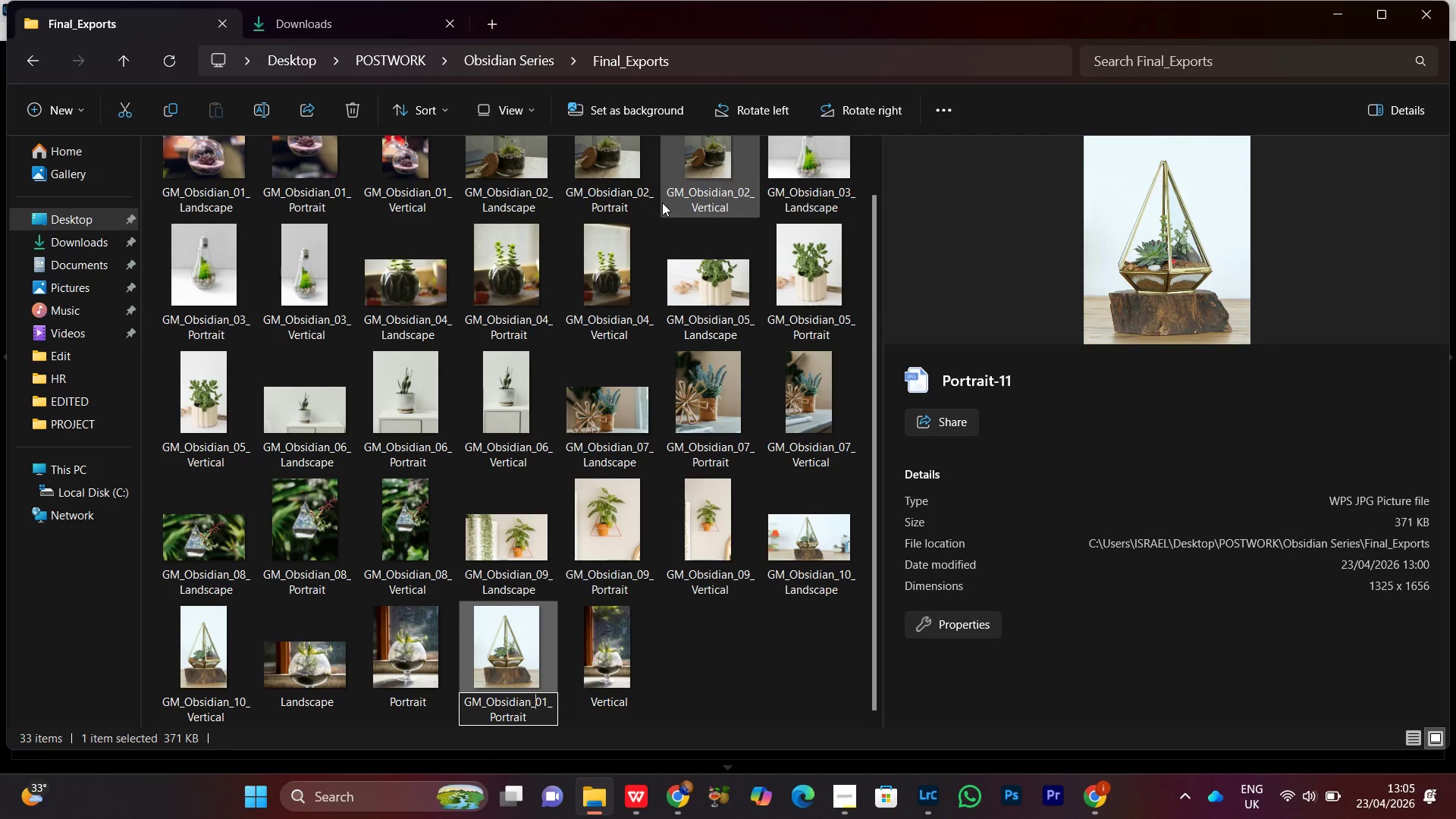 
key(ArrowRight)
 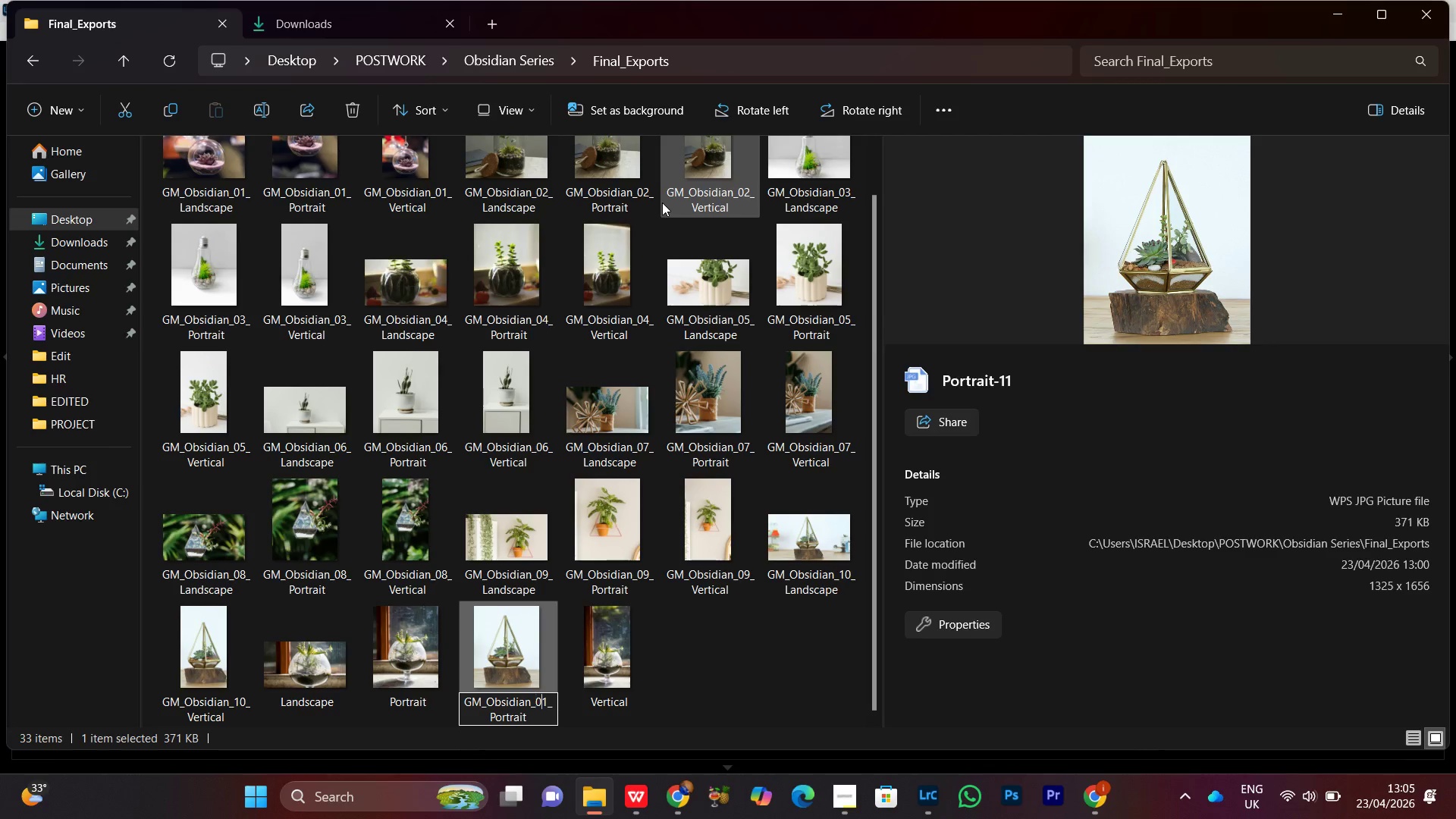 
key(ArrowRight)
 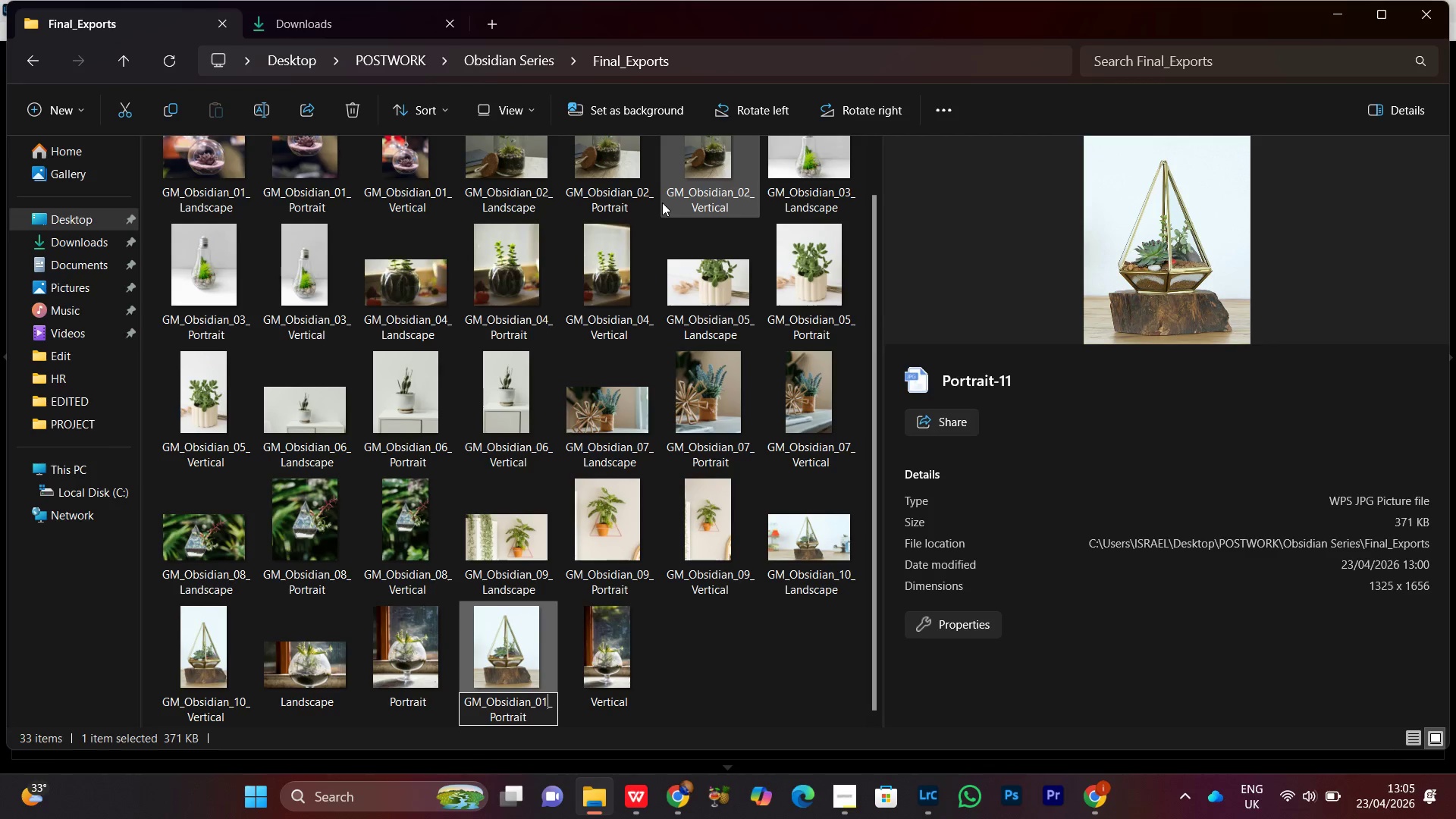 
key(ArrowRight)
 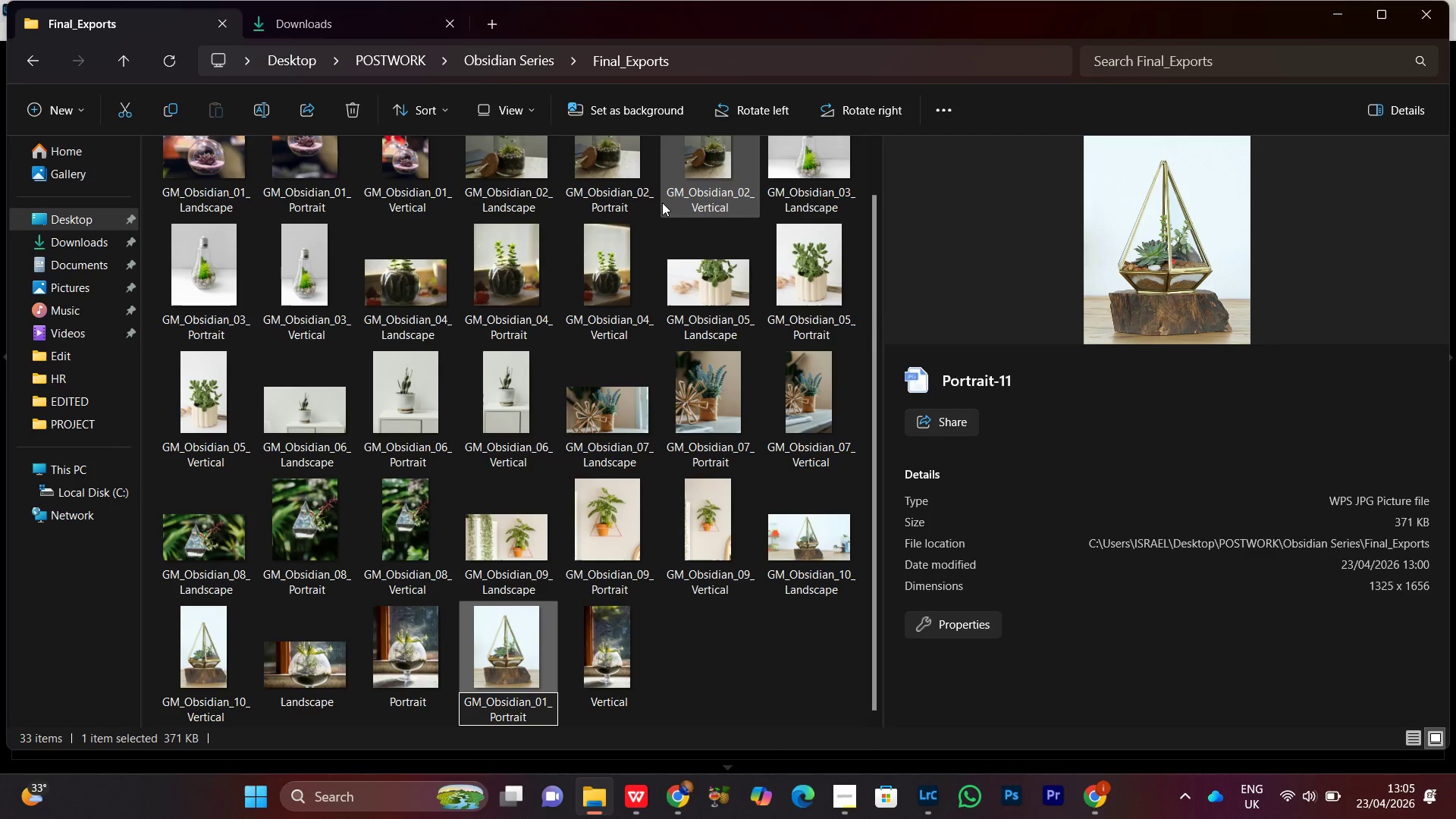 
key(Backspace)
key(Backspace)
type(10)
 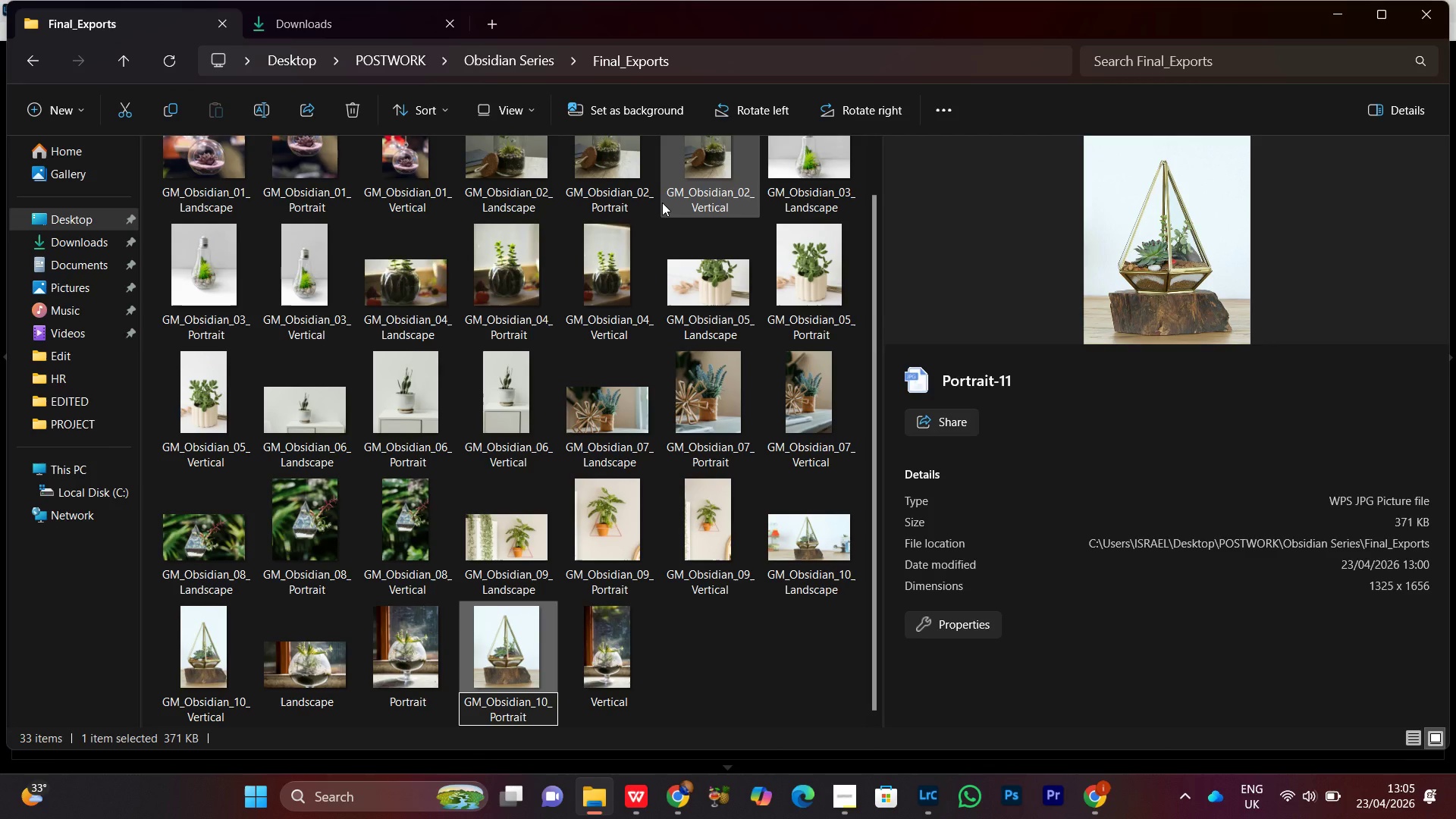 
key(Enter)
 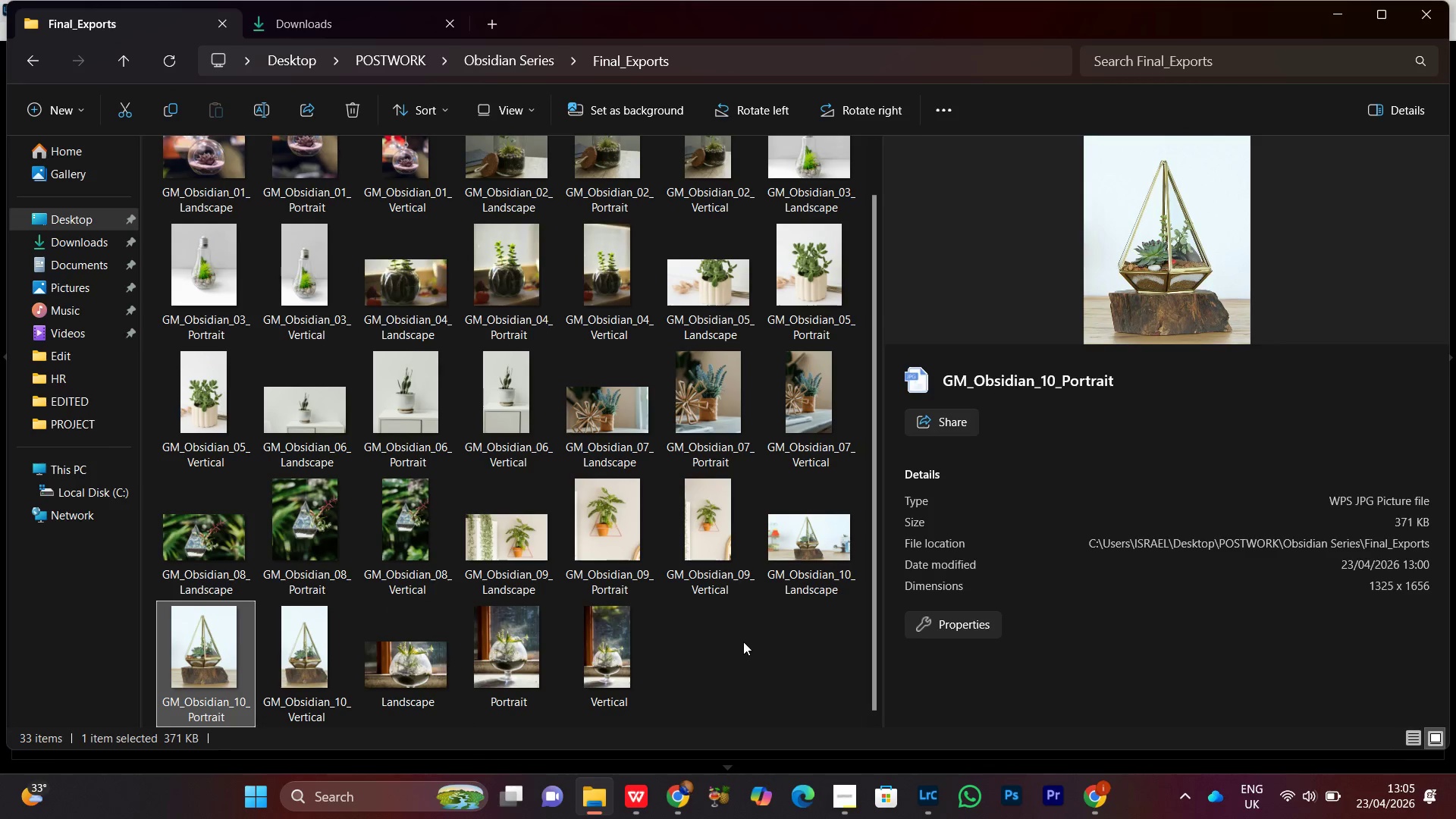 
scroll: coordinate [645, 337], scroll_direction: up, amount: 5.0
 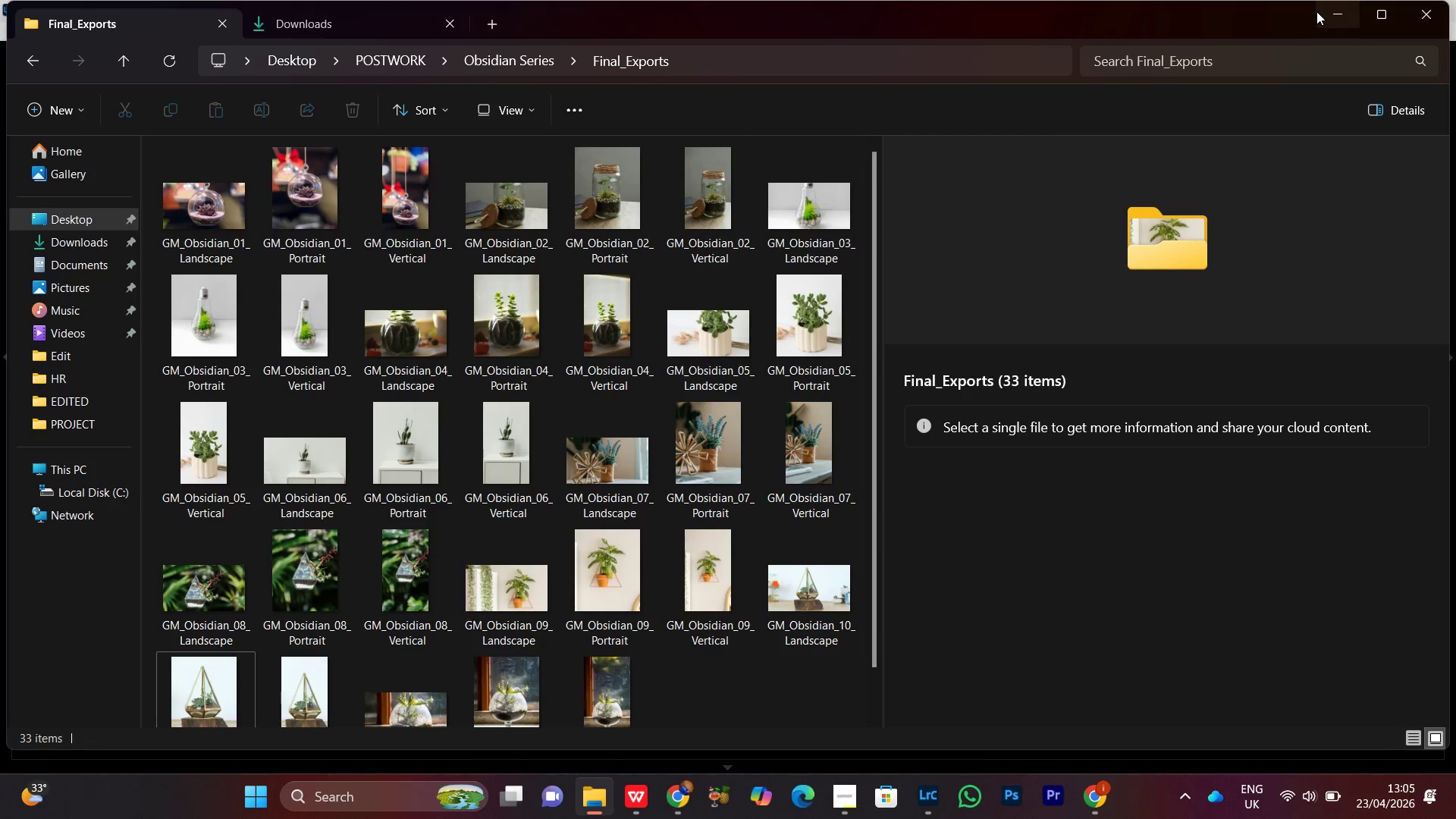 
left_click([1320, 11])
 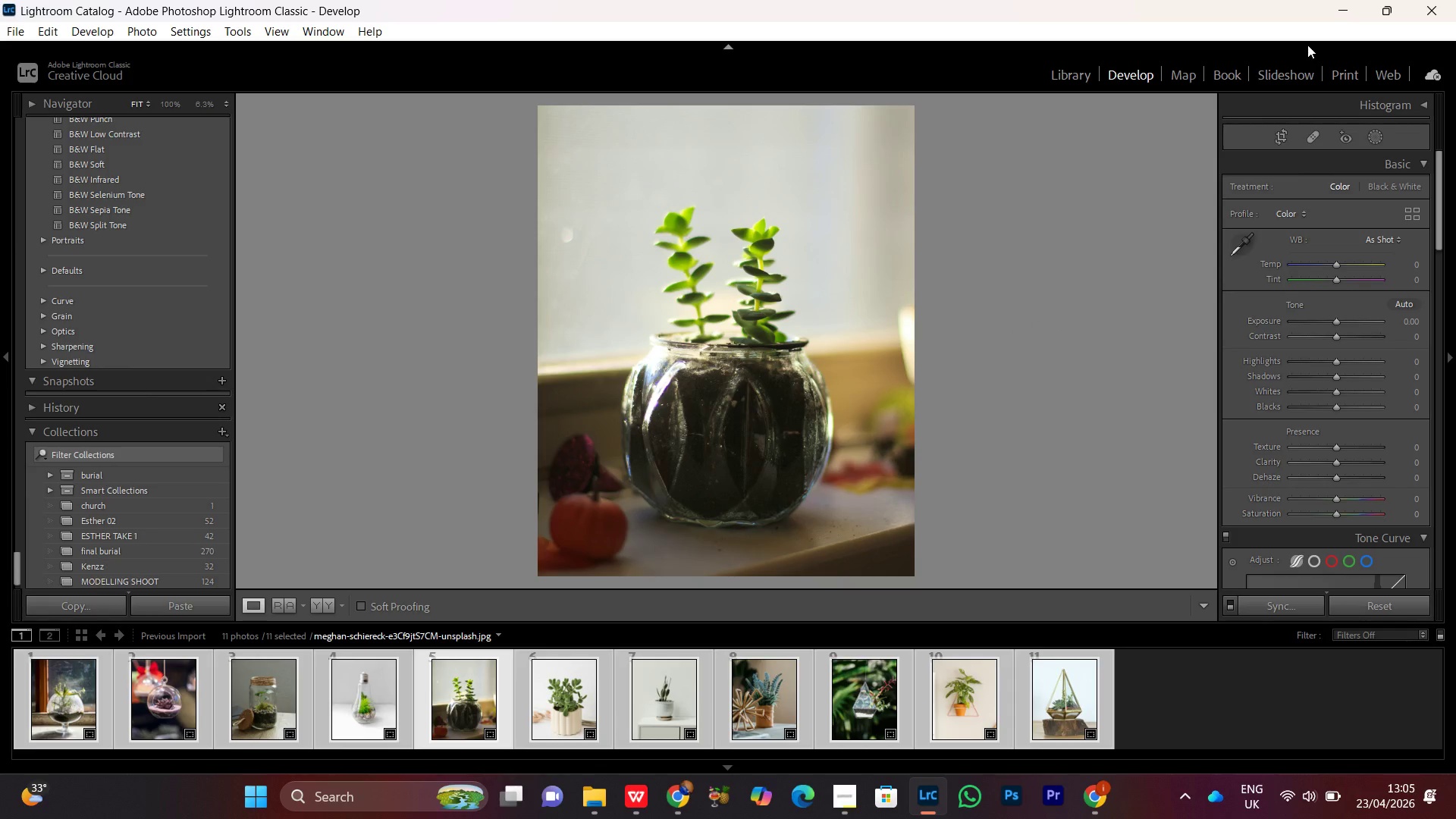 
wait(13.3)
 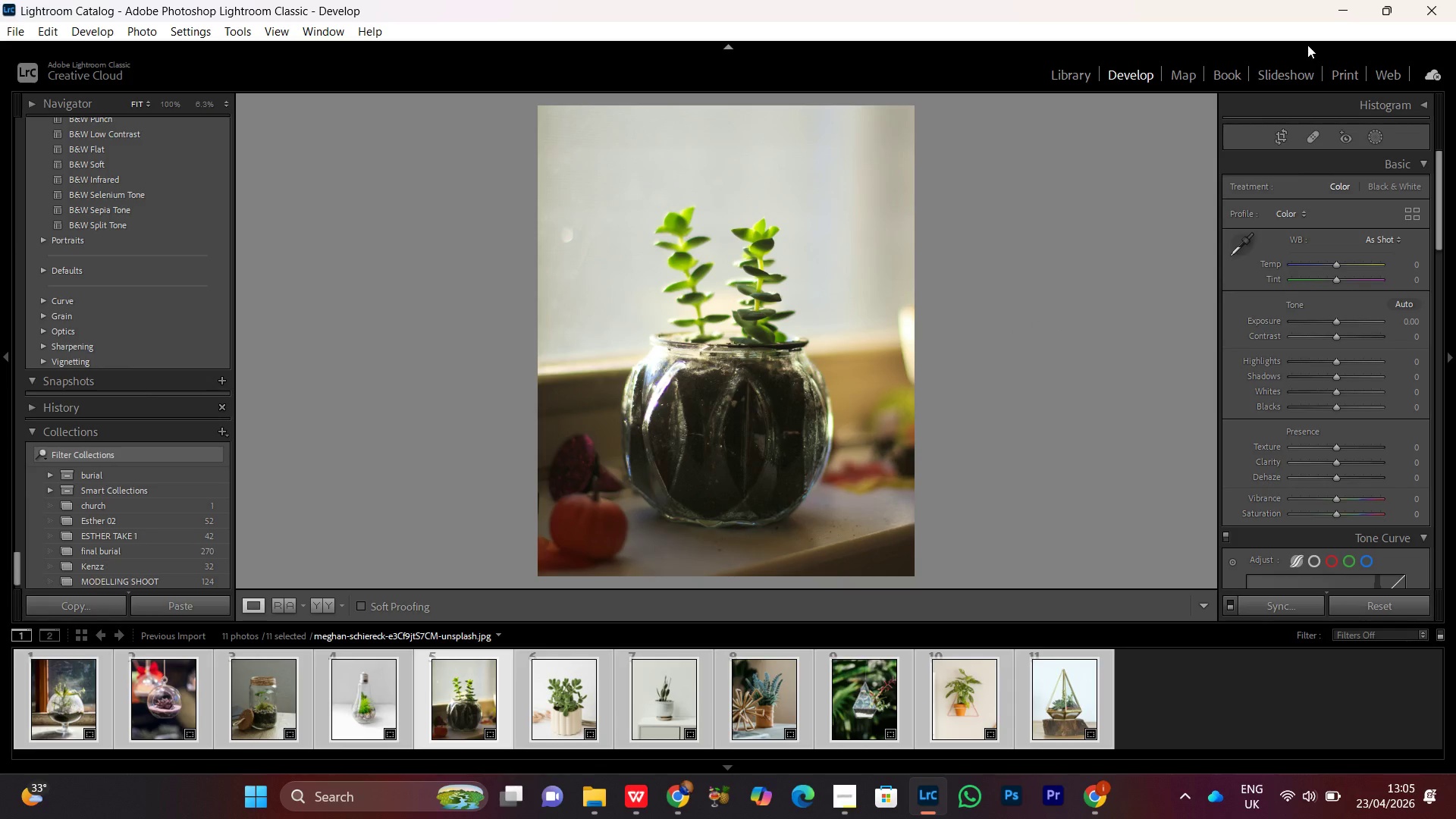 
double_click([813, 366])
 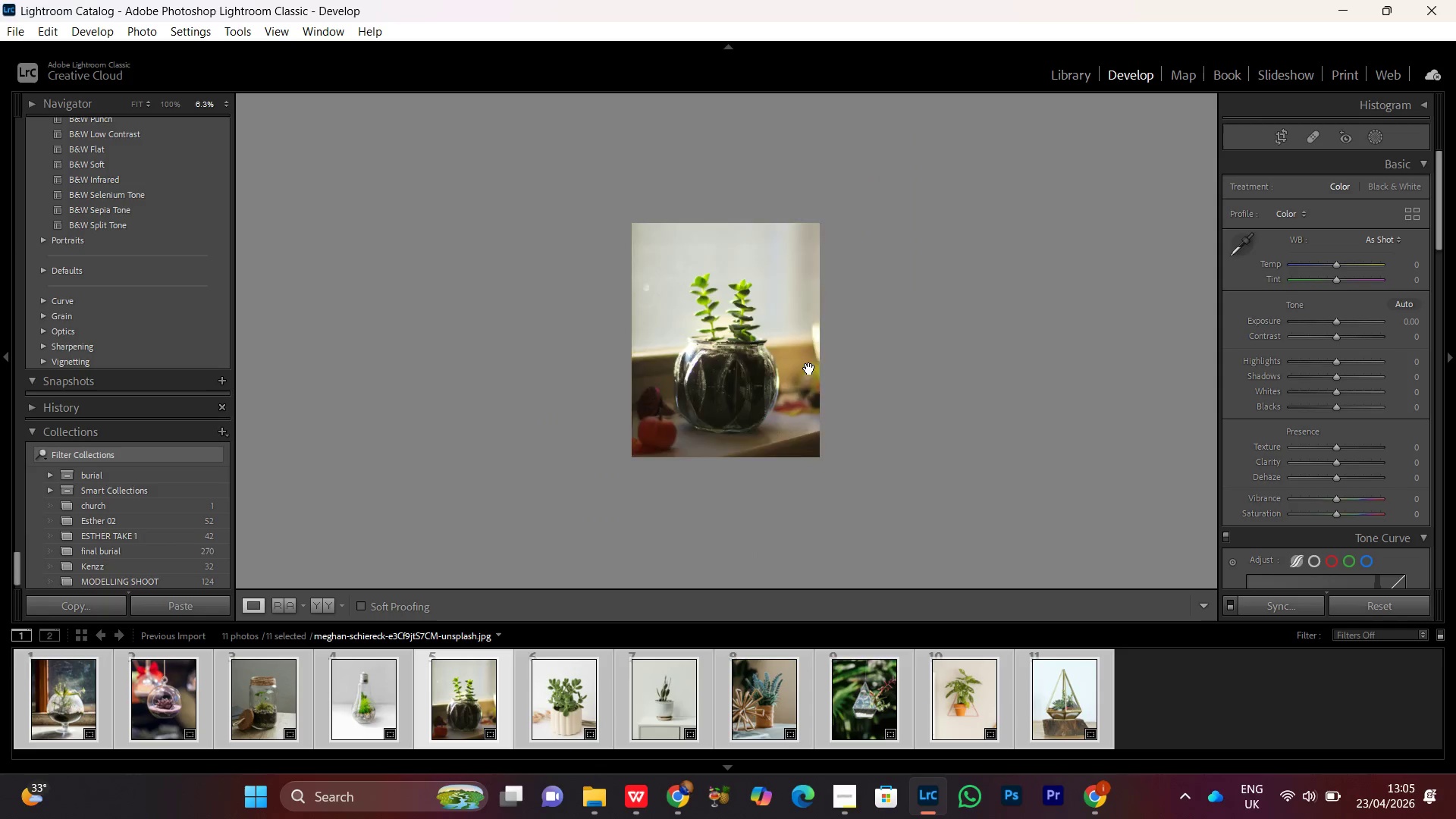 
double_click([809, 369])
 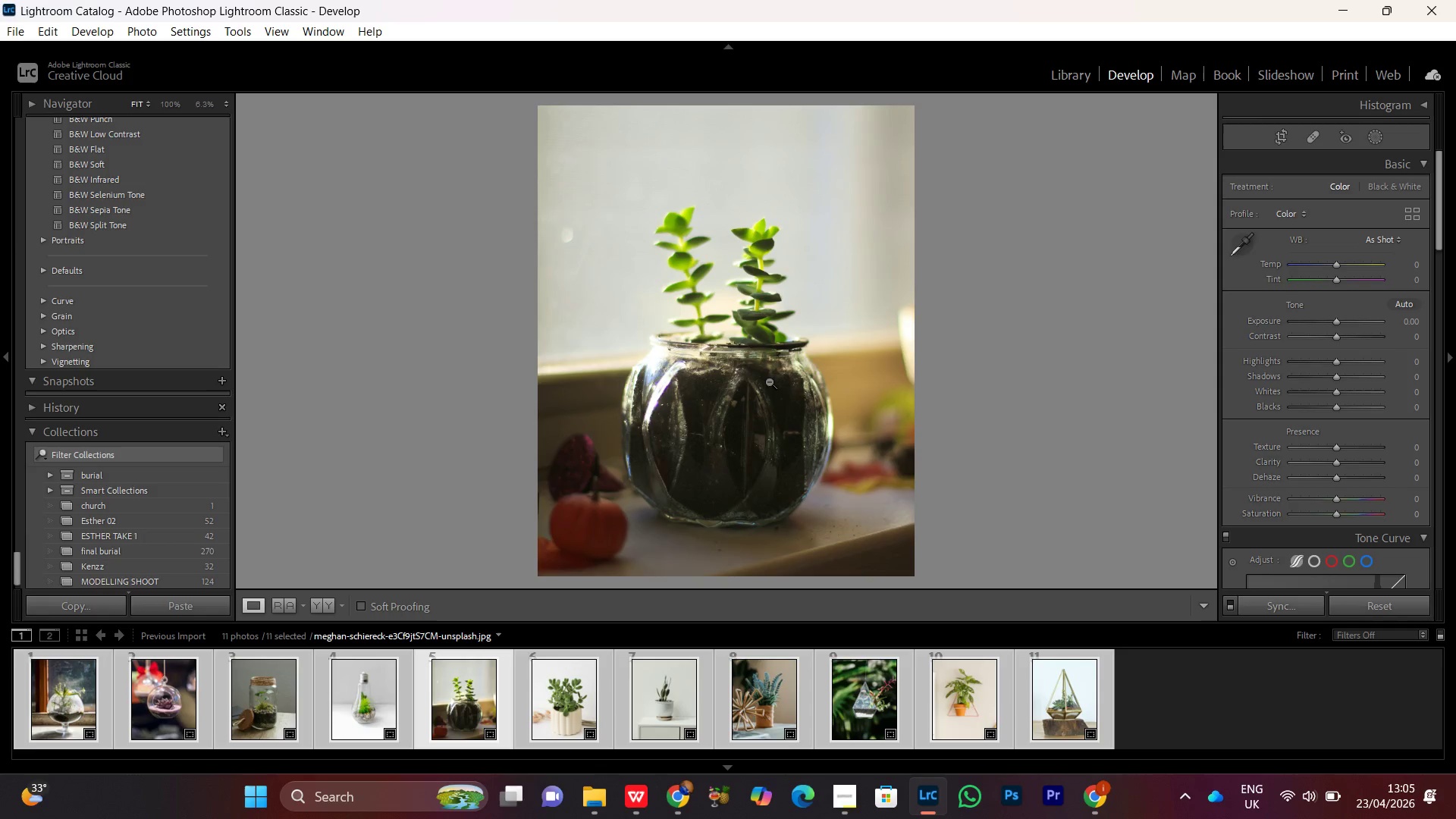 
double_click([767, 378])
 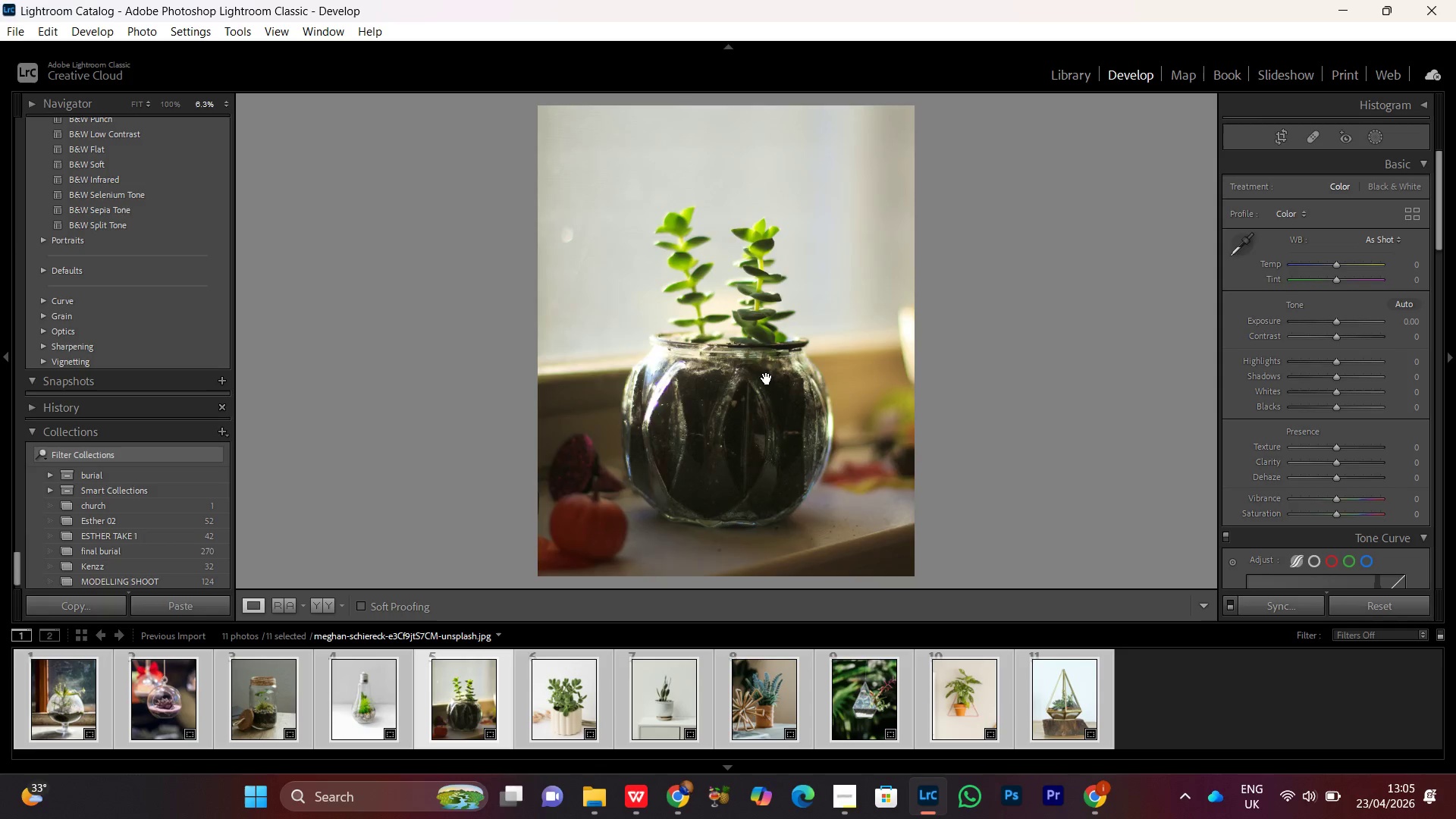 
double_click([767, 378])
 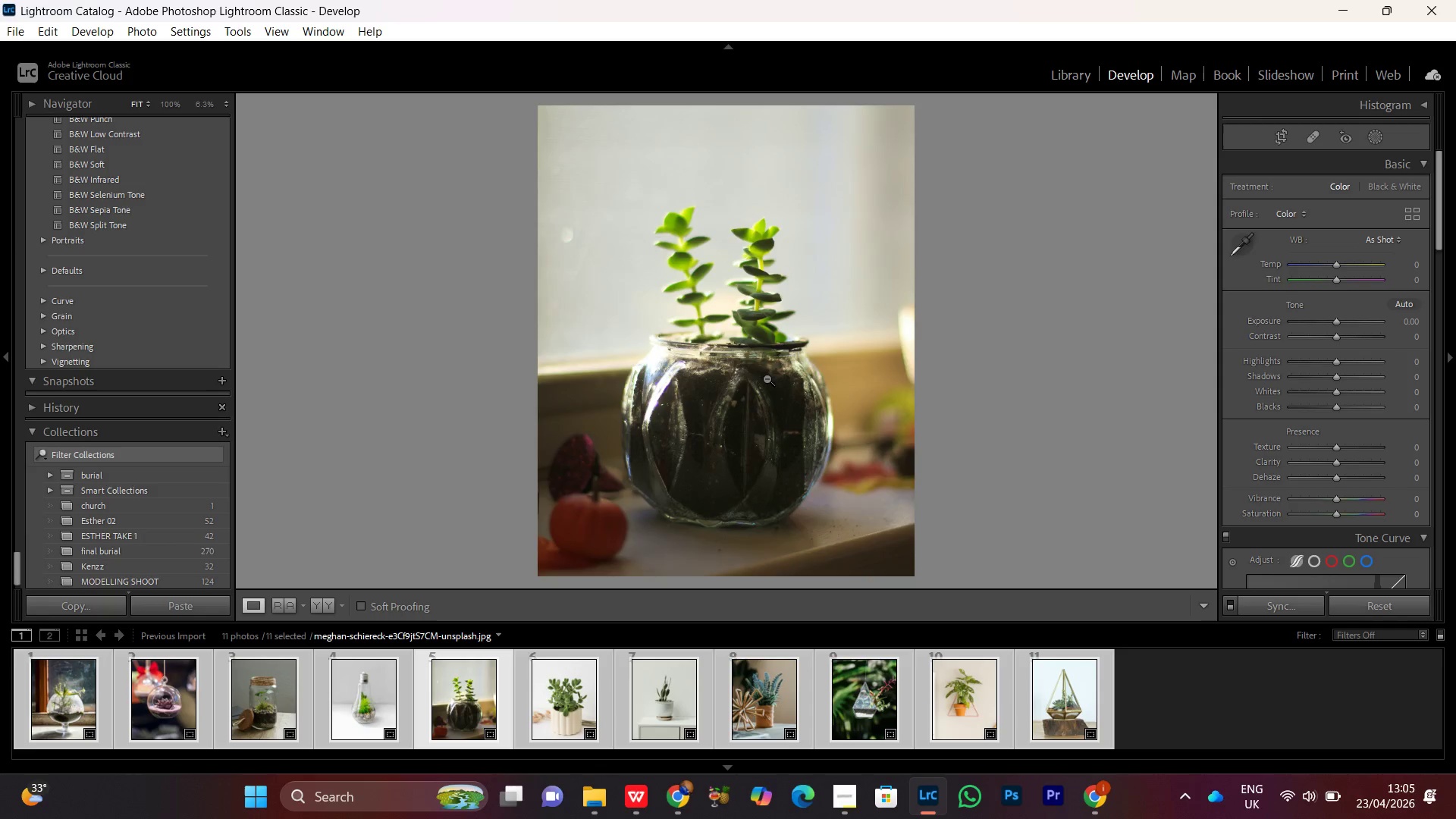 
triple_click([767, 378])
 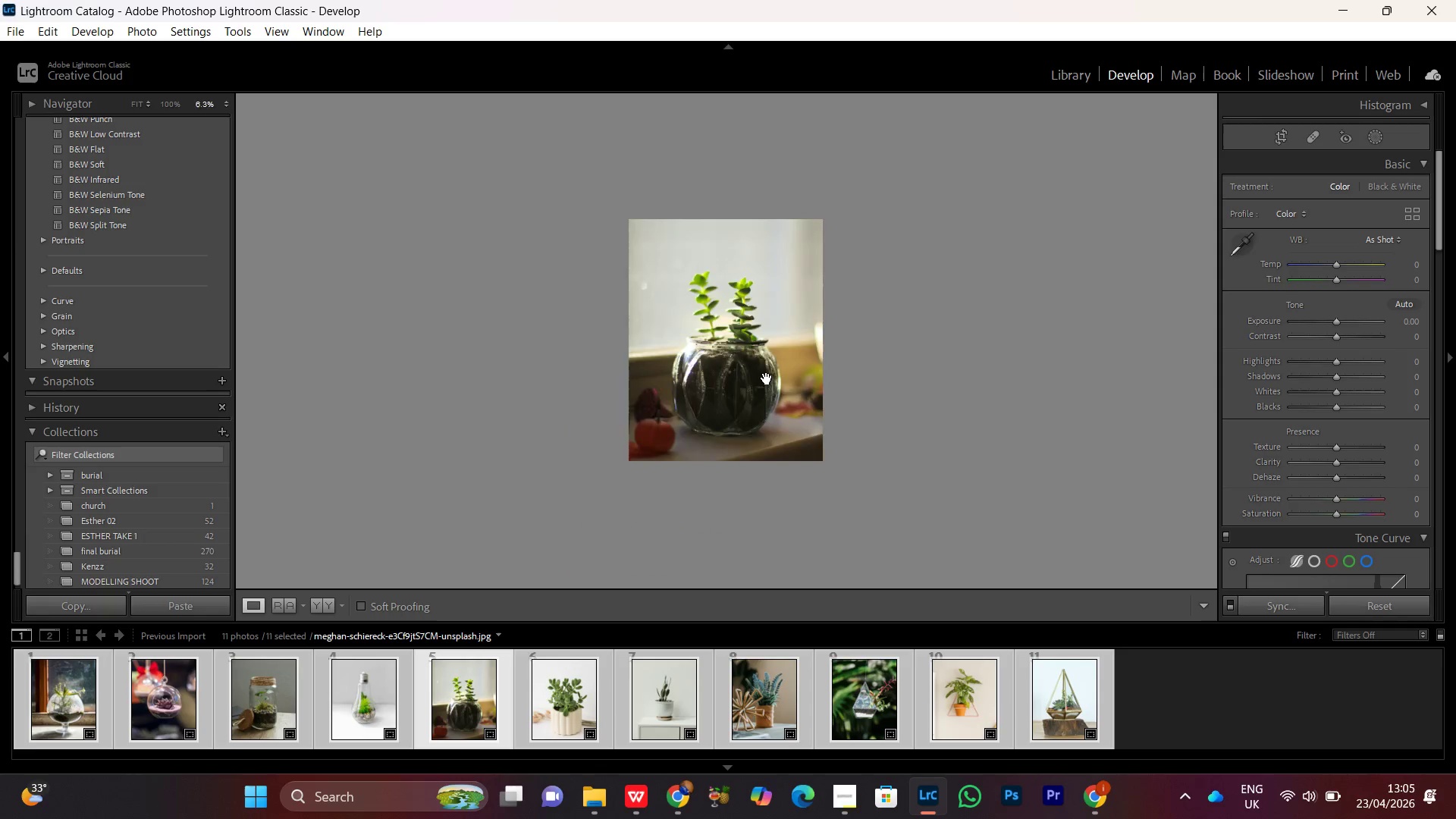 
triple_click([767, 378])
 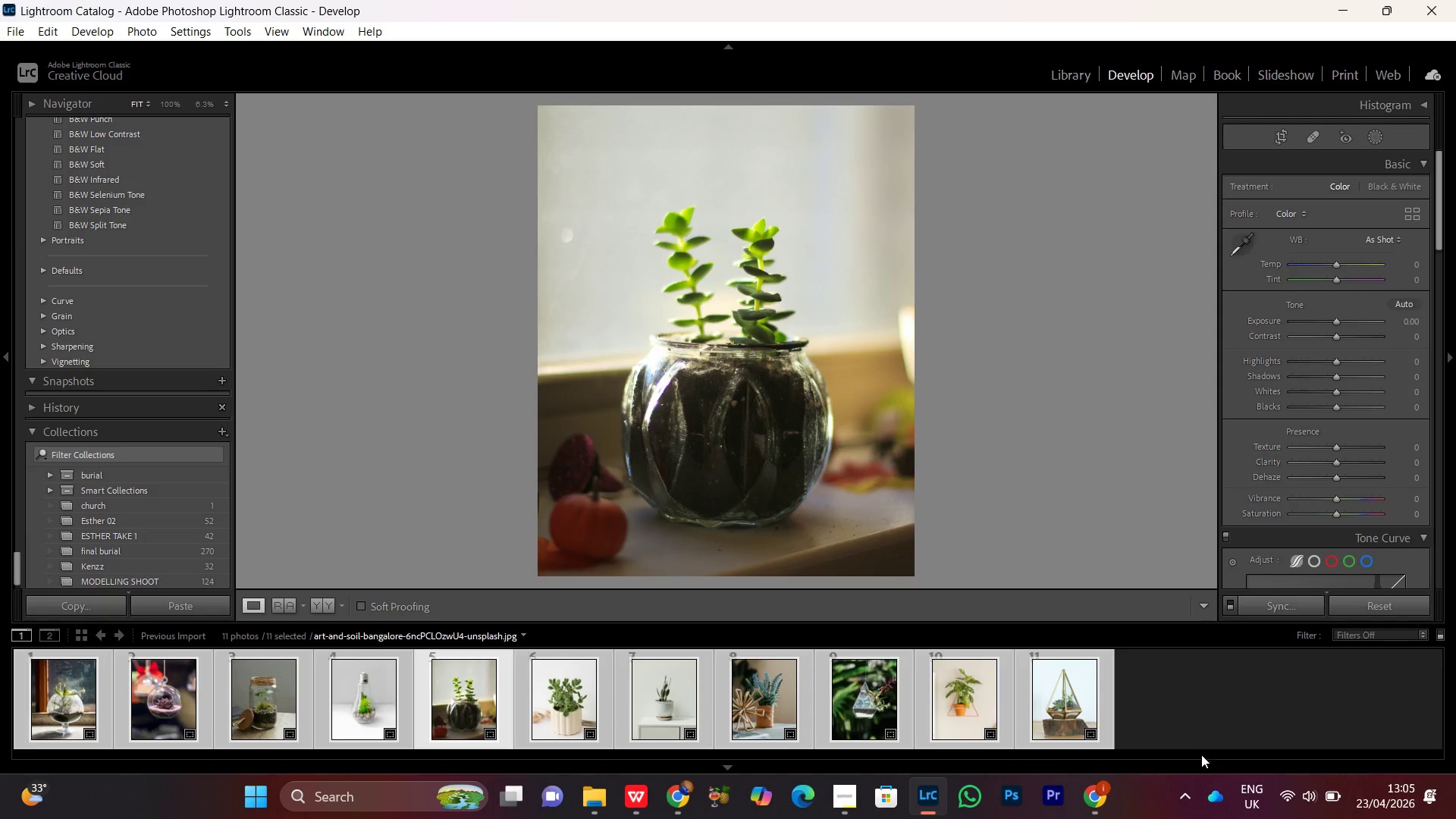 
left_click([1189, 716])
 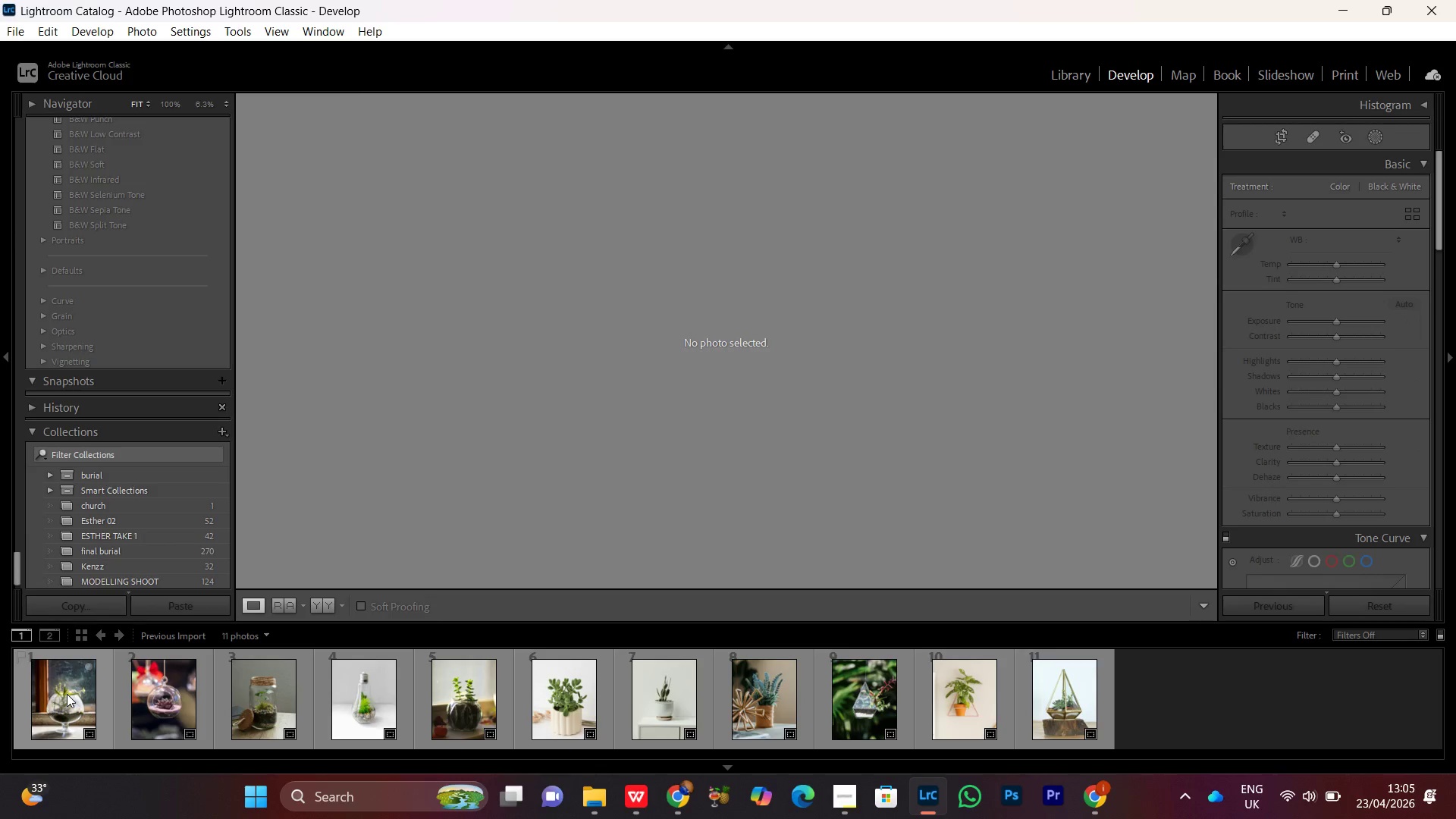 
double_click([67, 694])
 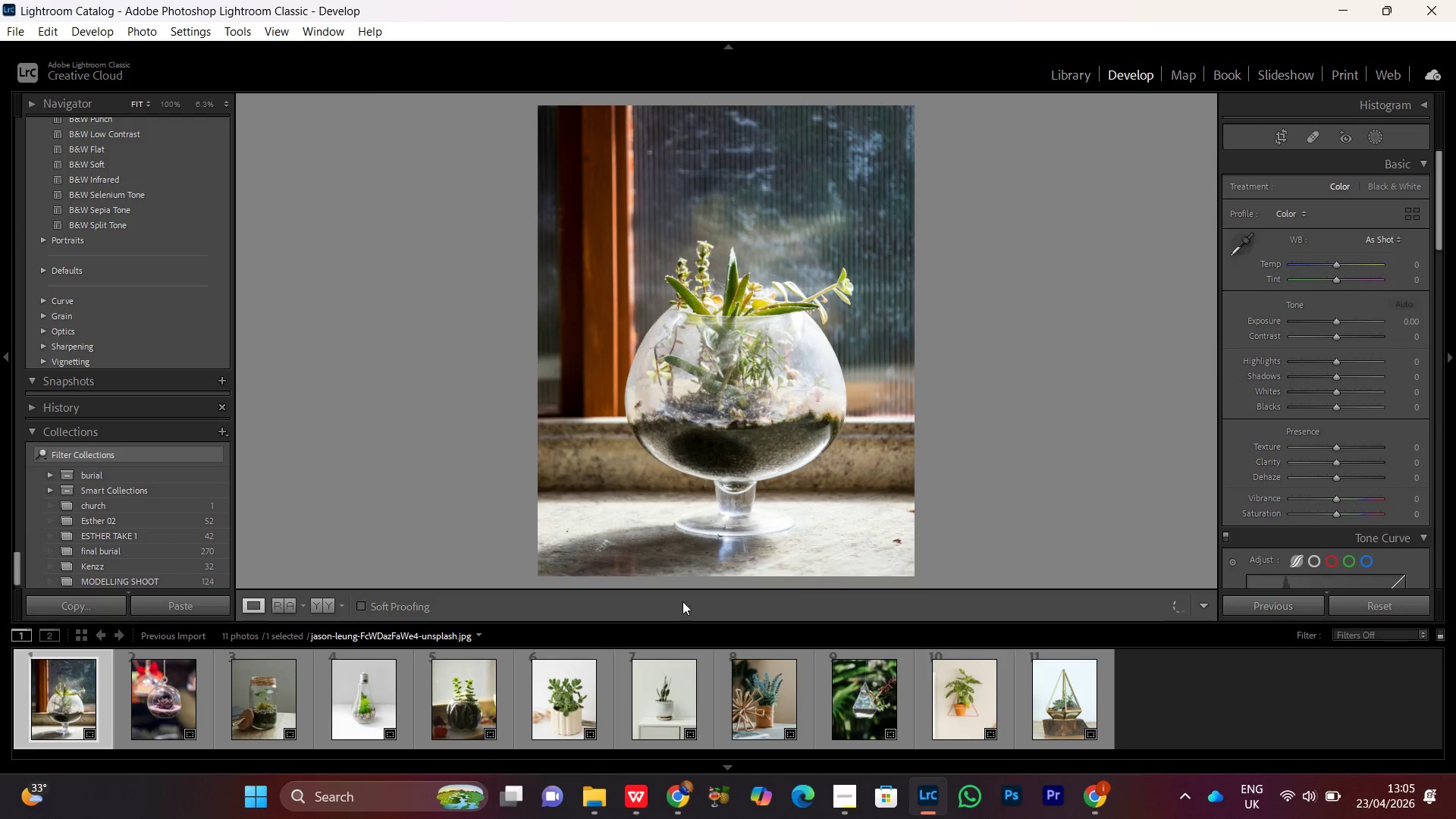 
key(R)
 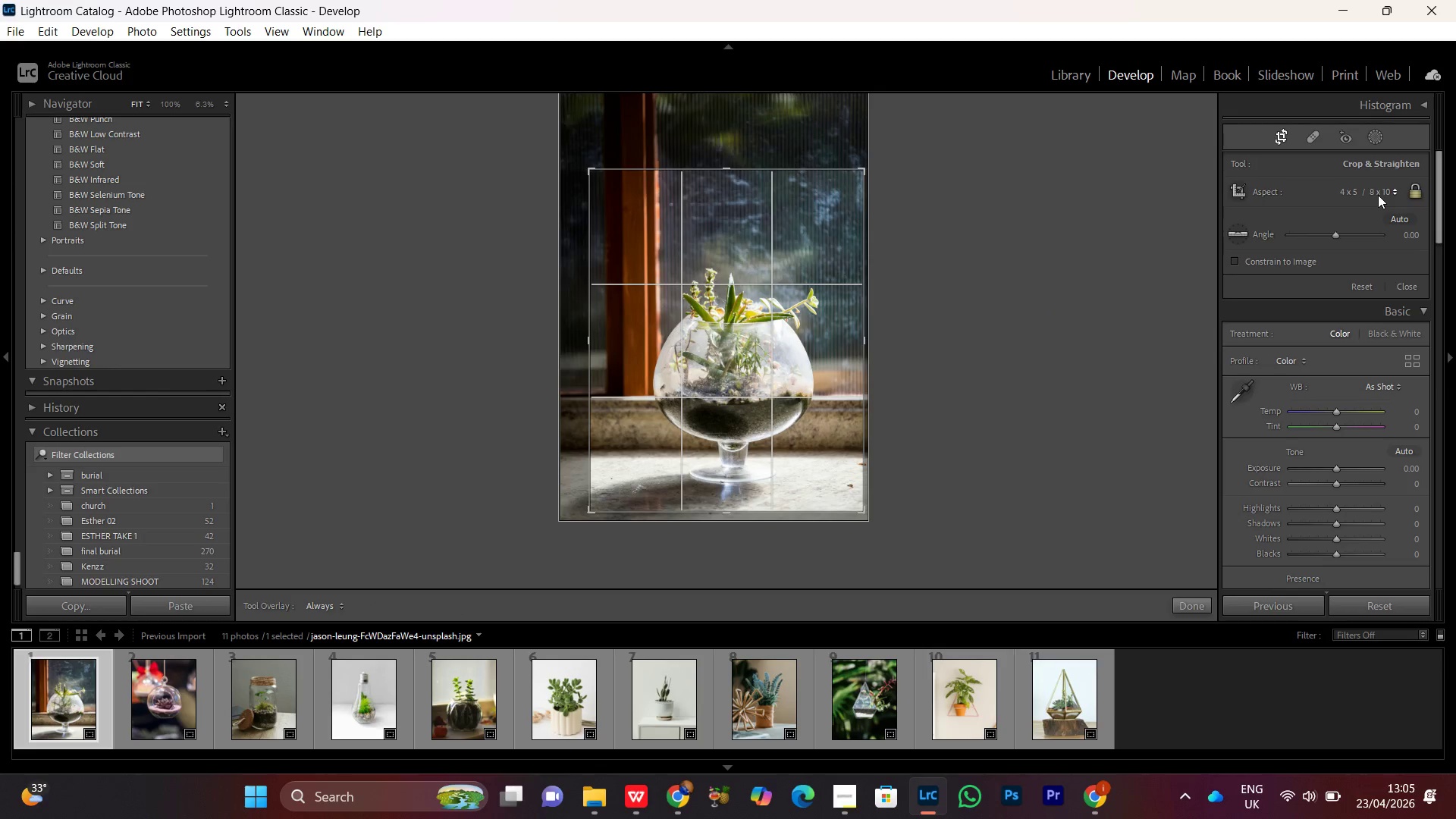 
left_click([1379, 191])
 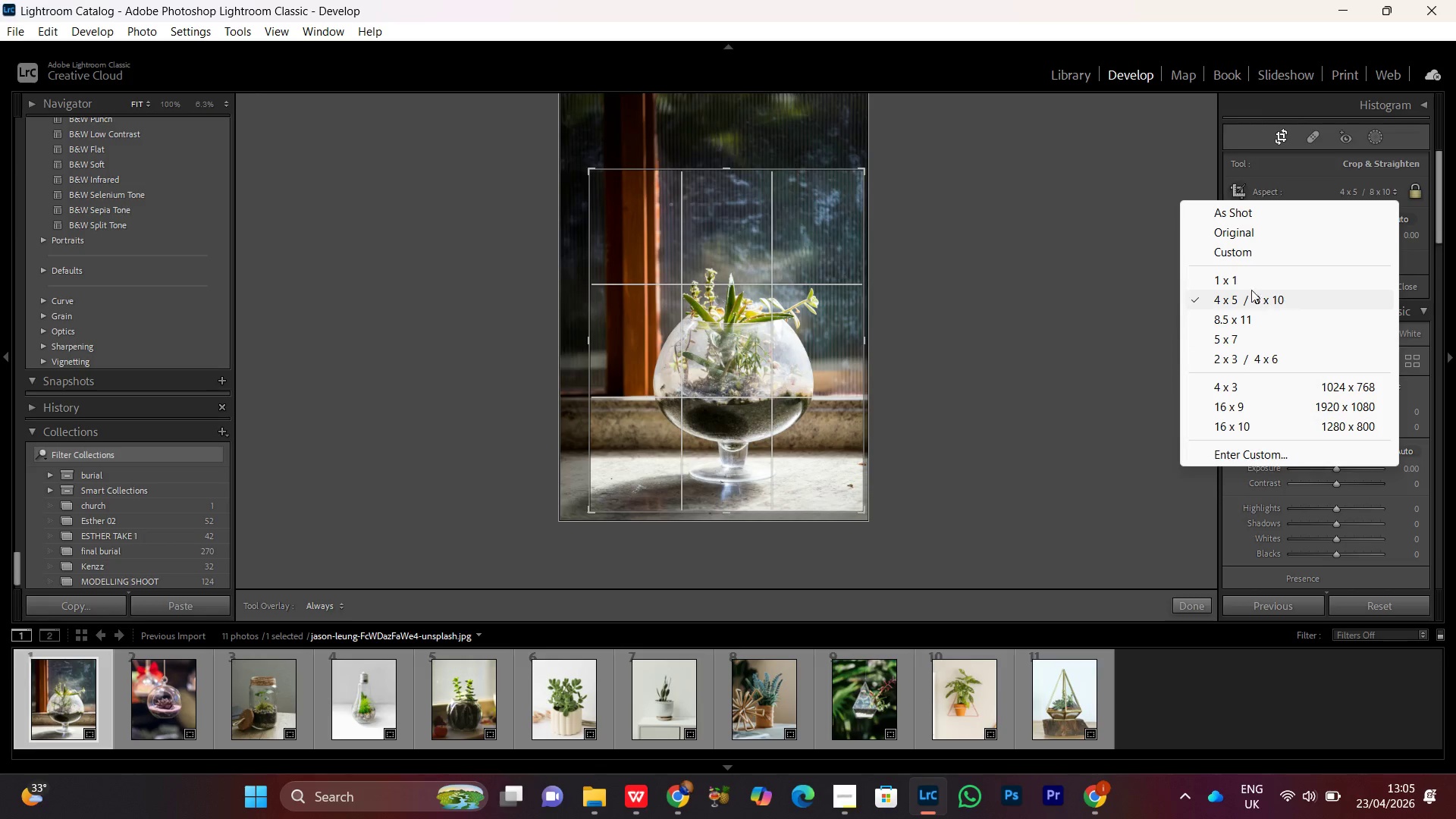 
left_click([1249, 283])
 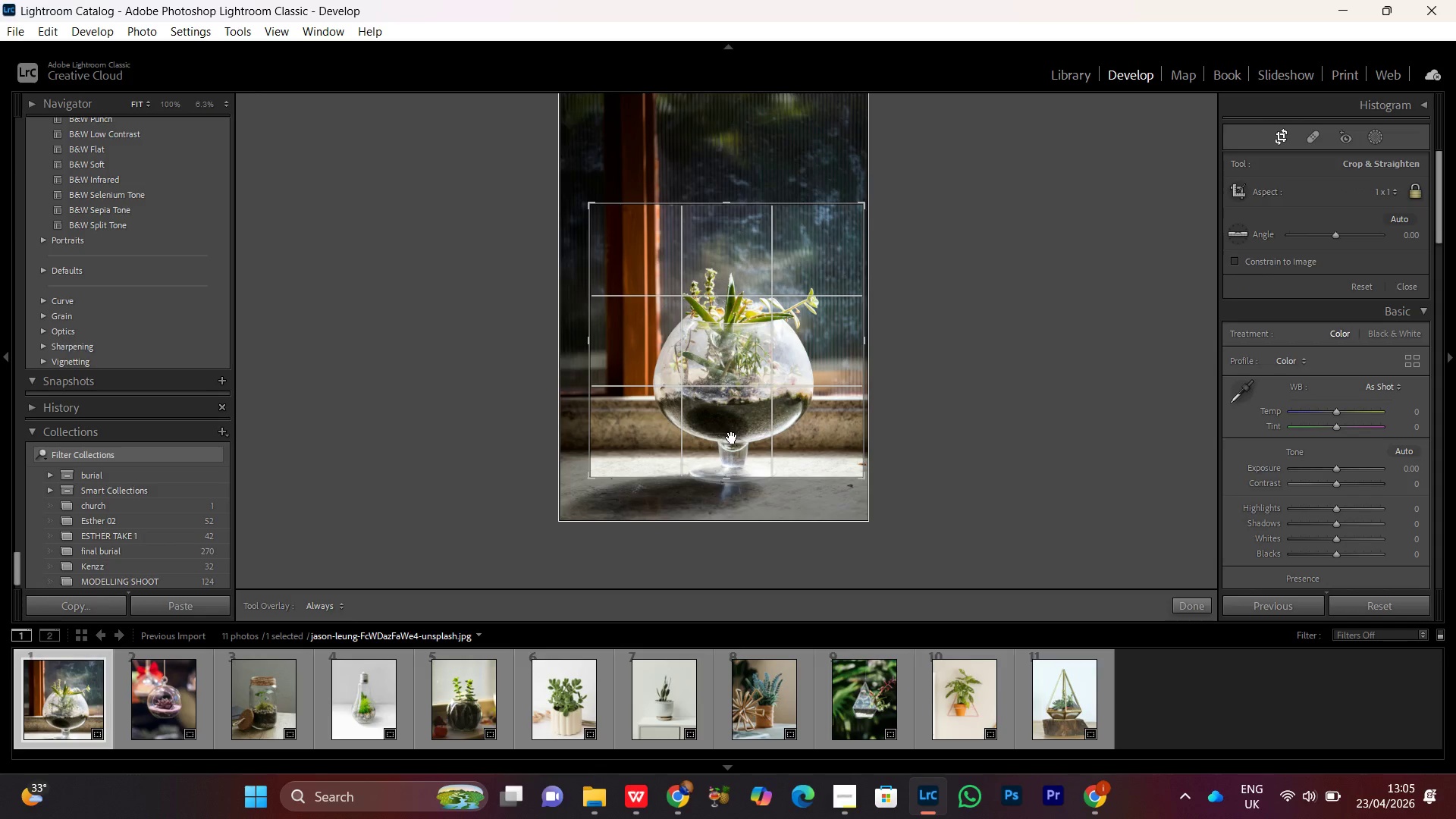 
left_click_drag(start_coordinate=[726, 432], to_coordinate=[720, 410])
 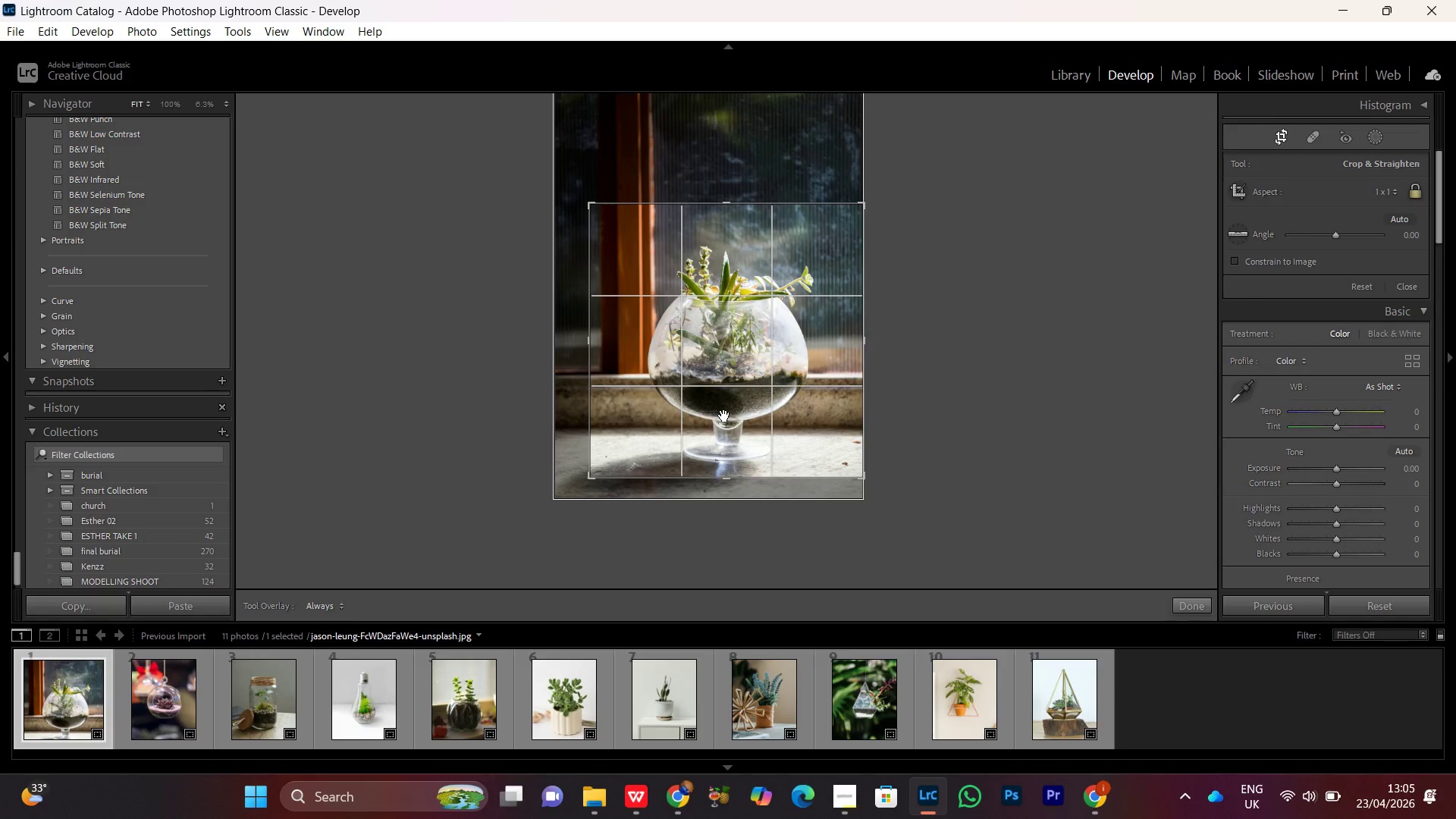 
double_click([724, 416])
 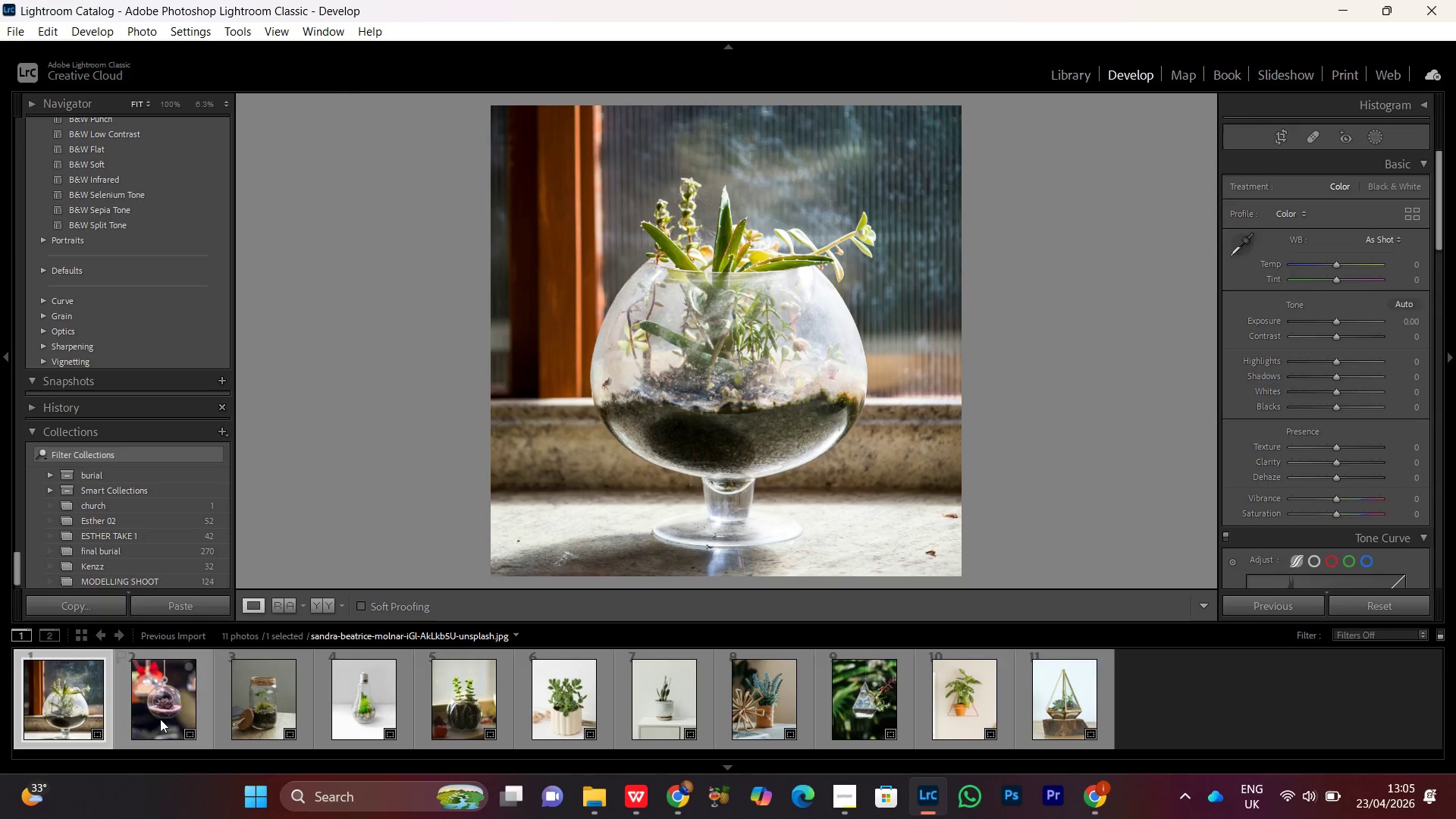 
double_click([158, 717])
 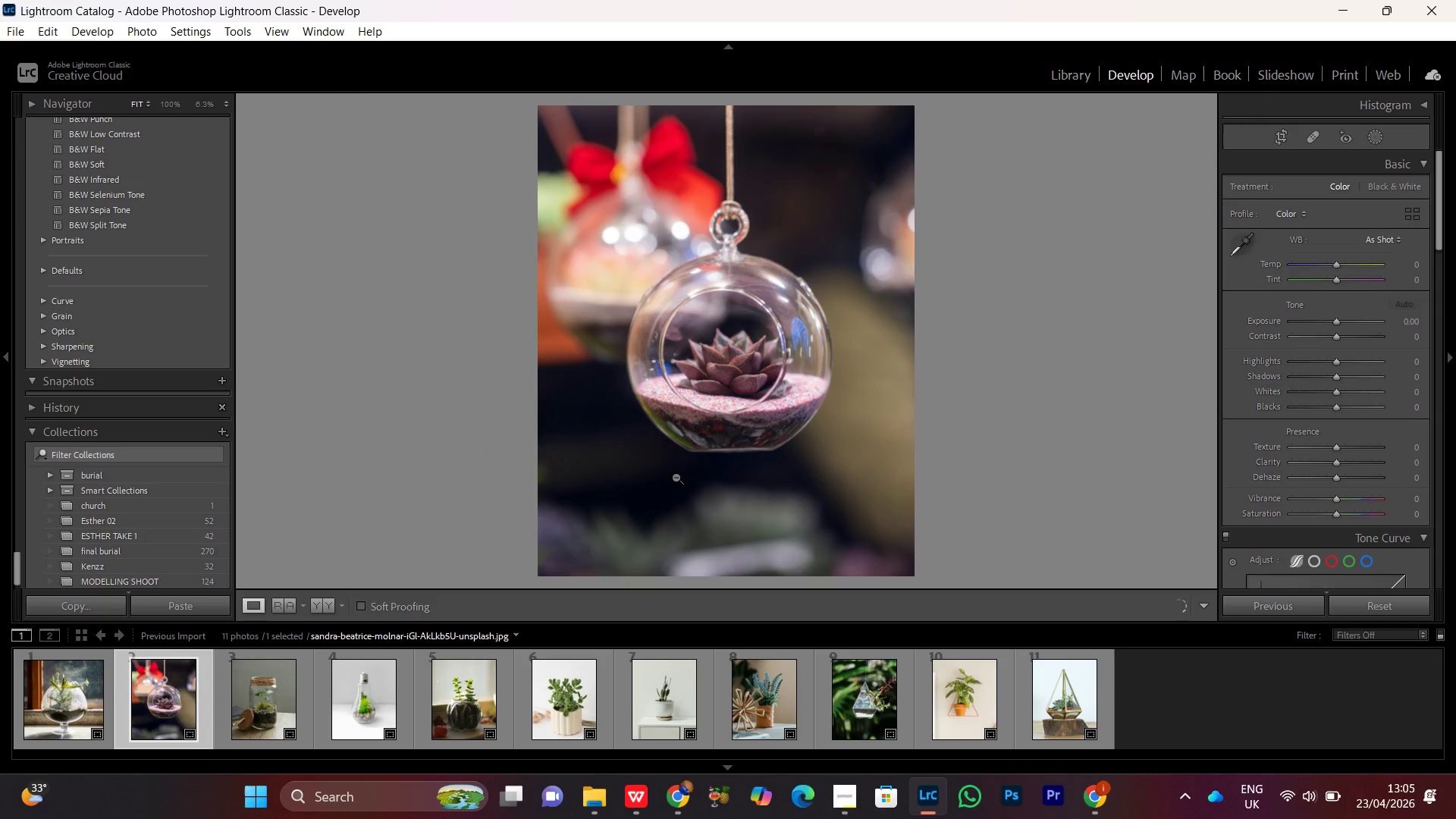 
key(R)
 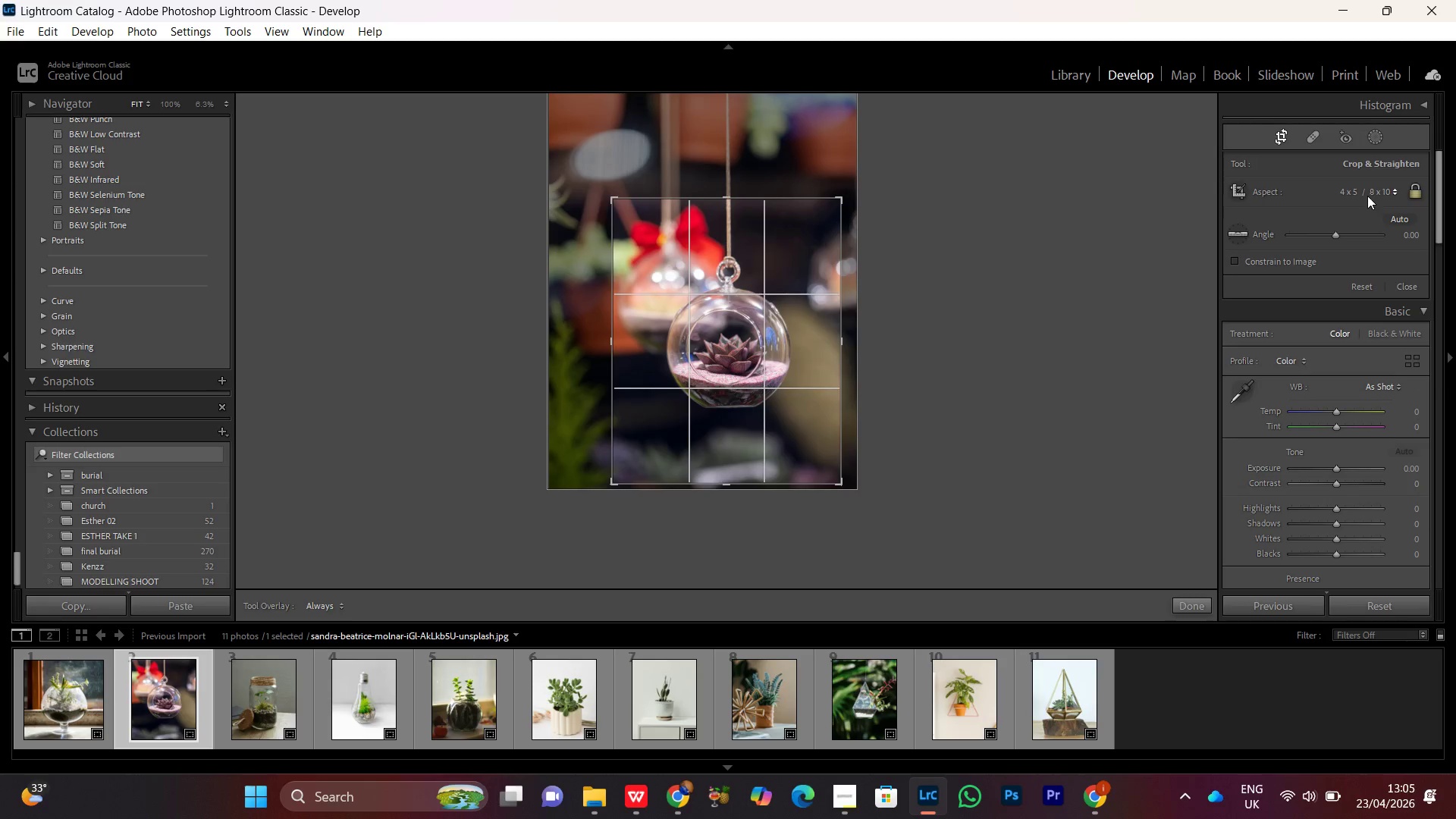 
left_click([1371, 193])
 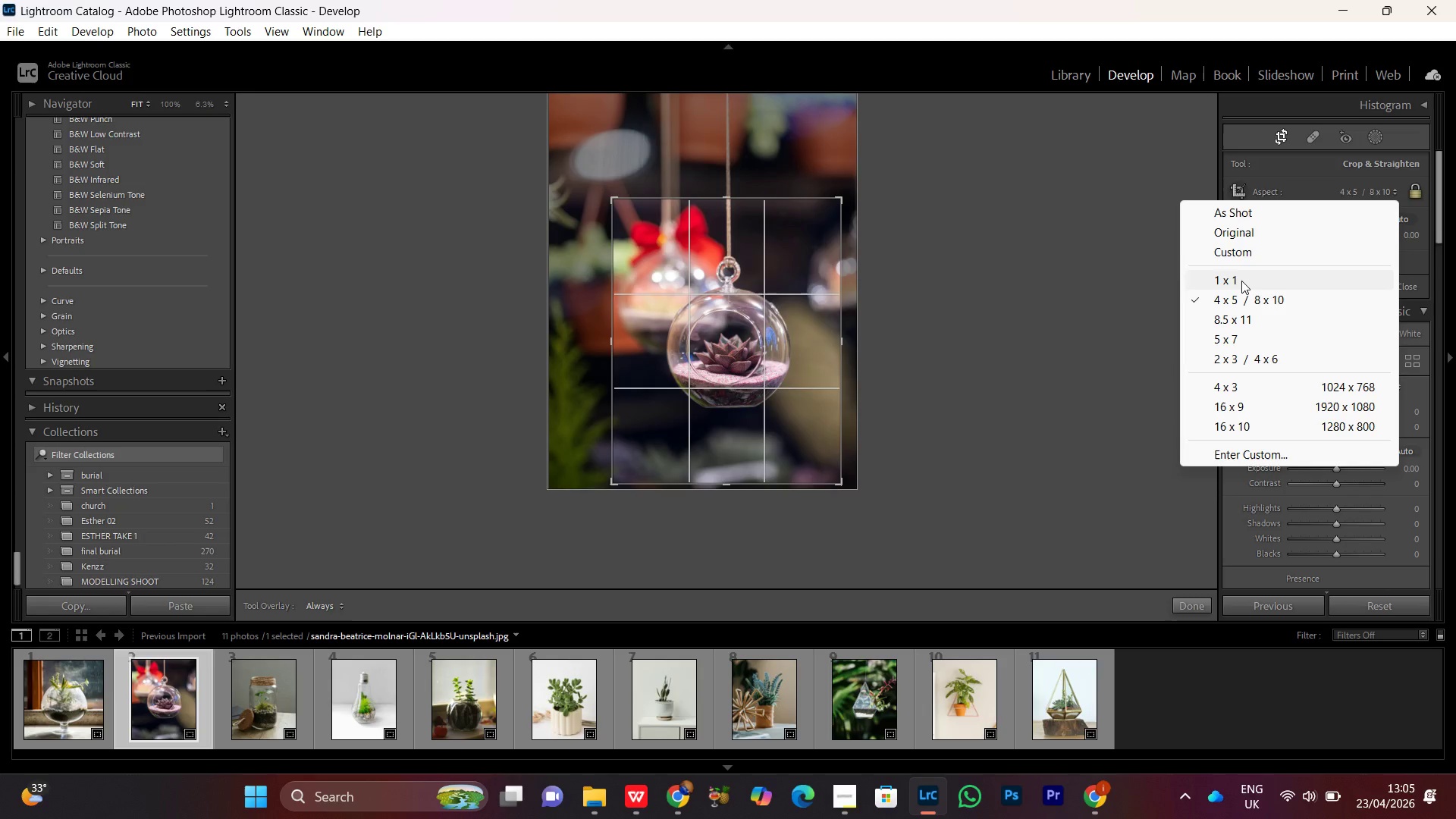 
left_click([1241, 282])
 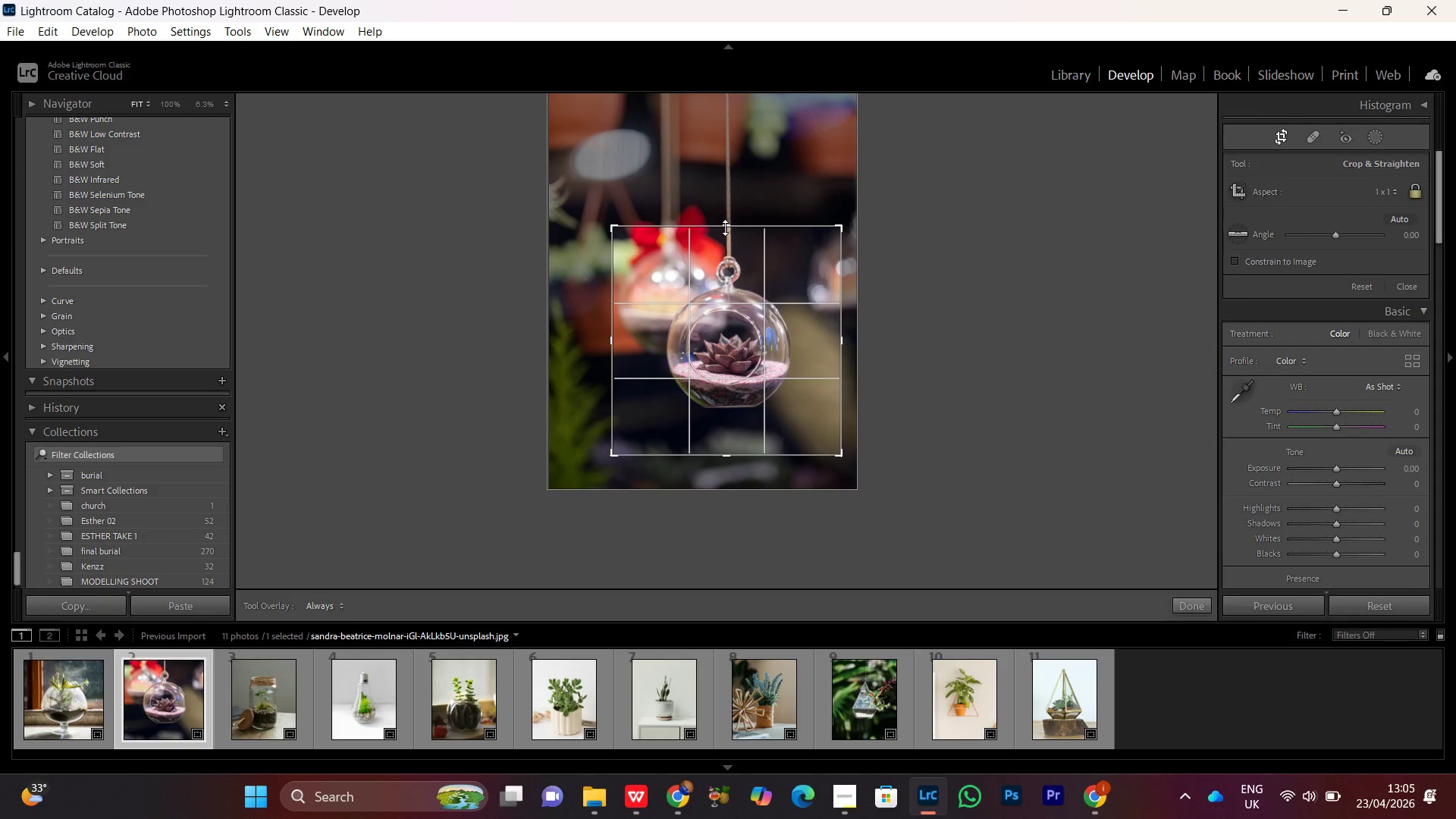 
left_click_drag(start_coordinate=[725, 228], to_coordinate=[728, 221])
 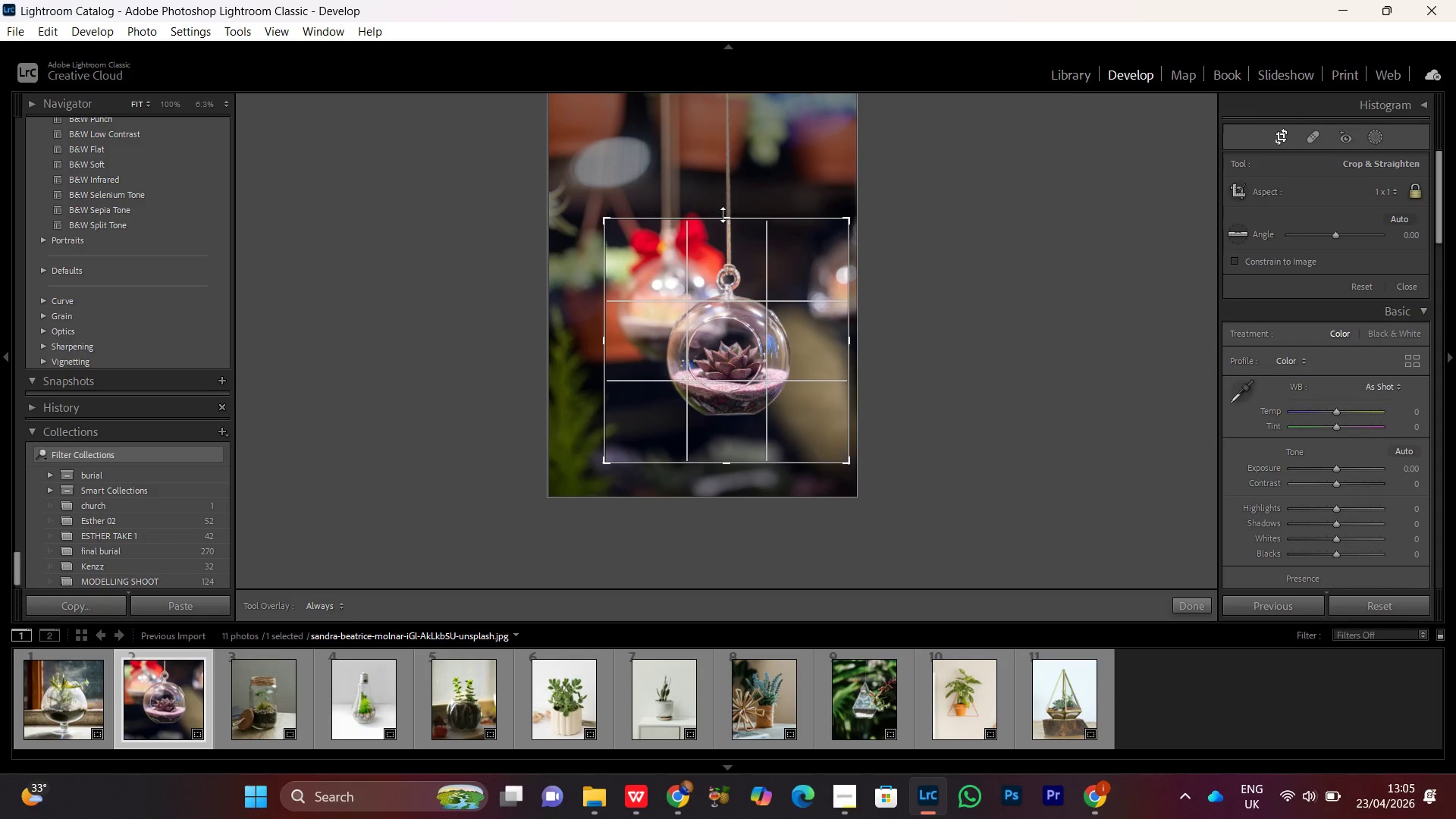 
double_click([723, 215])
 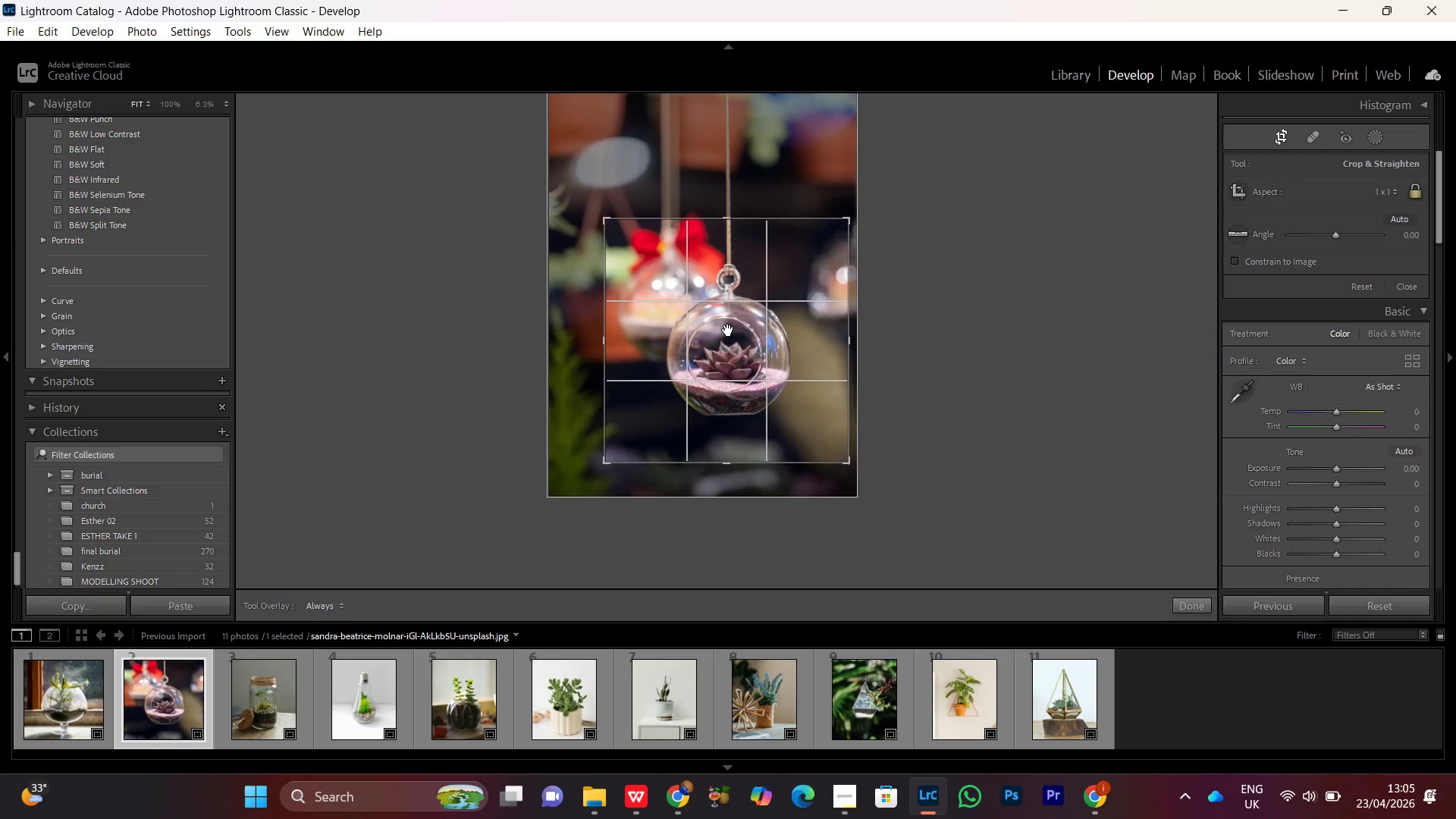 
double_click([728, 330])
 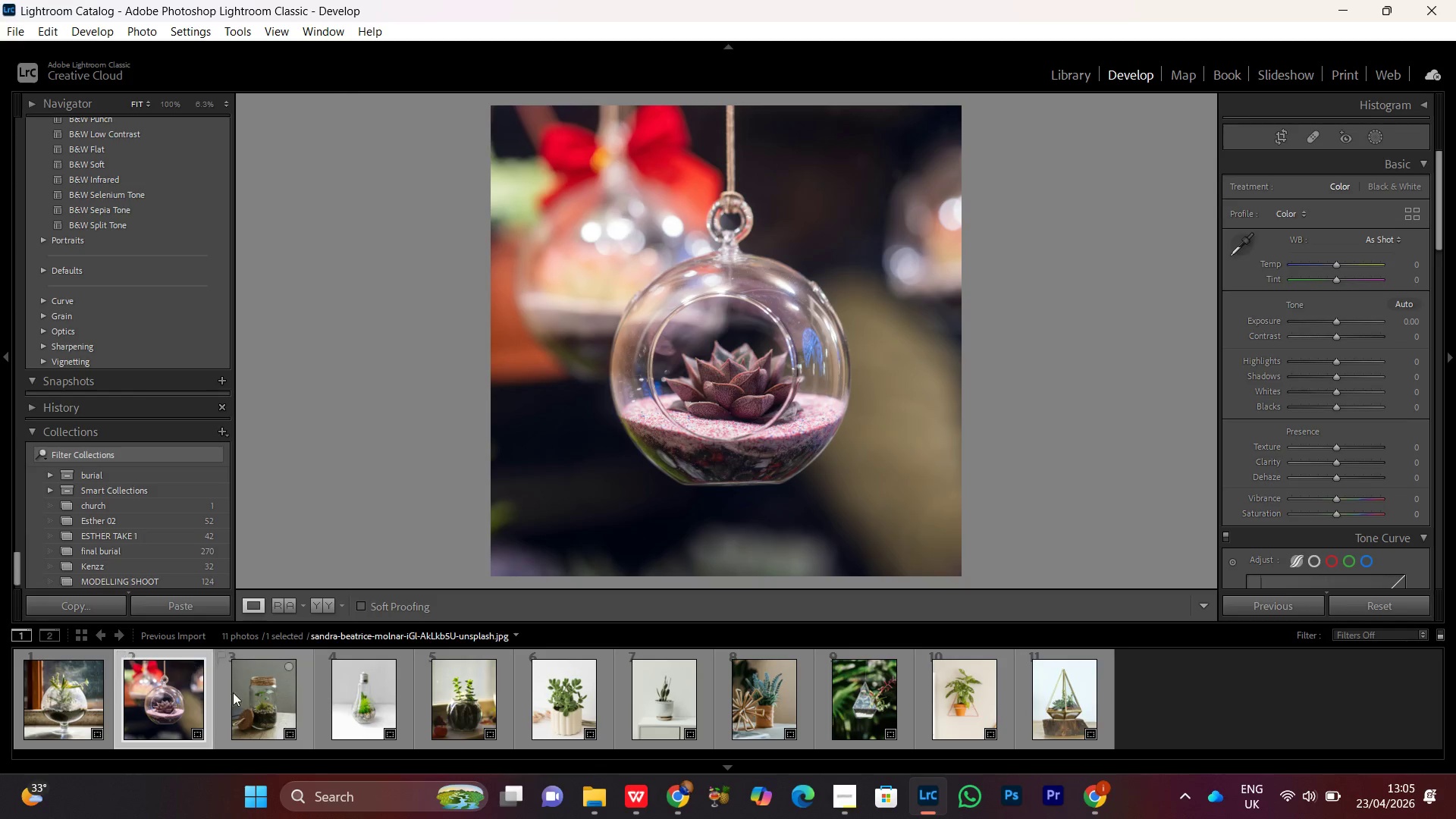 
double_click([246, 699])
 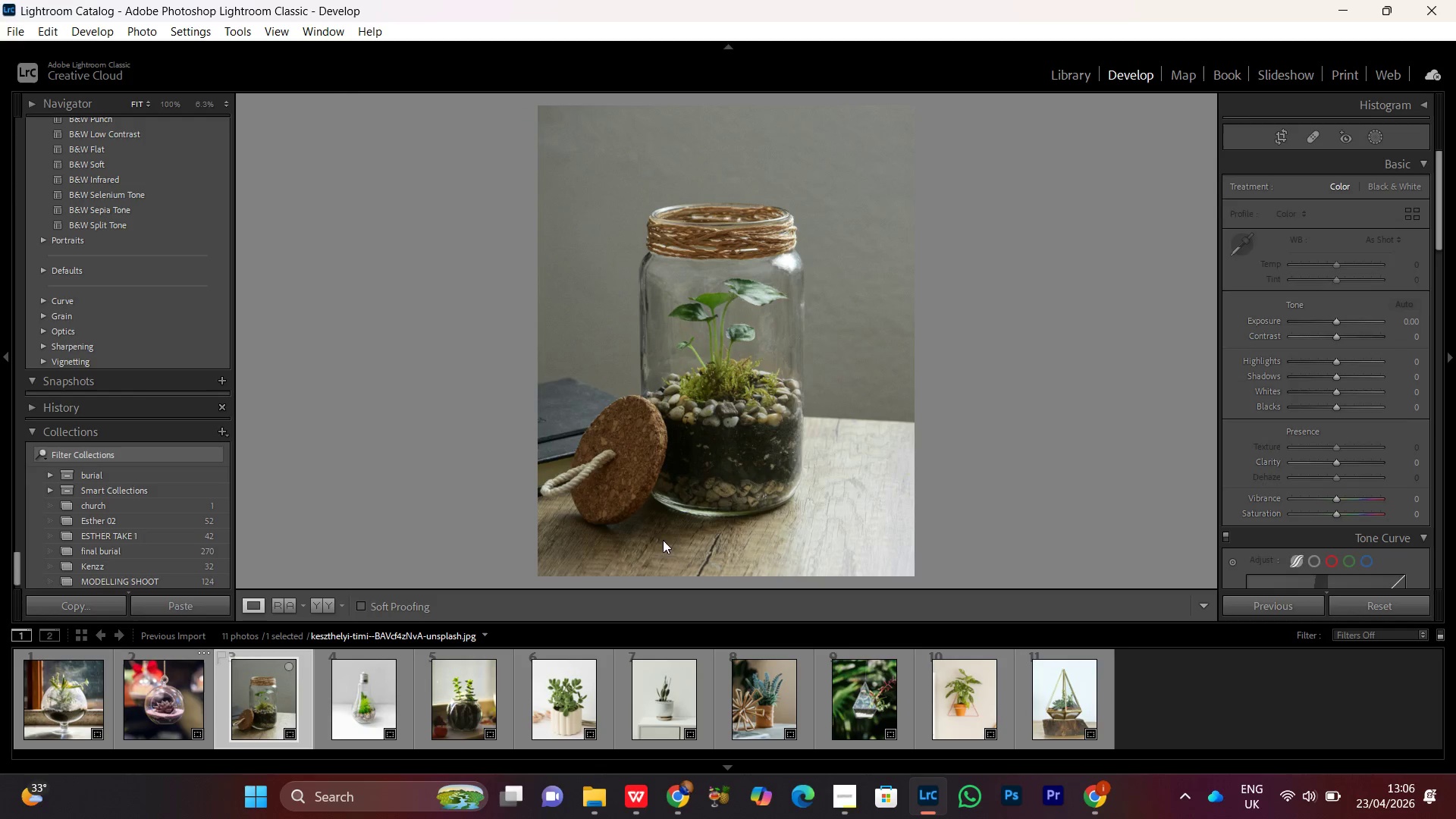 
key(R)
 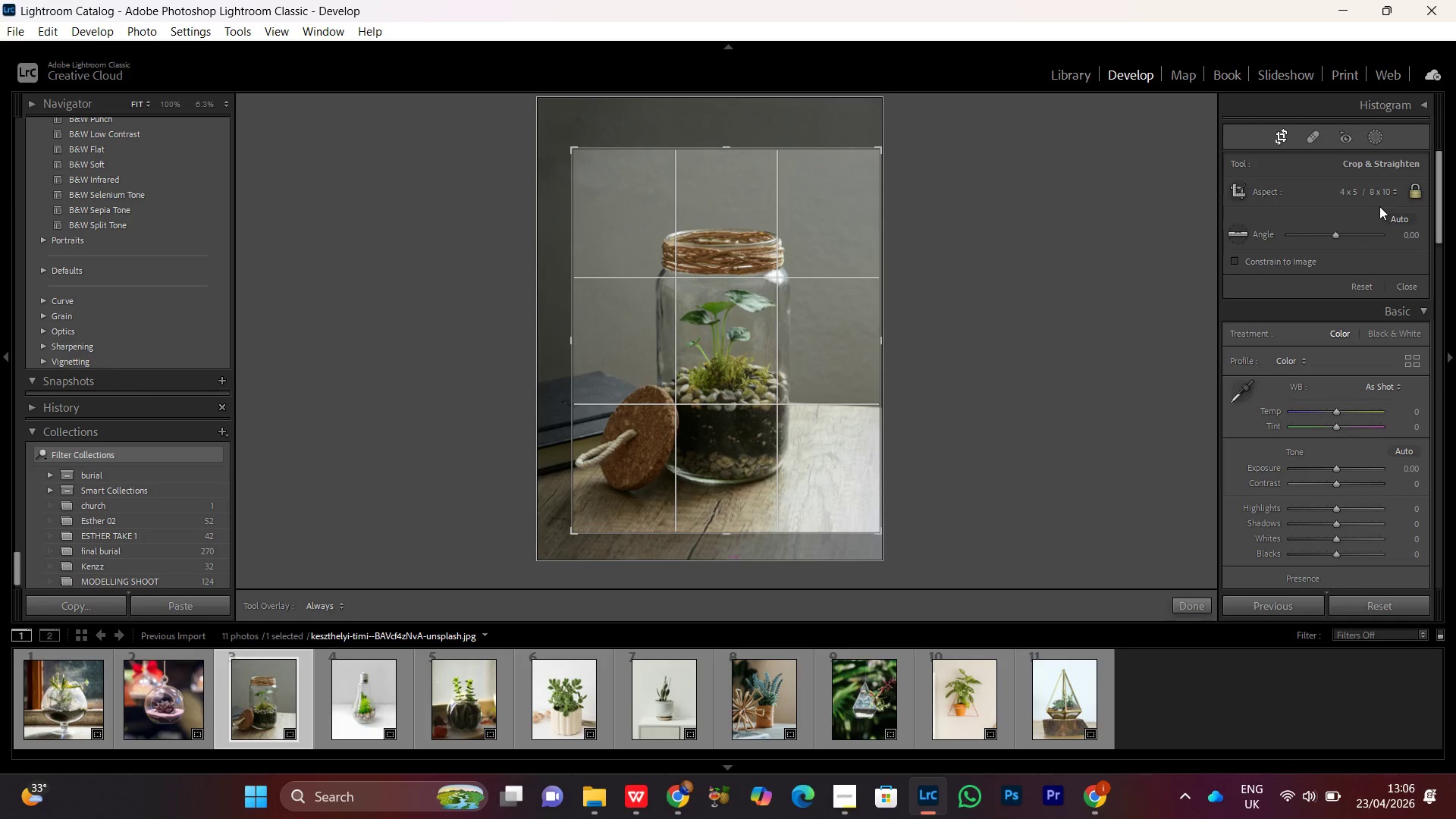 
left_click([1380, 196])
 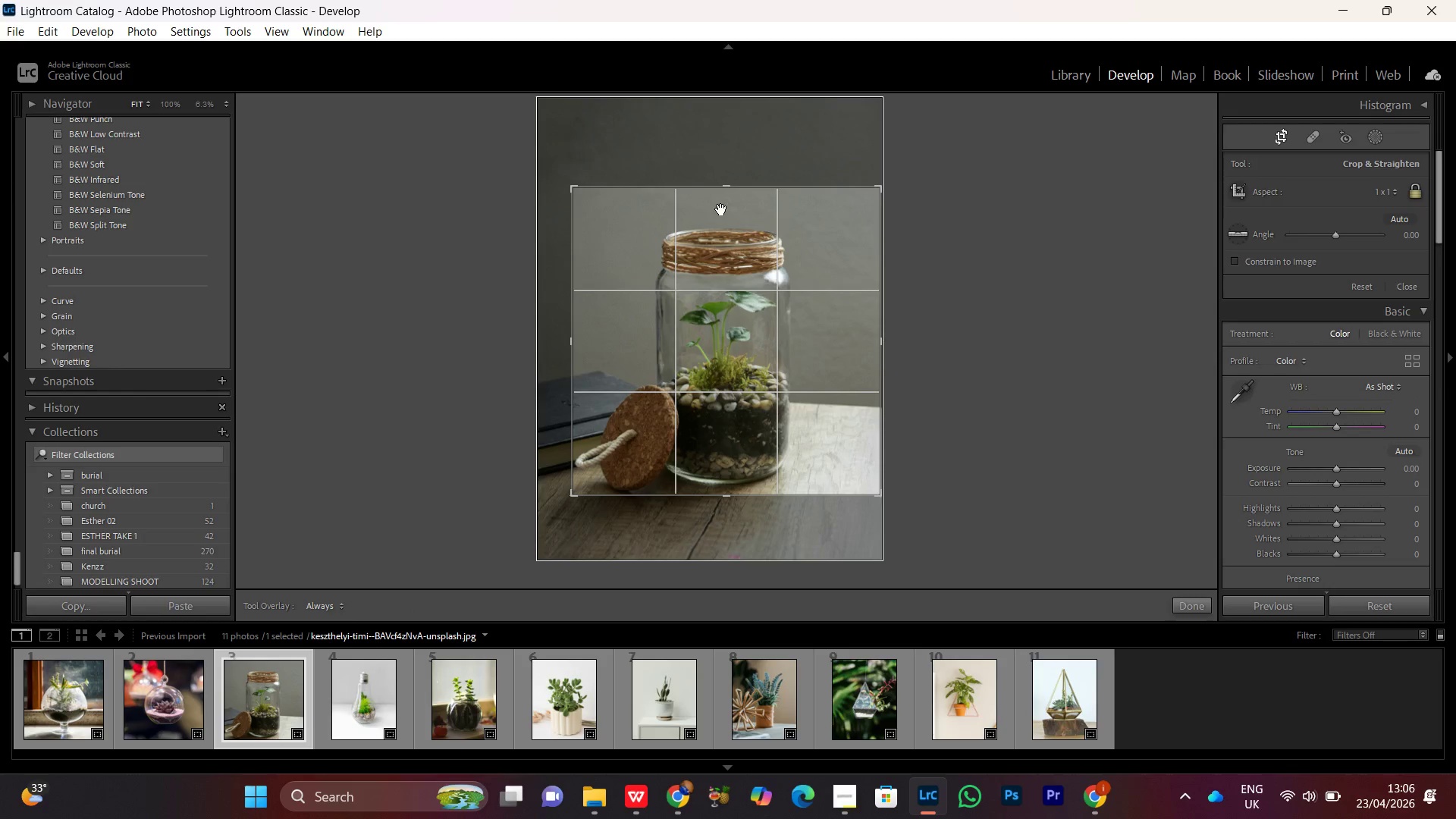 
left_click_drag(start_coordinate=[727, 193], to_coordinate=[727, 183])
 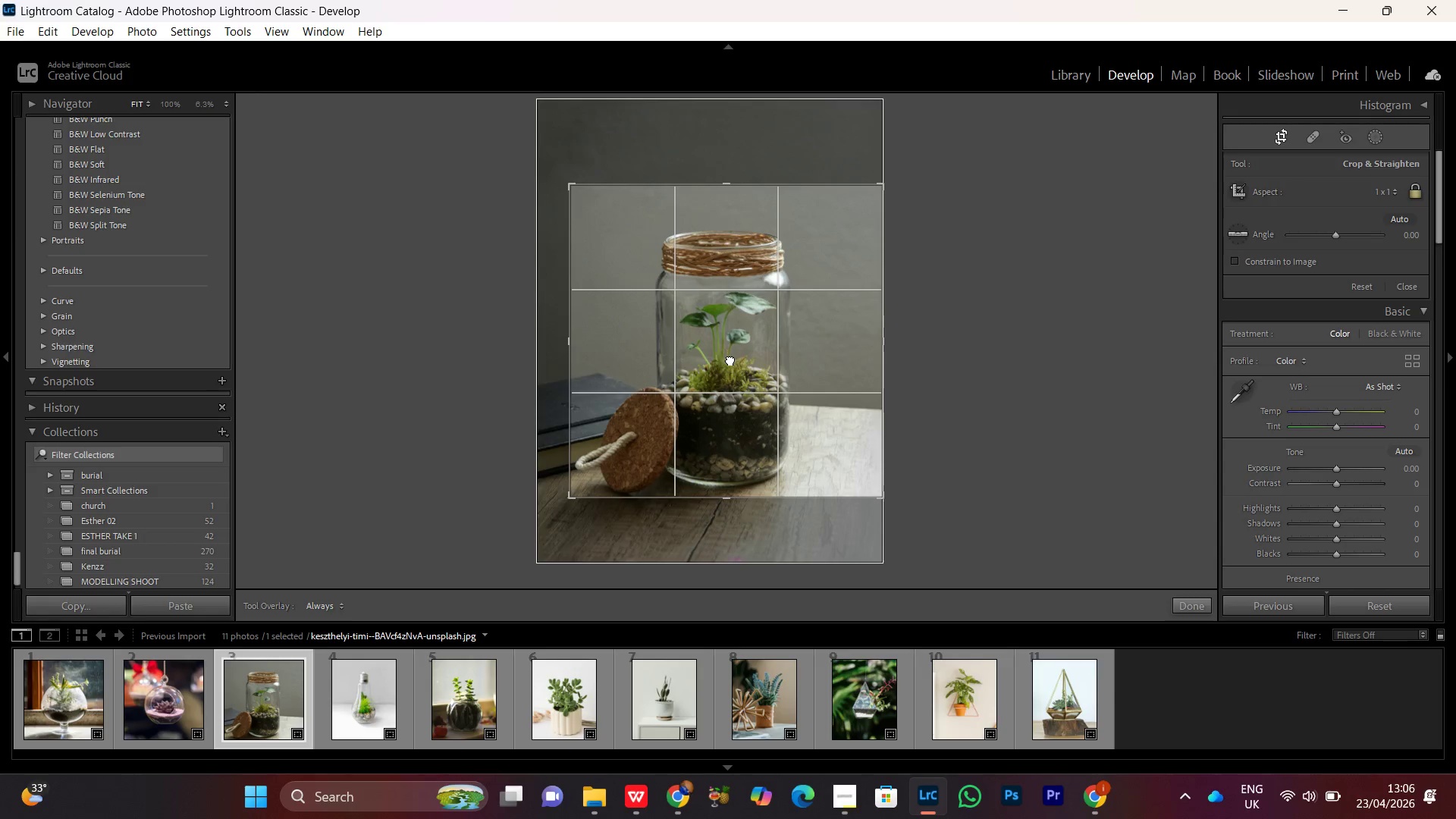 
left_click_drag(start_coordinate=[730, 359], to_coordinate=[720, 353])
 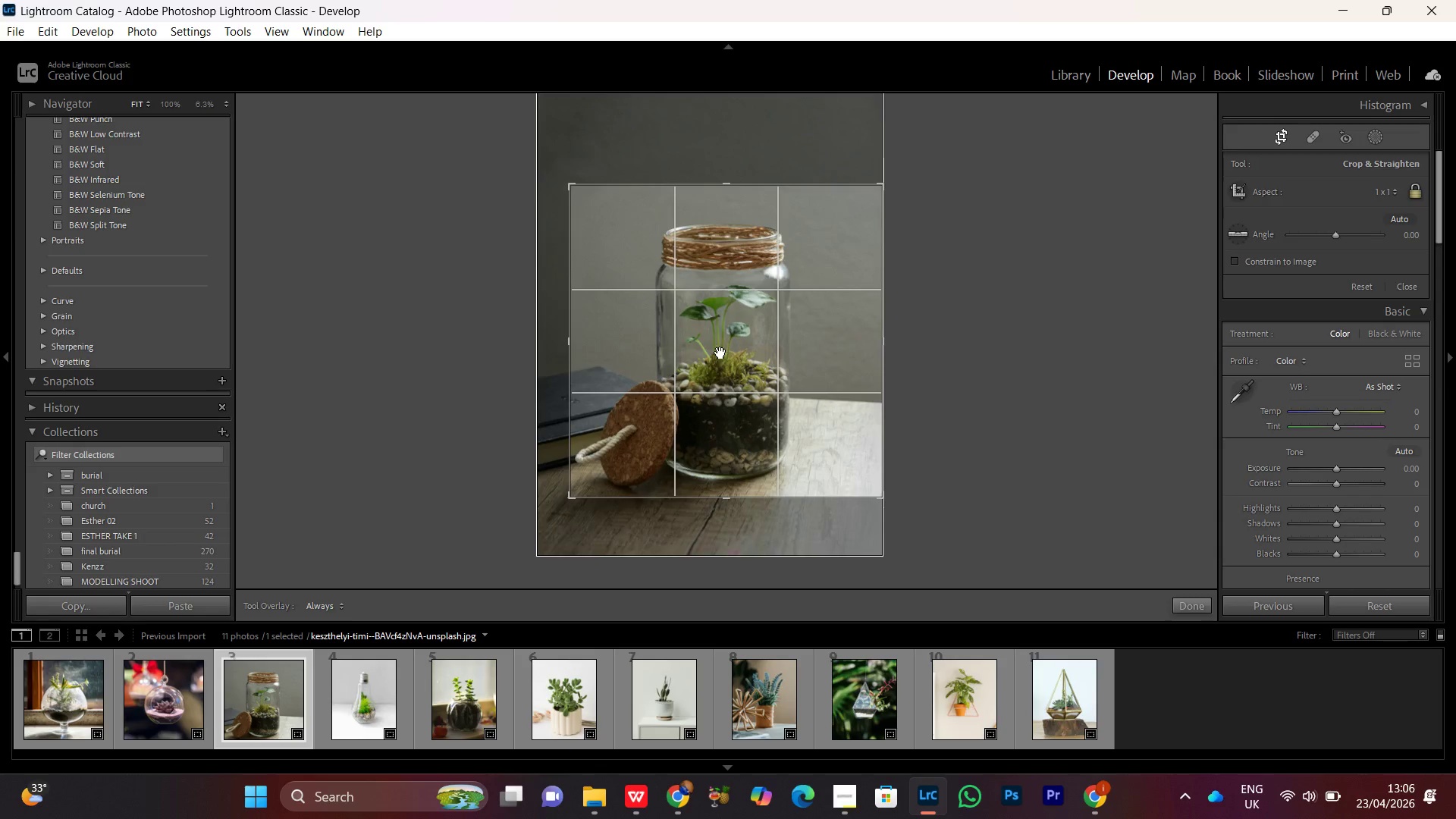 
double_click([720, 353])
 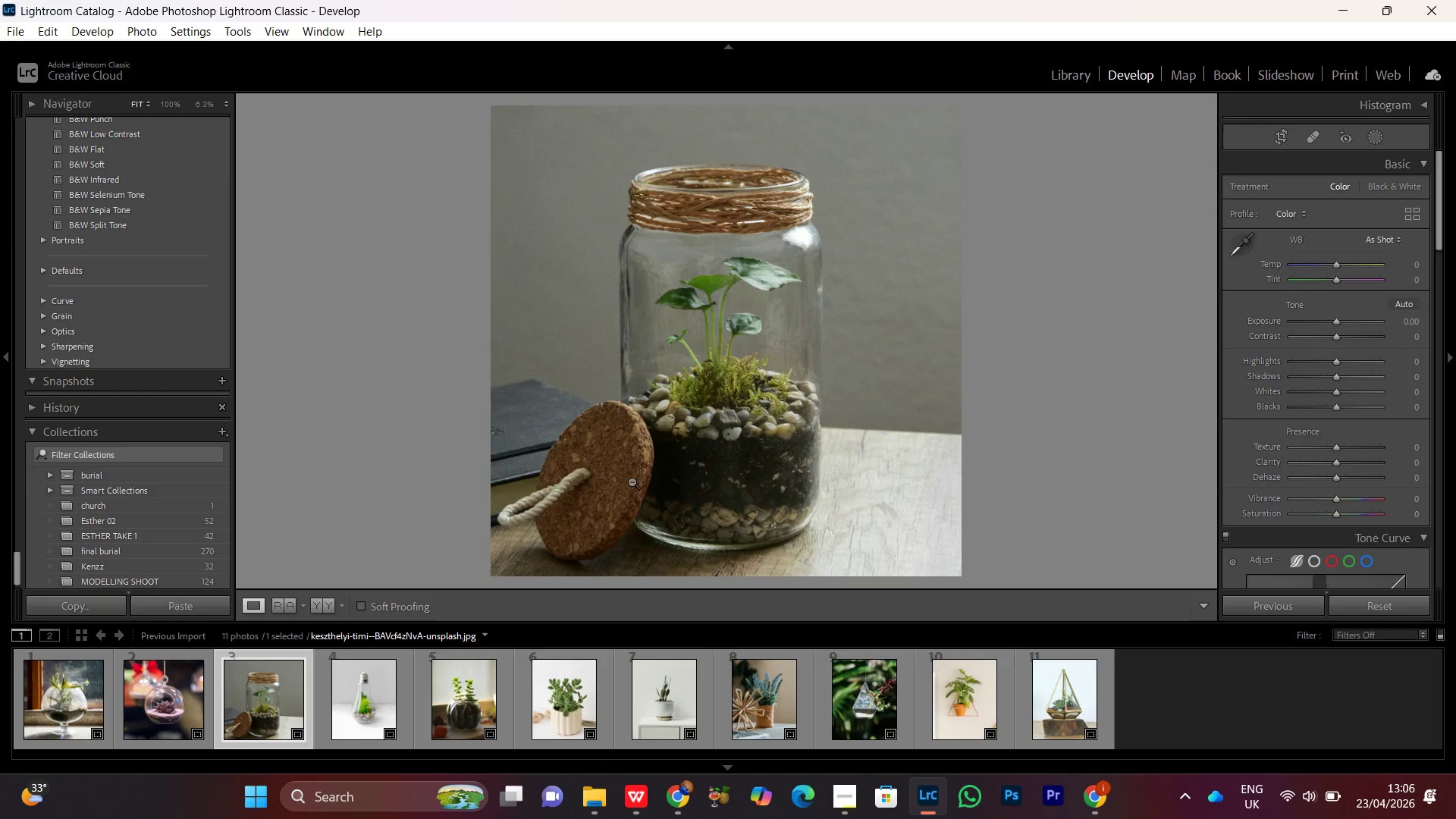 
double_click([632, 482])
 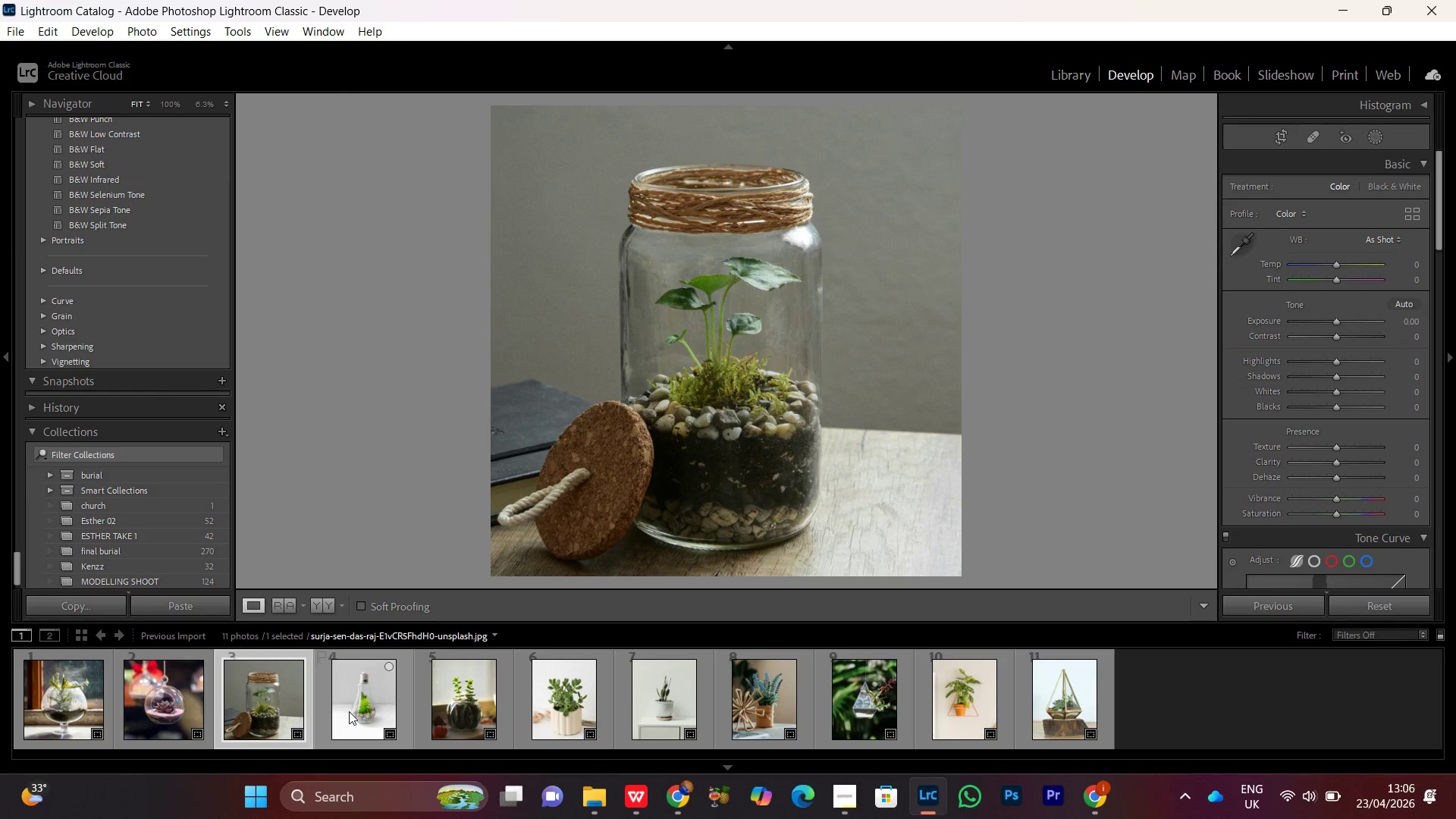 
double_click([349, 711])
 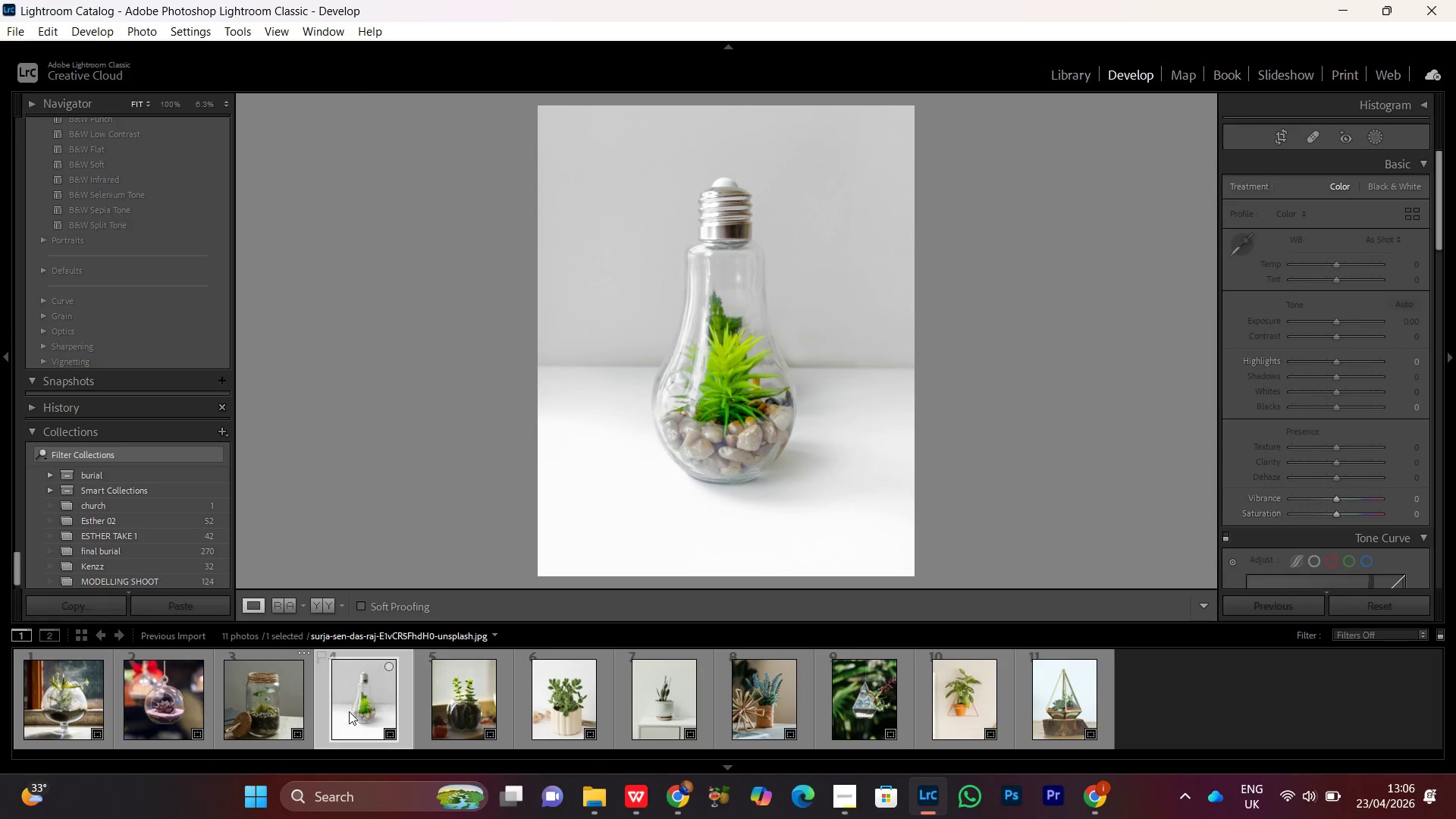 
key(CapsLock)
 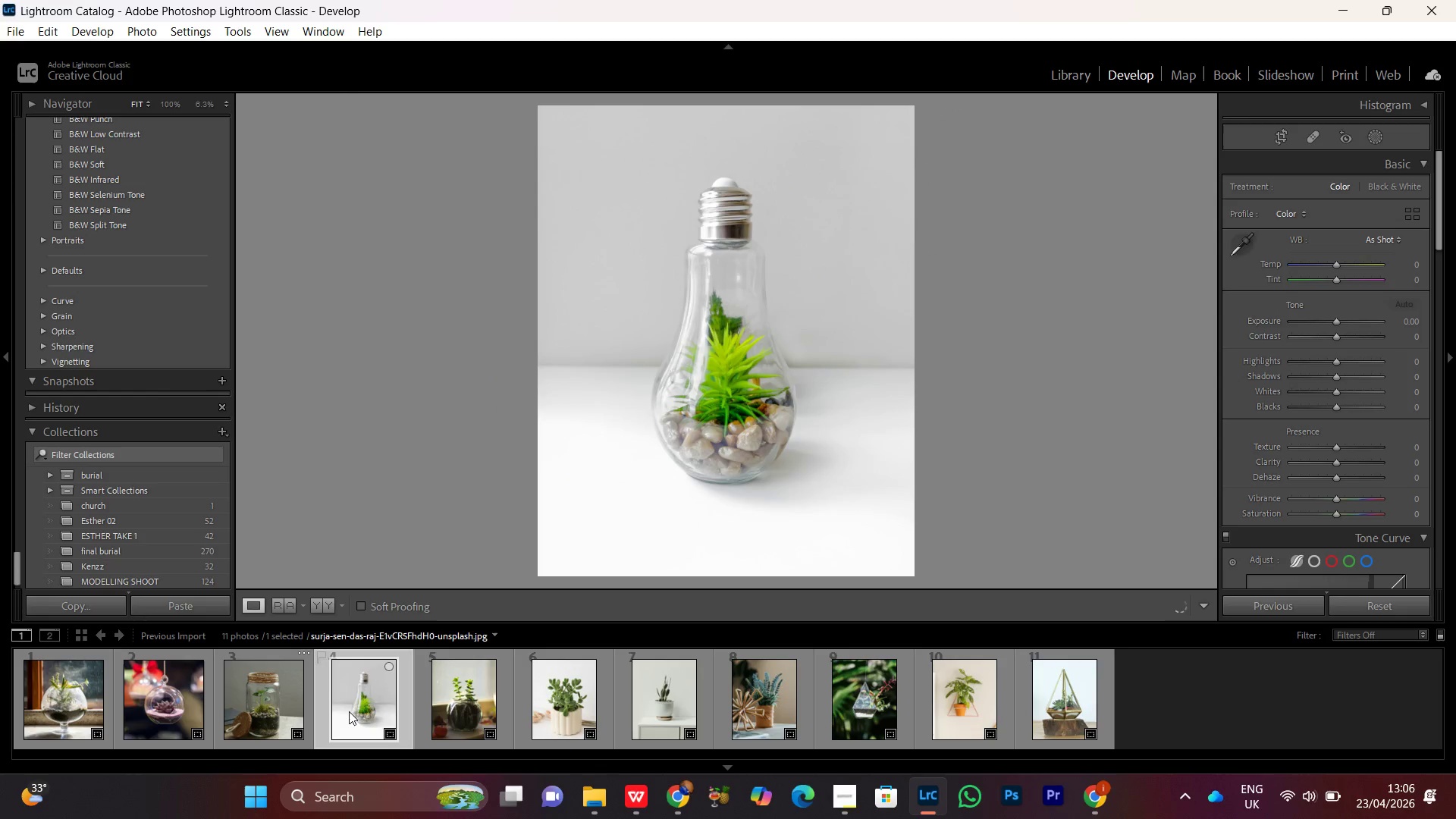 
key(R)
 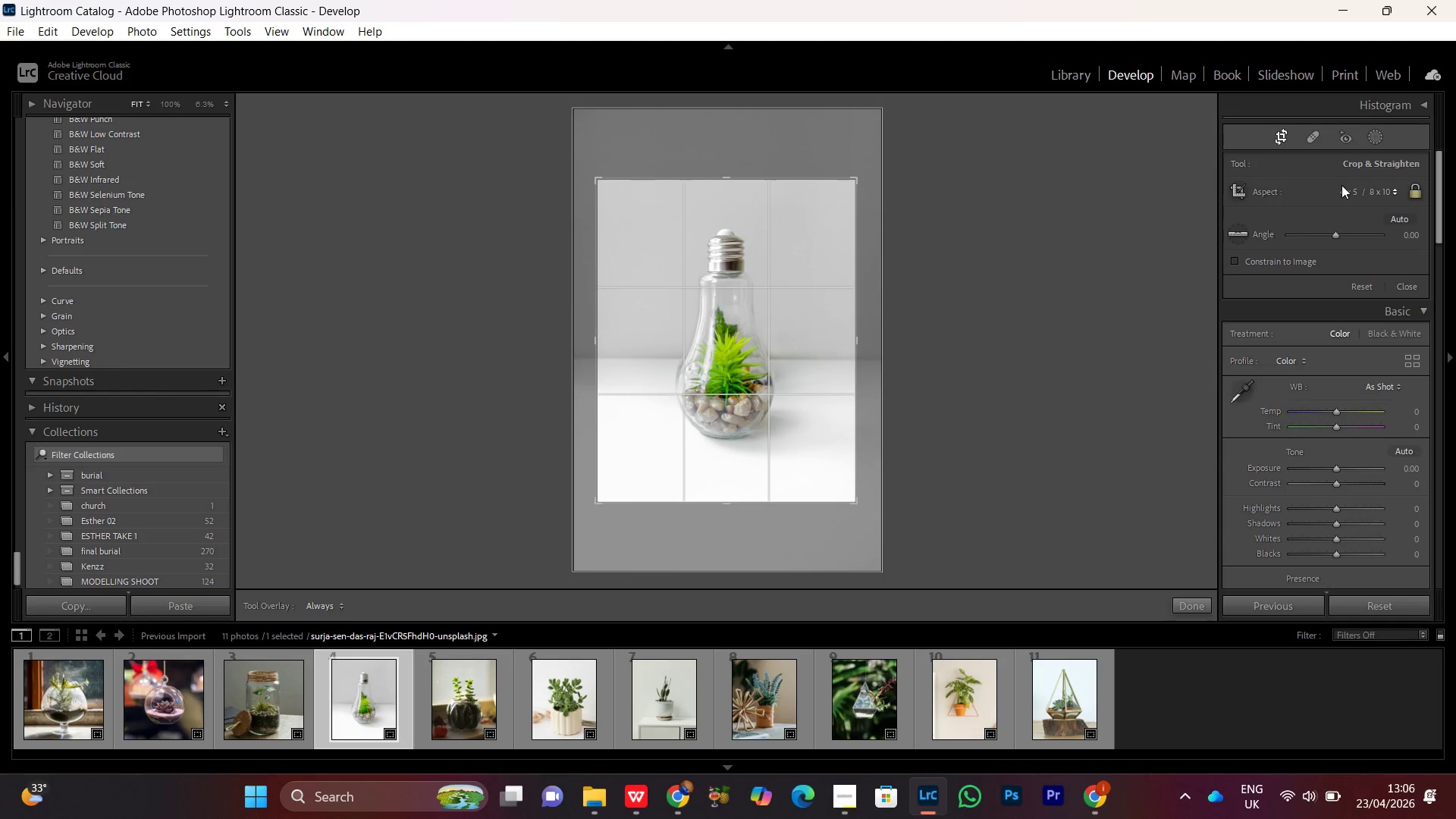 
left_click([1341, 189])
 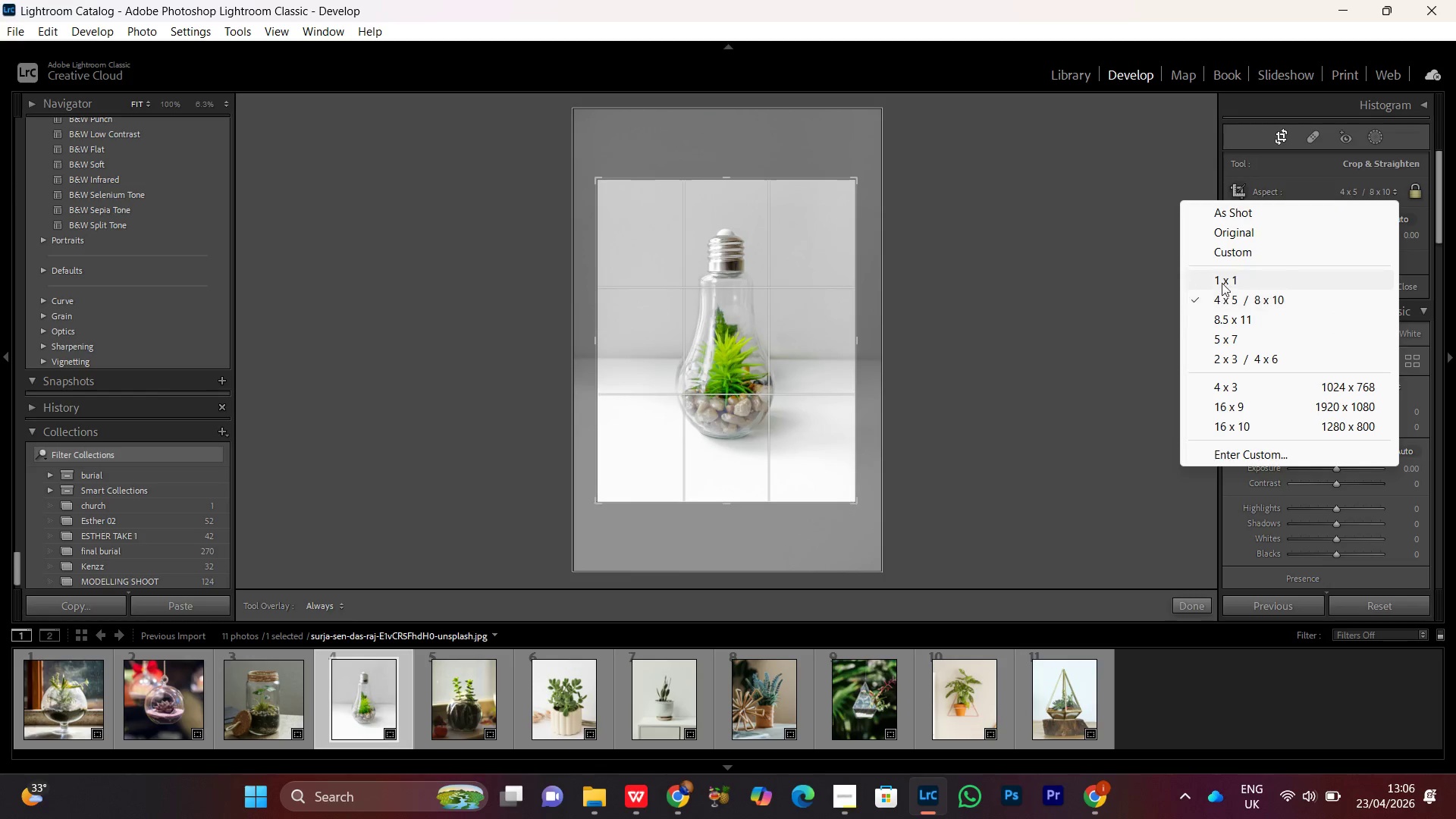 
left_click([1224, 277])
 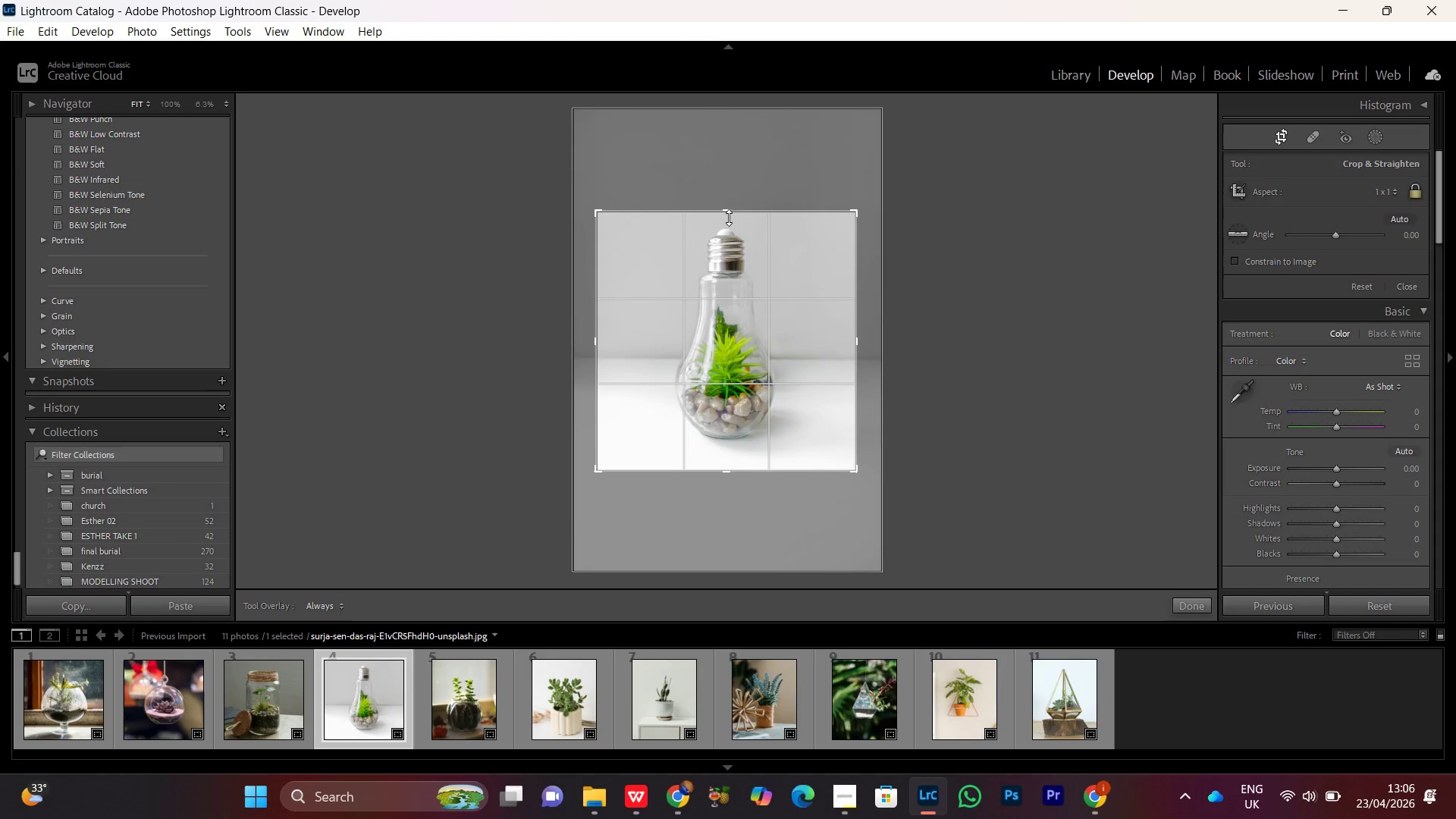 
left_click_drag(start_coordinate=[731, 205], to_coordinate=[736, 191])
 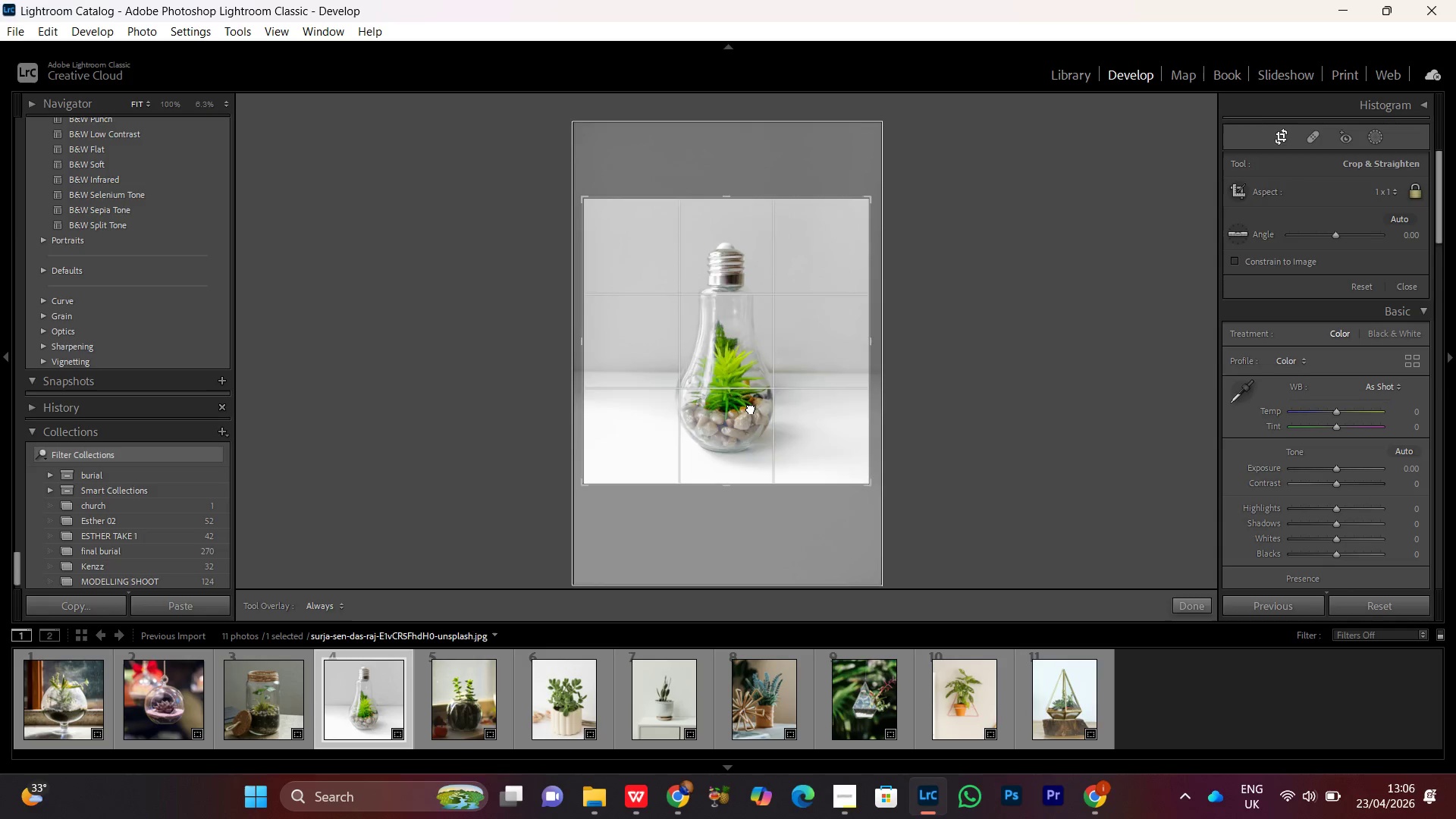 
double_click([751, 408])
 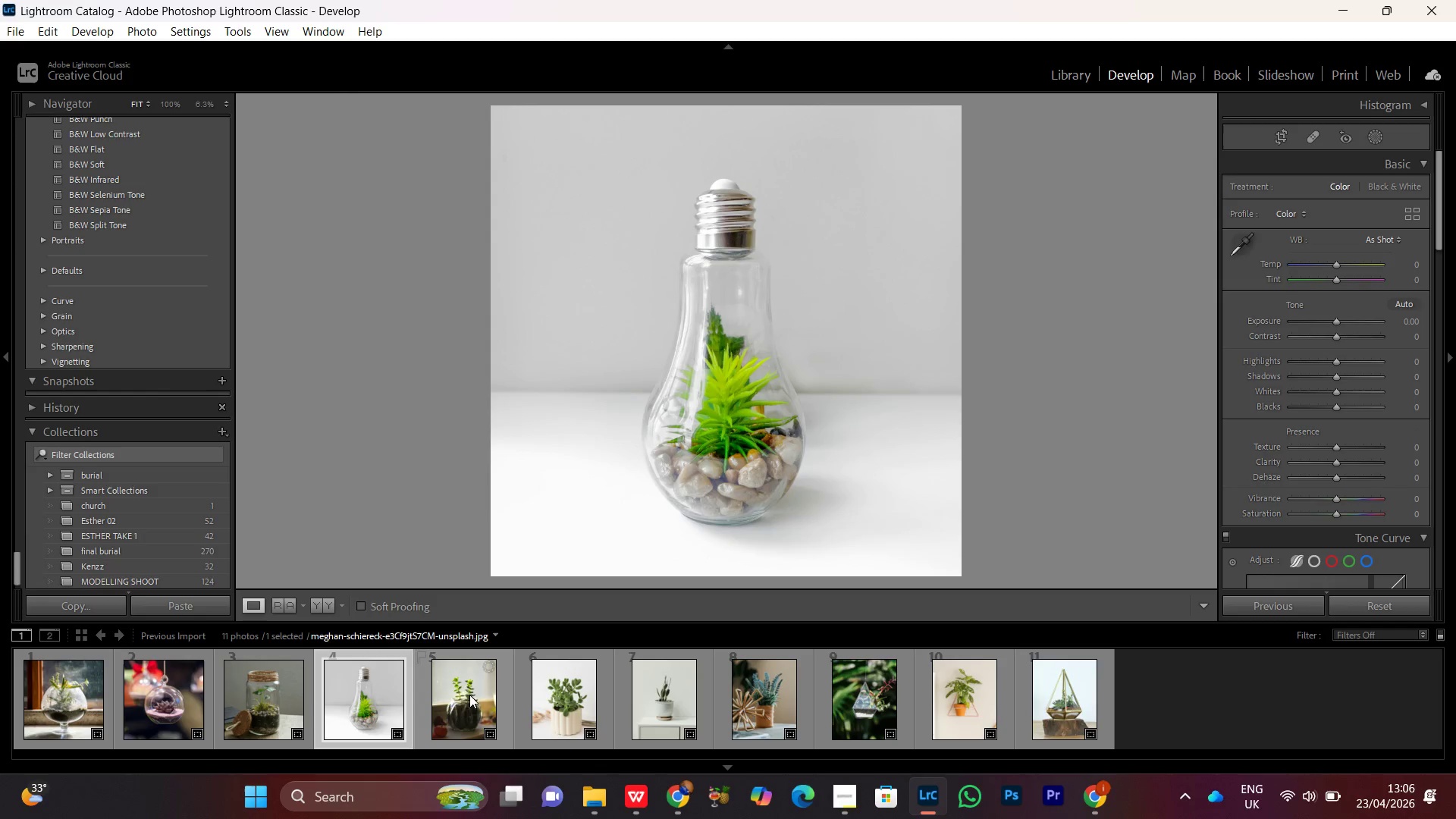 
left_click([453, 727])
 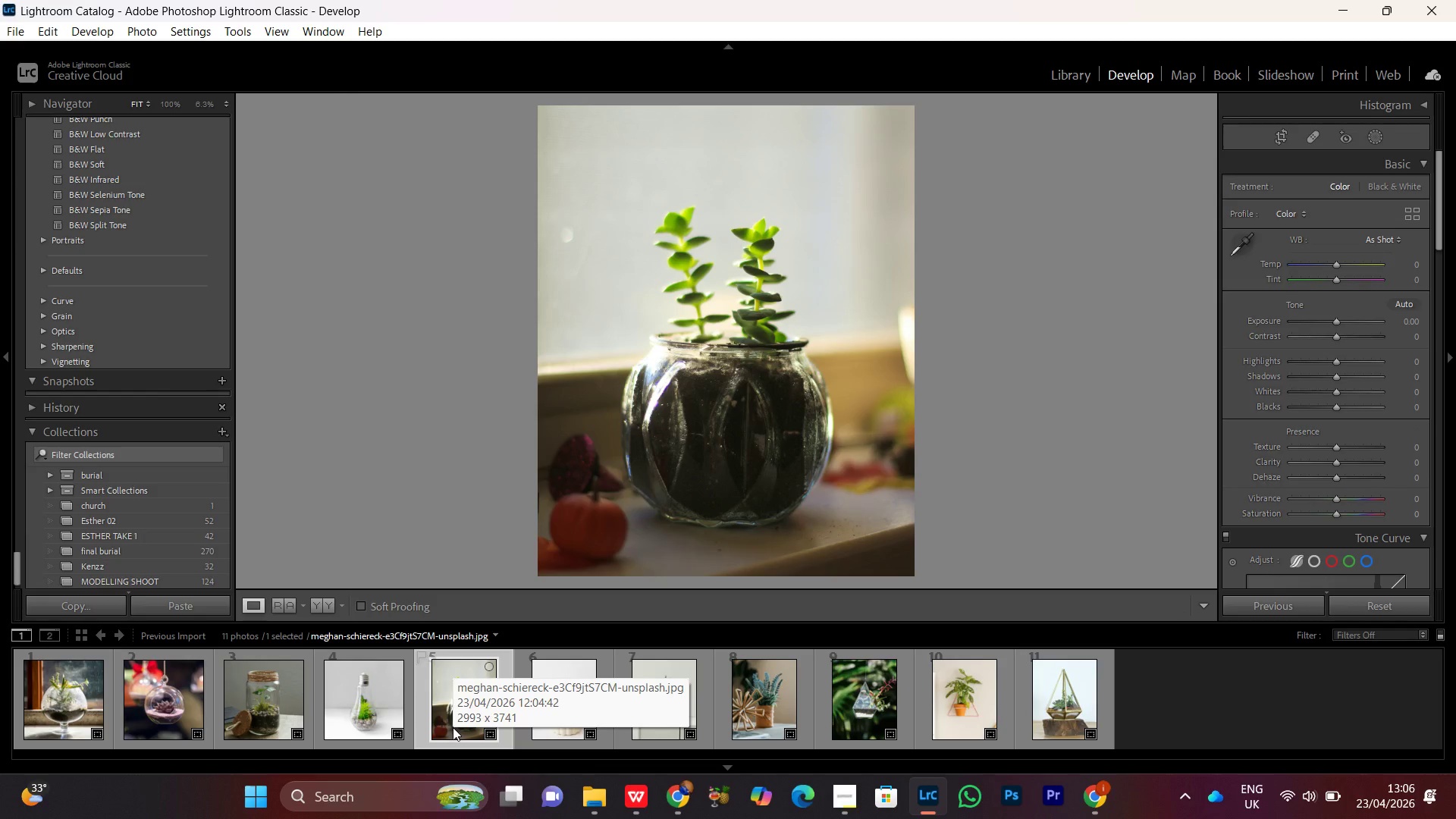 
key(R)
 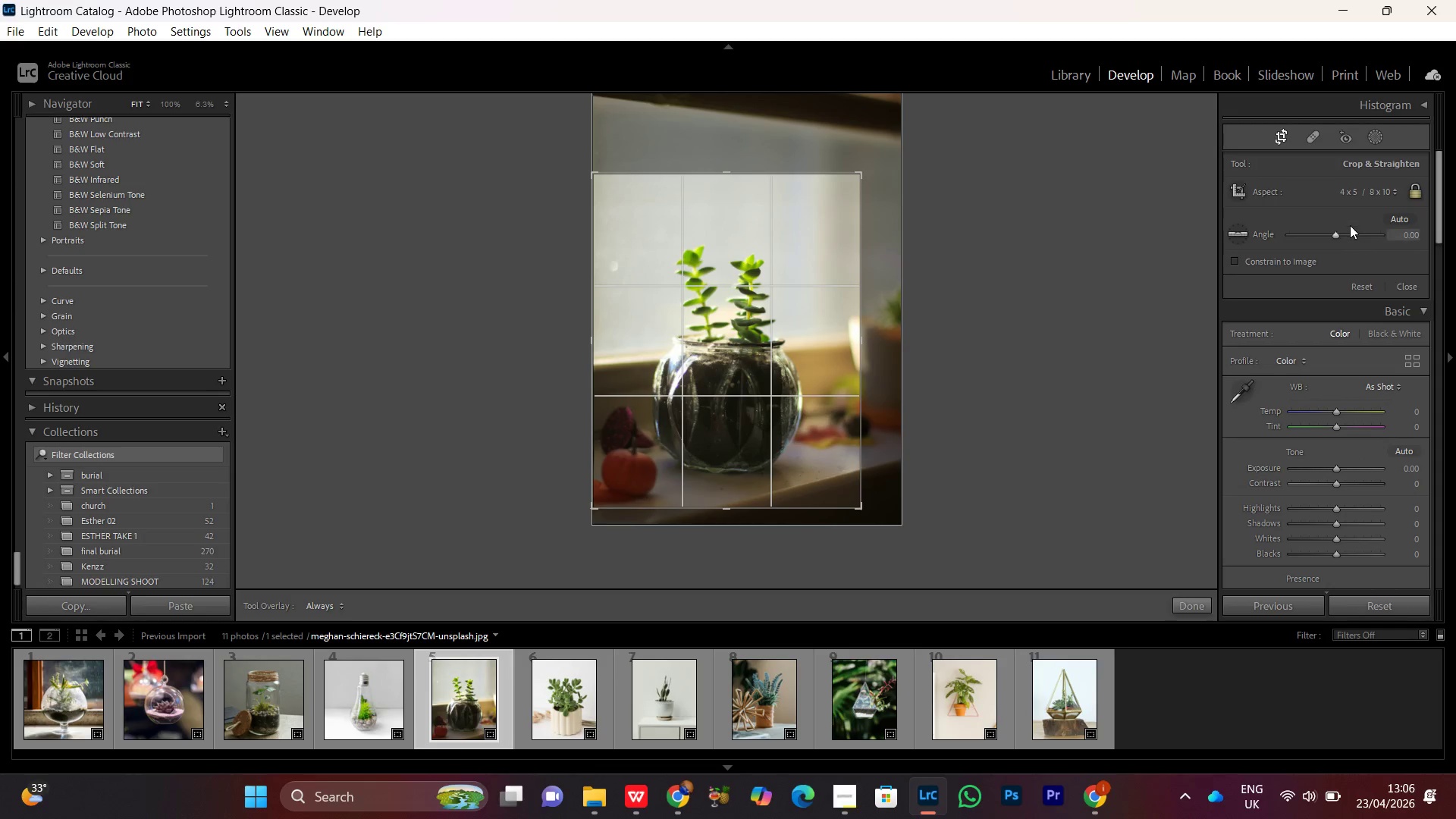 
left_click([1360, 187])
 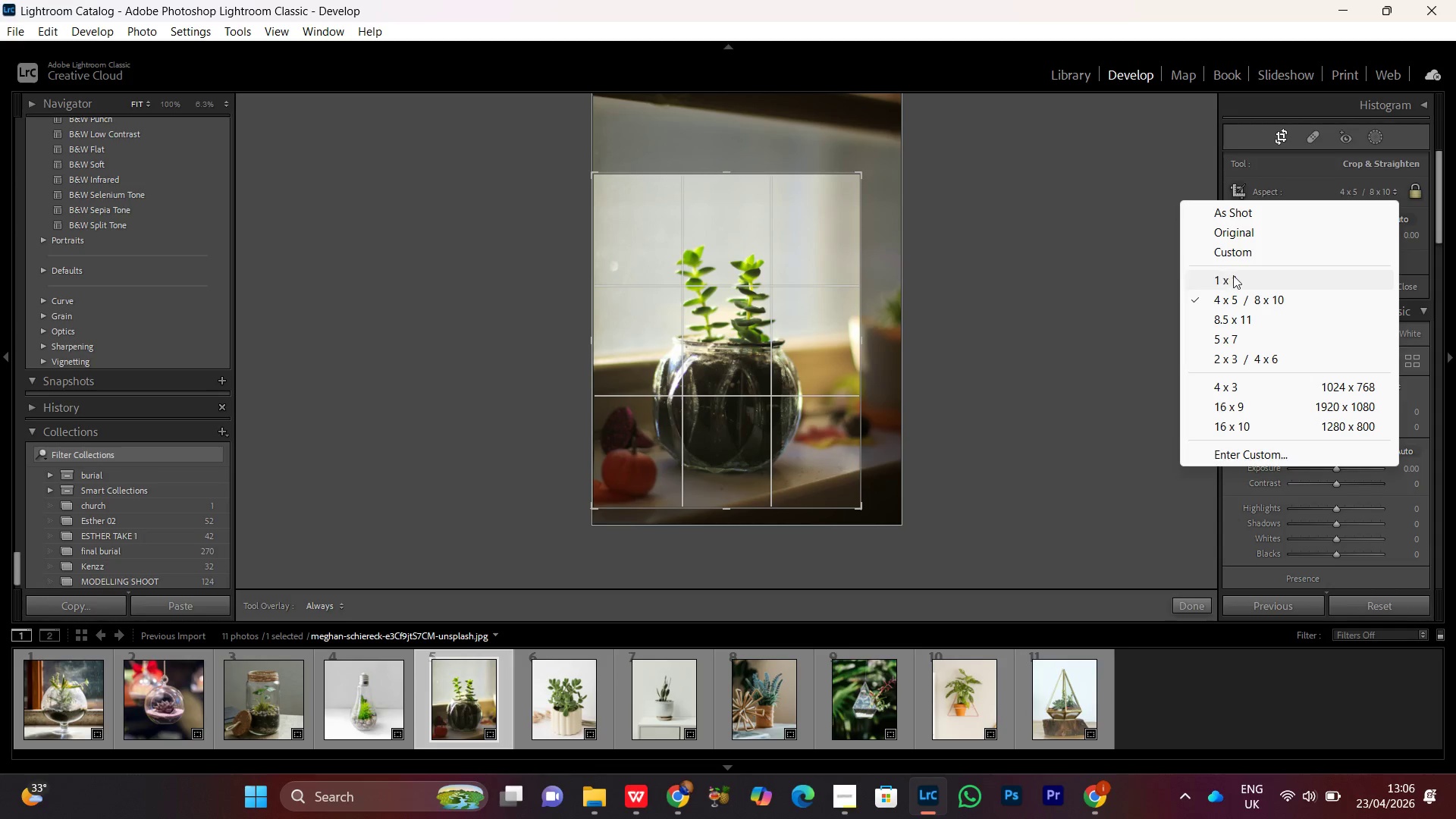 
left_click([1235, 275])
 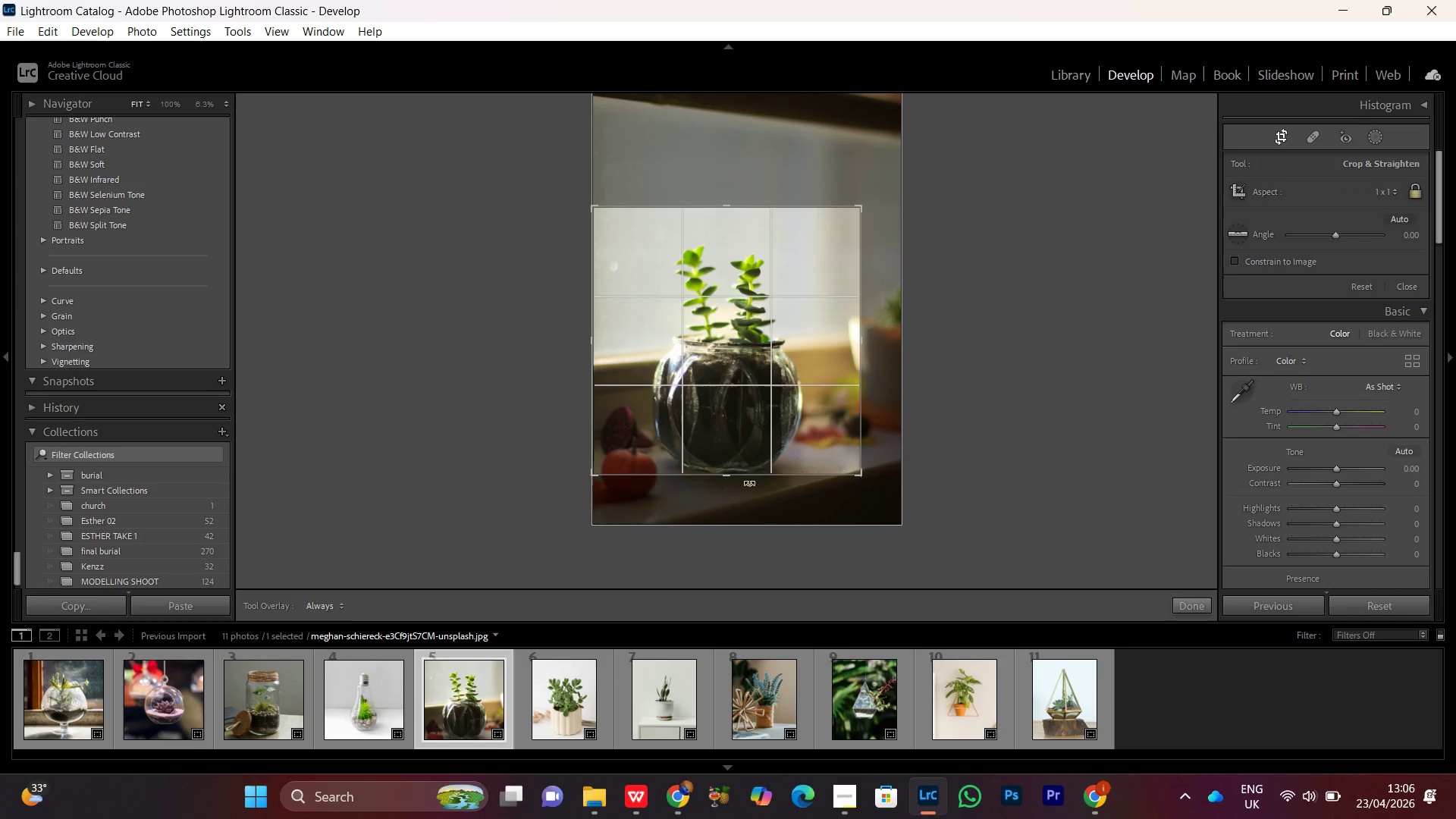 
left_click_drag(start_coordinate=[747, 483], to_coordinate=[755, 494])
 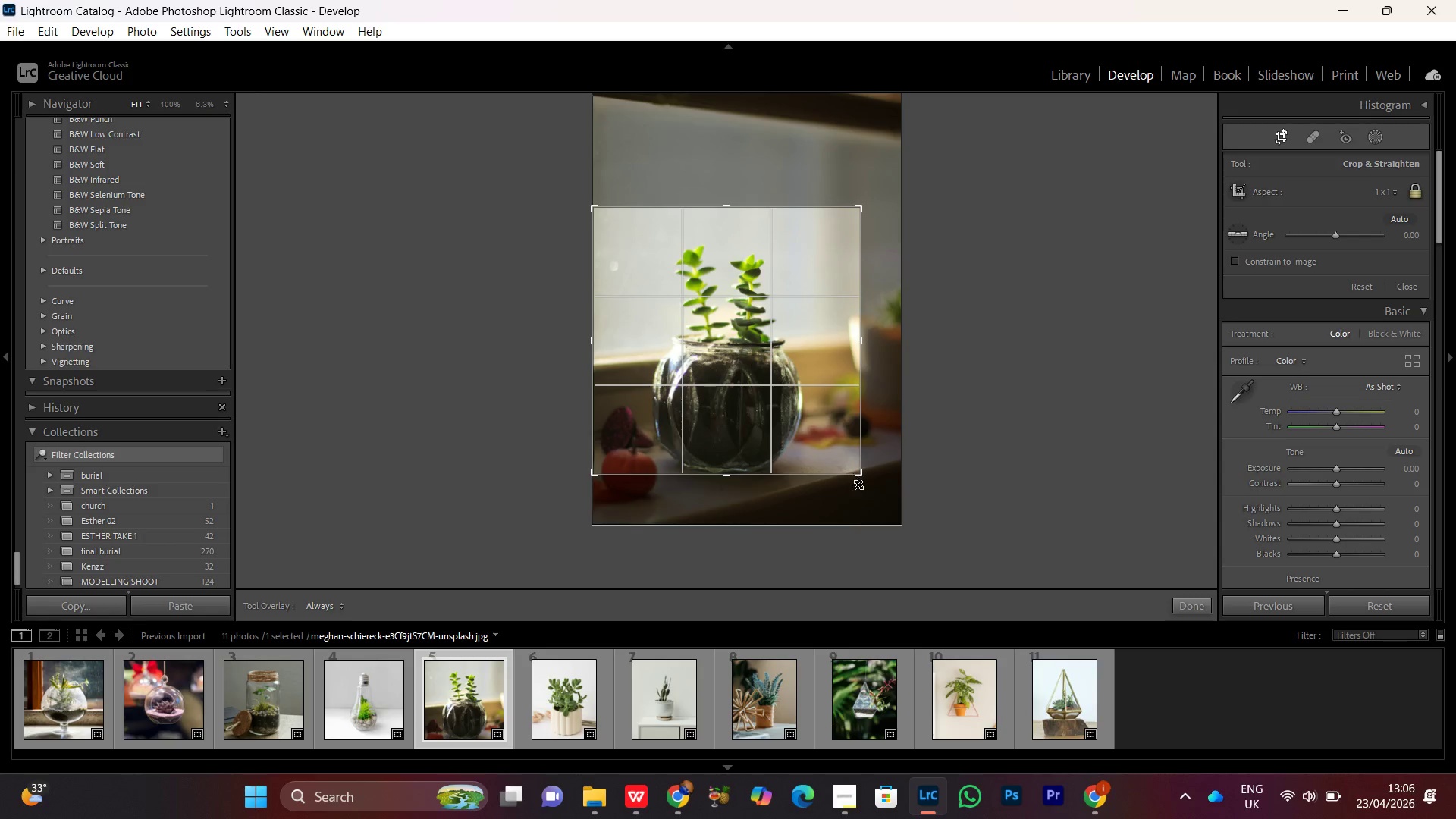 
left_click_drag(start_coordinate=[858, 485], to_coordinate=[864, 502])
 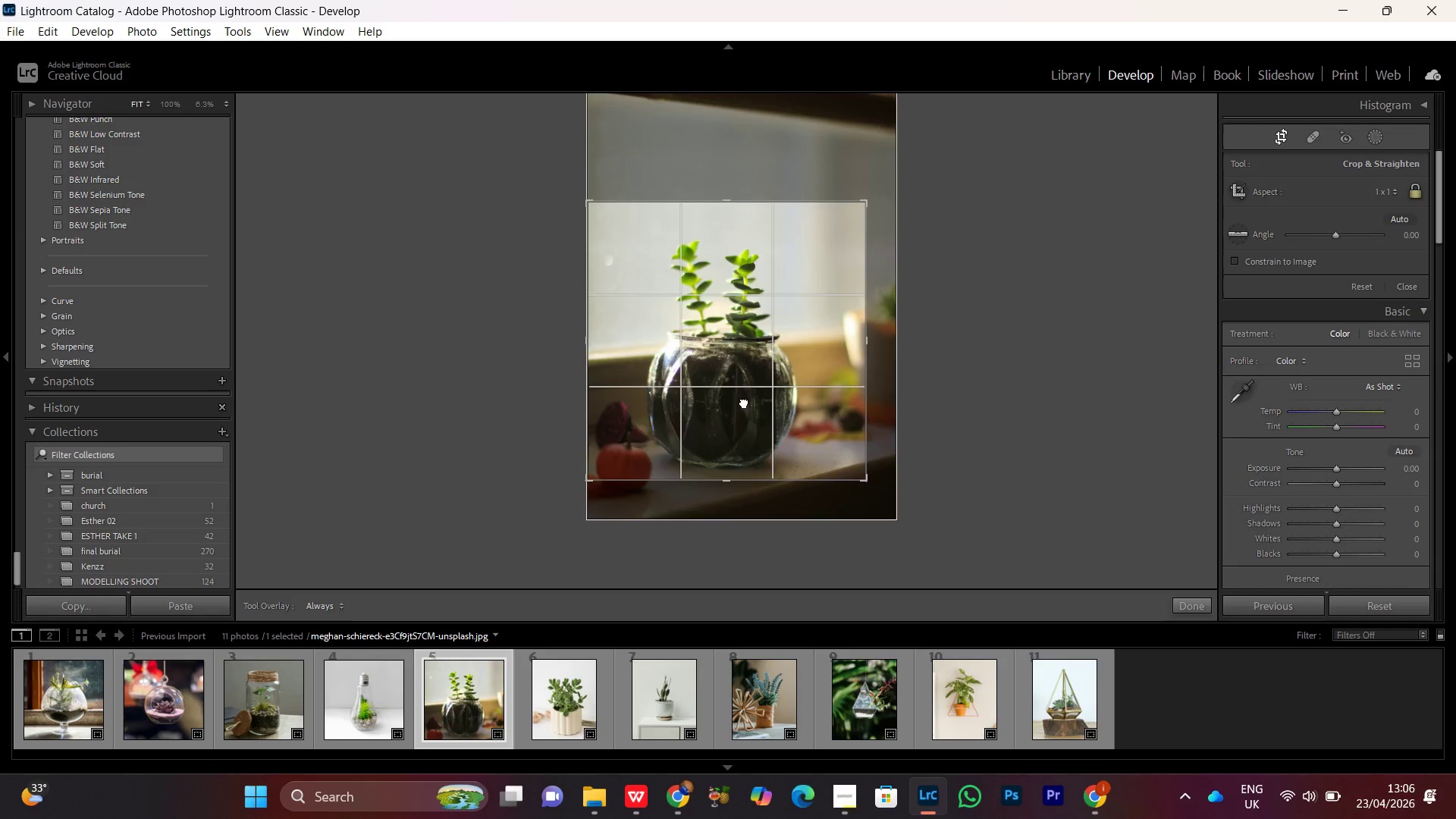 
double_click([744, 402])
 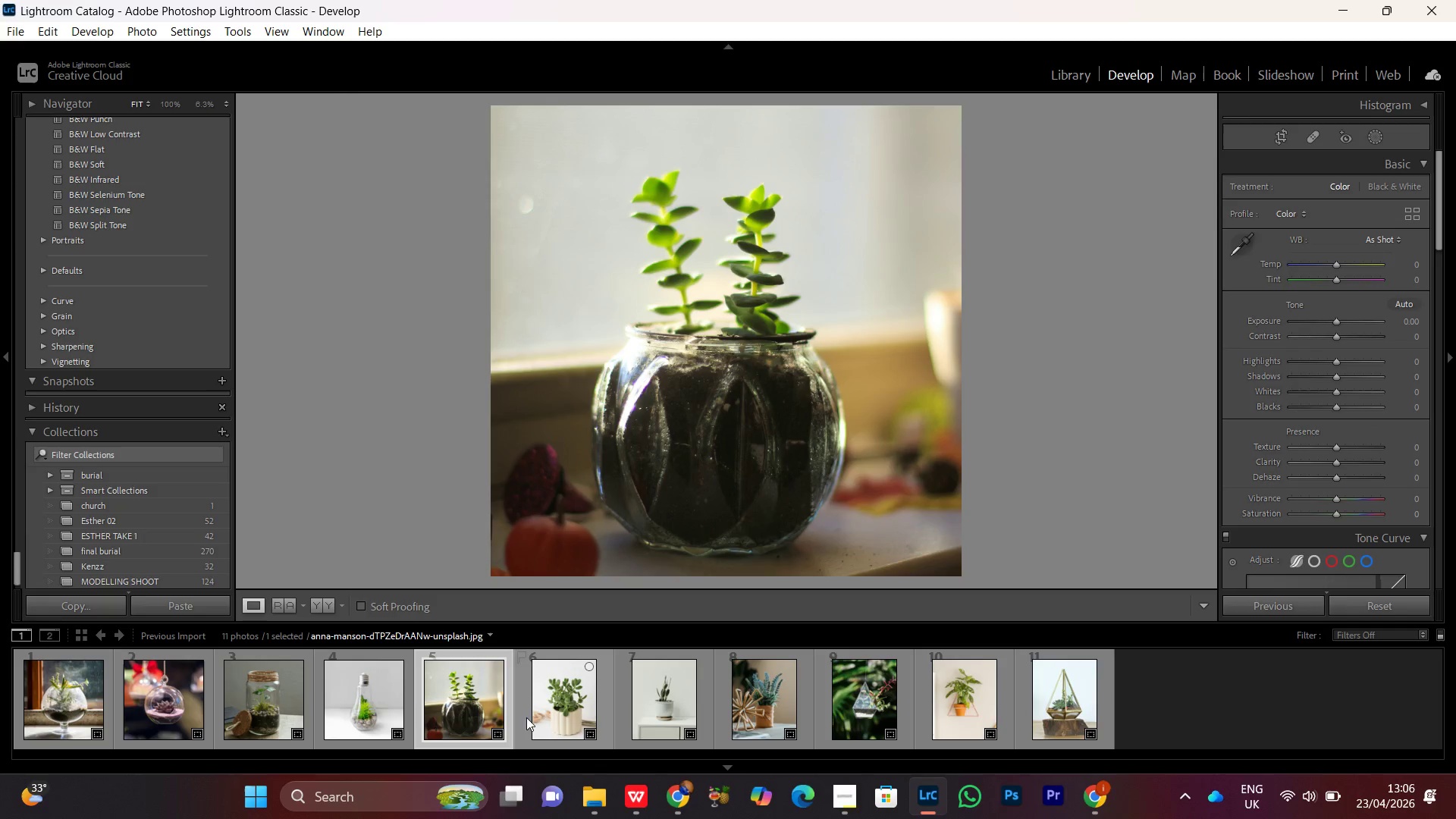 
double_click([532, 712])
 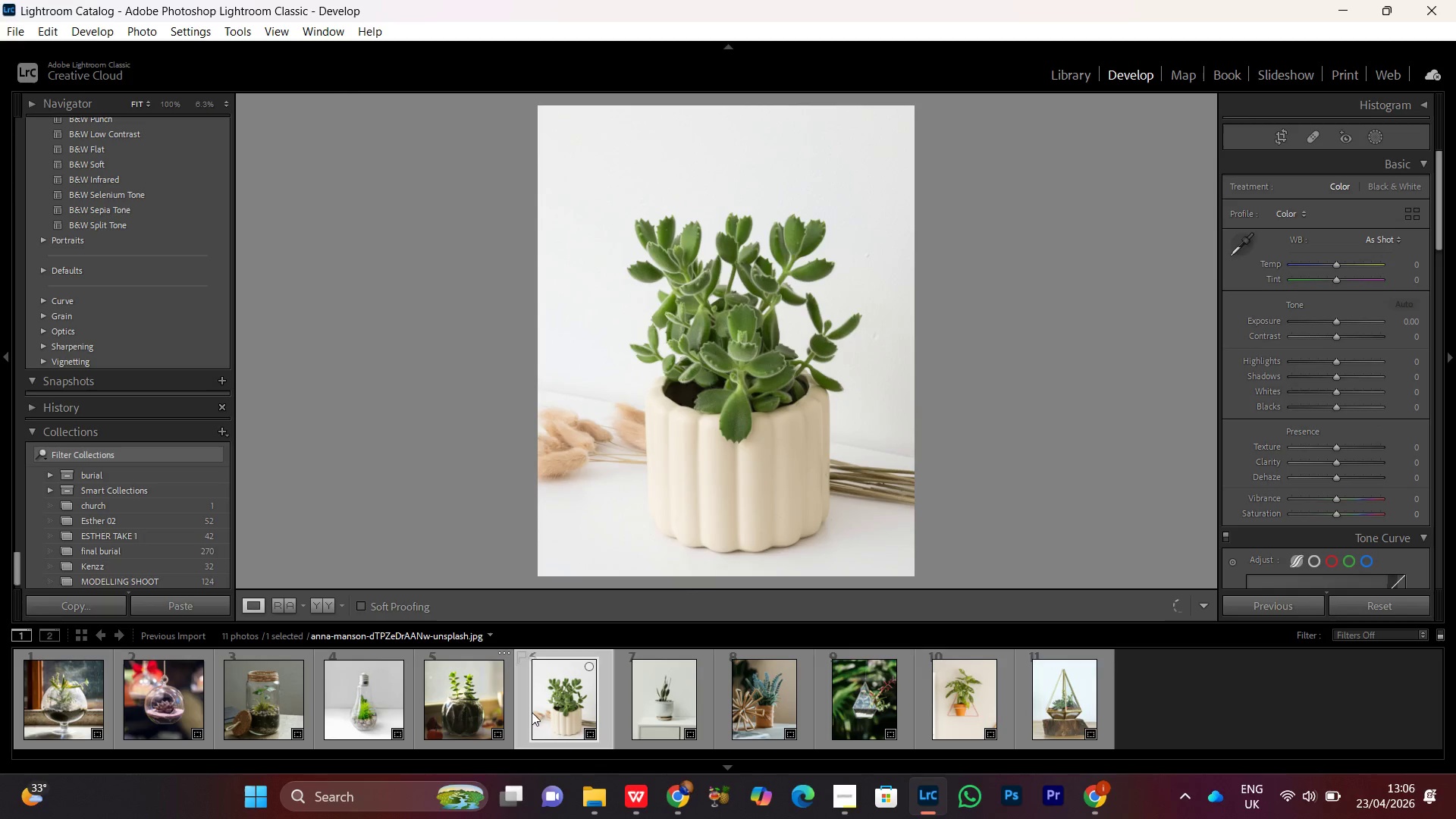 
key(R)
 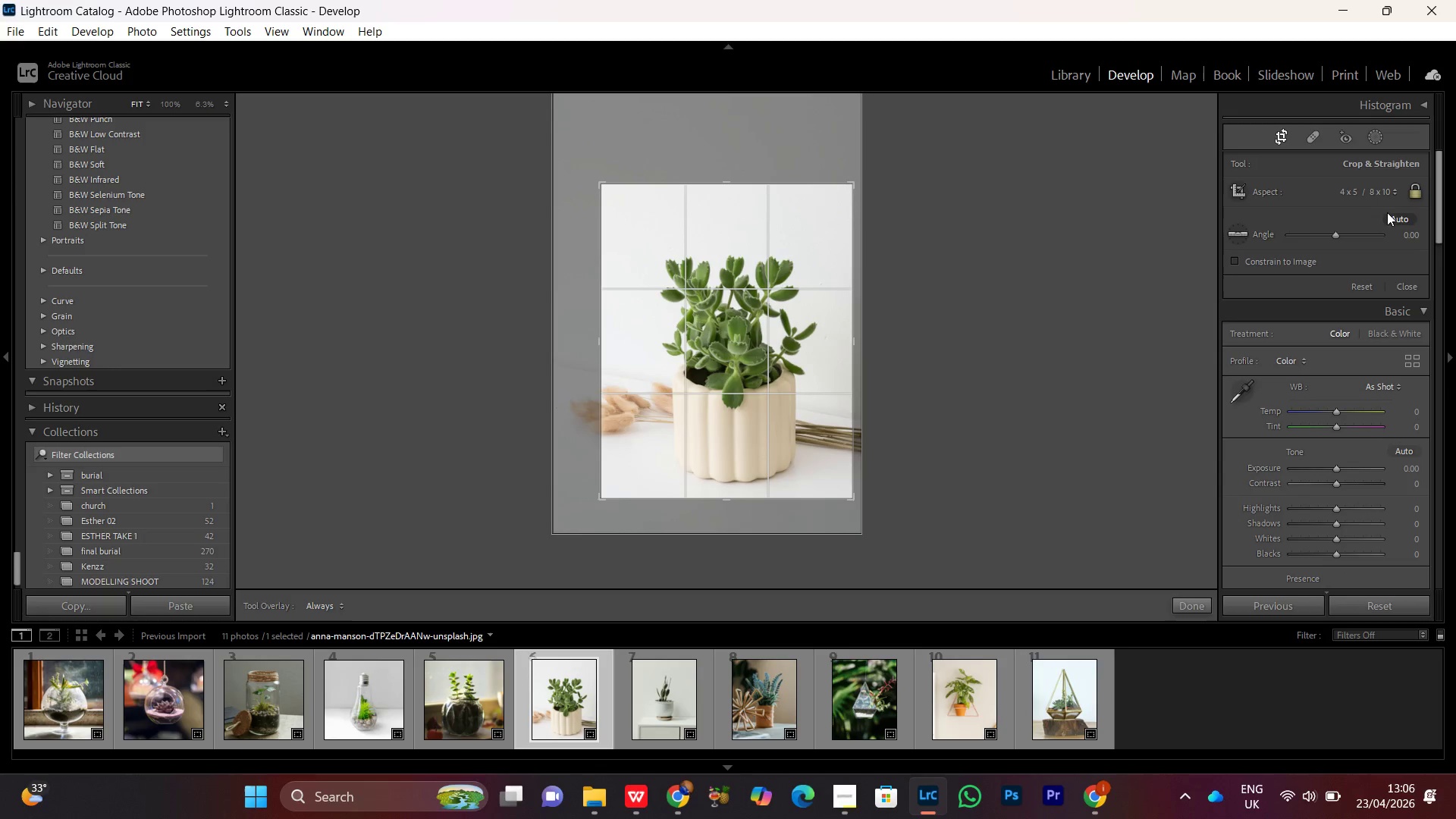 
left_click([1365, 191])
 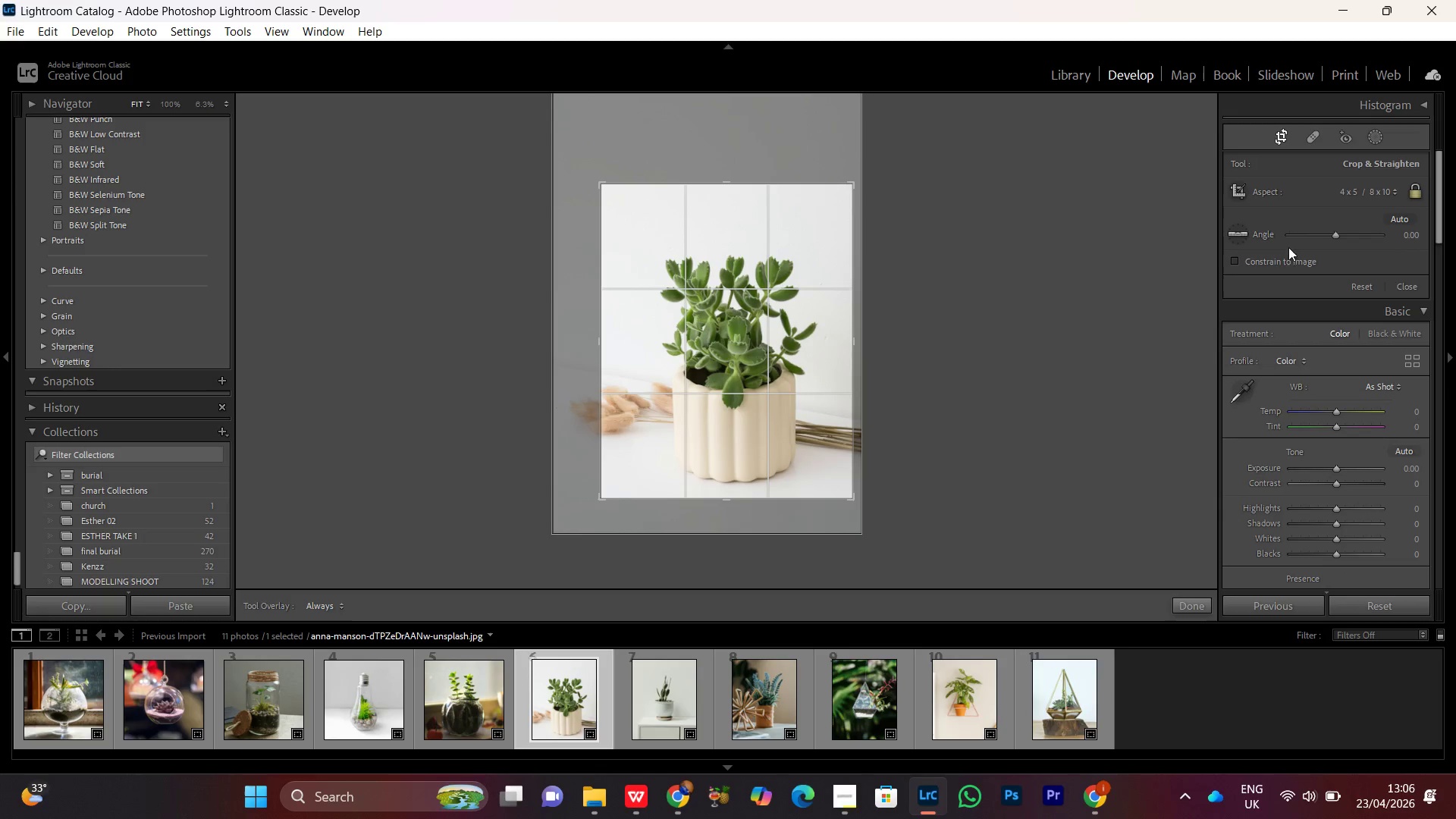 
left_click([1349, 190])
 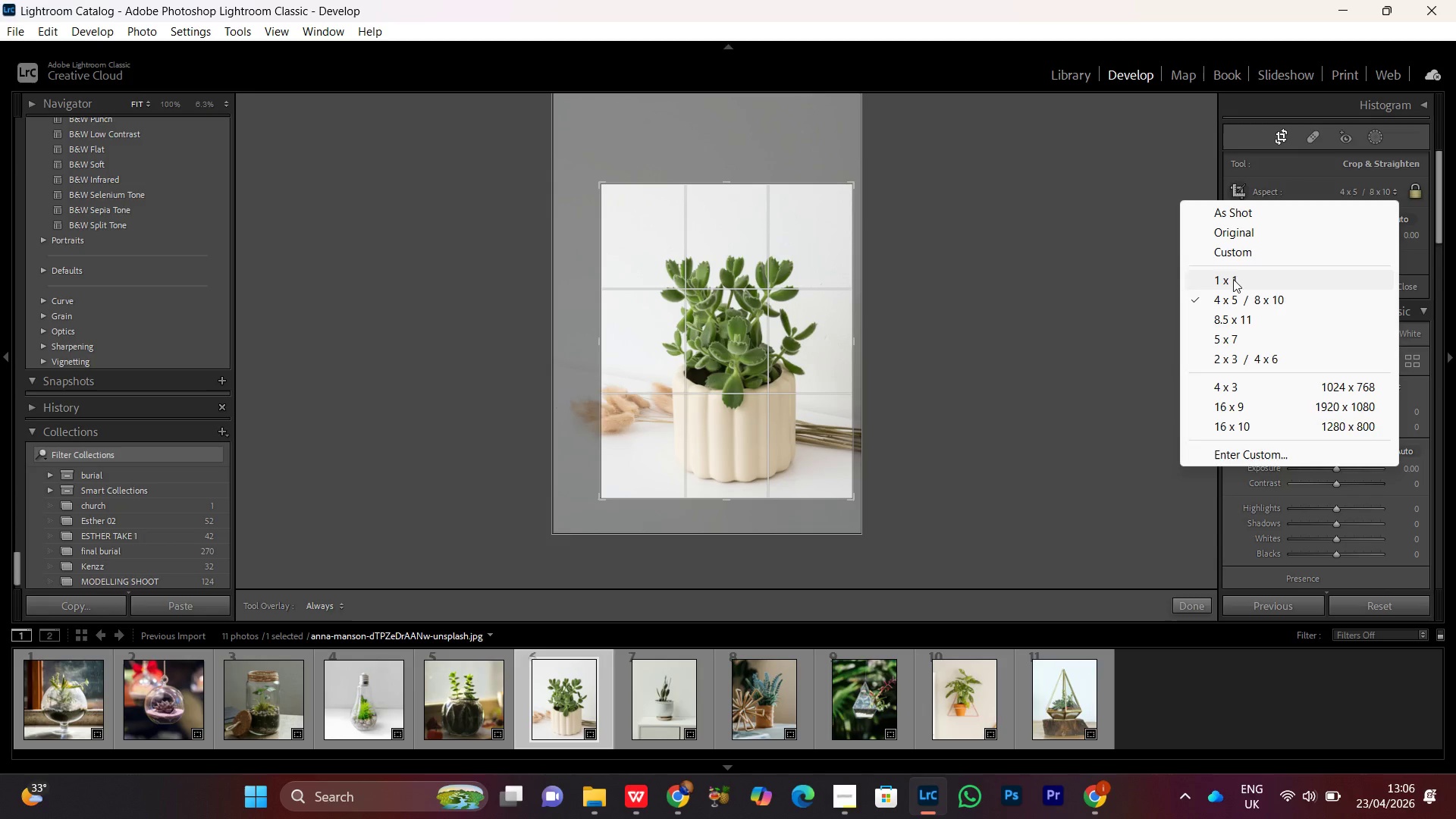 
left_click([1233, 275])
 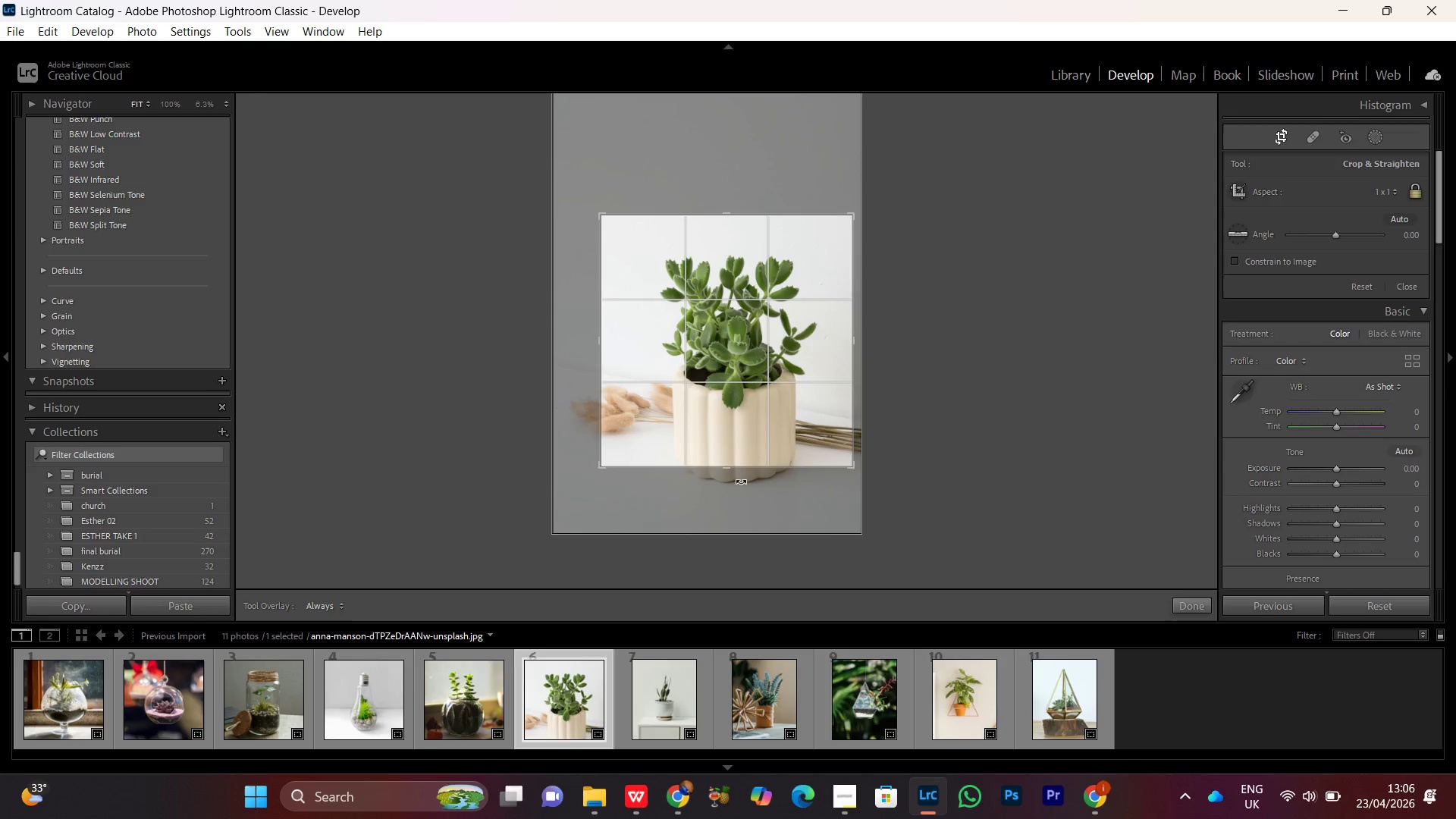 
left_click_drag(start_coordinate=[738, 471], to_coordinate=[744, 501])
 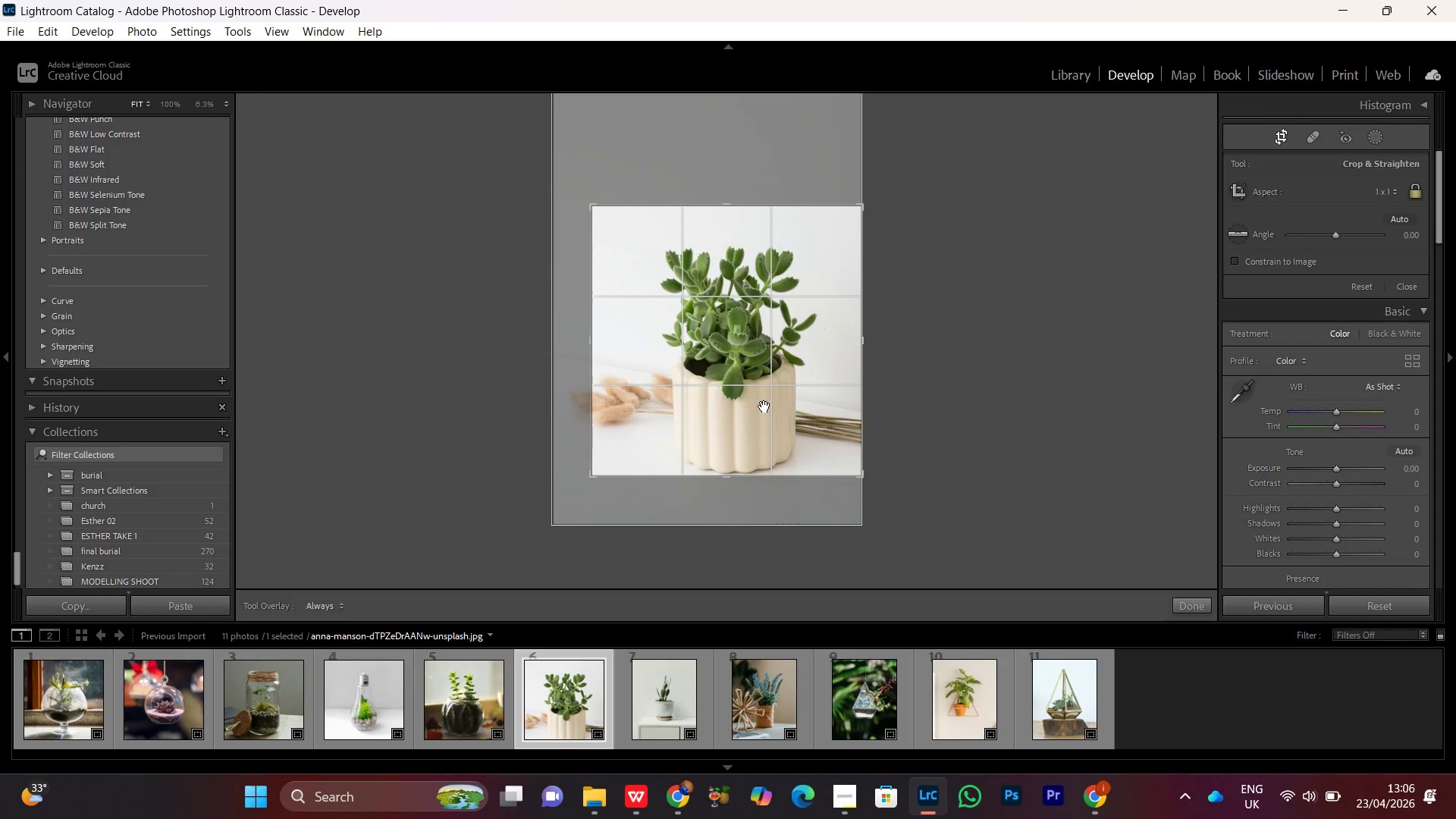 
left_click_drag(start_coordinate=[764, 406], to_coordinate=[758, 399])
 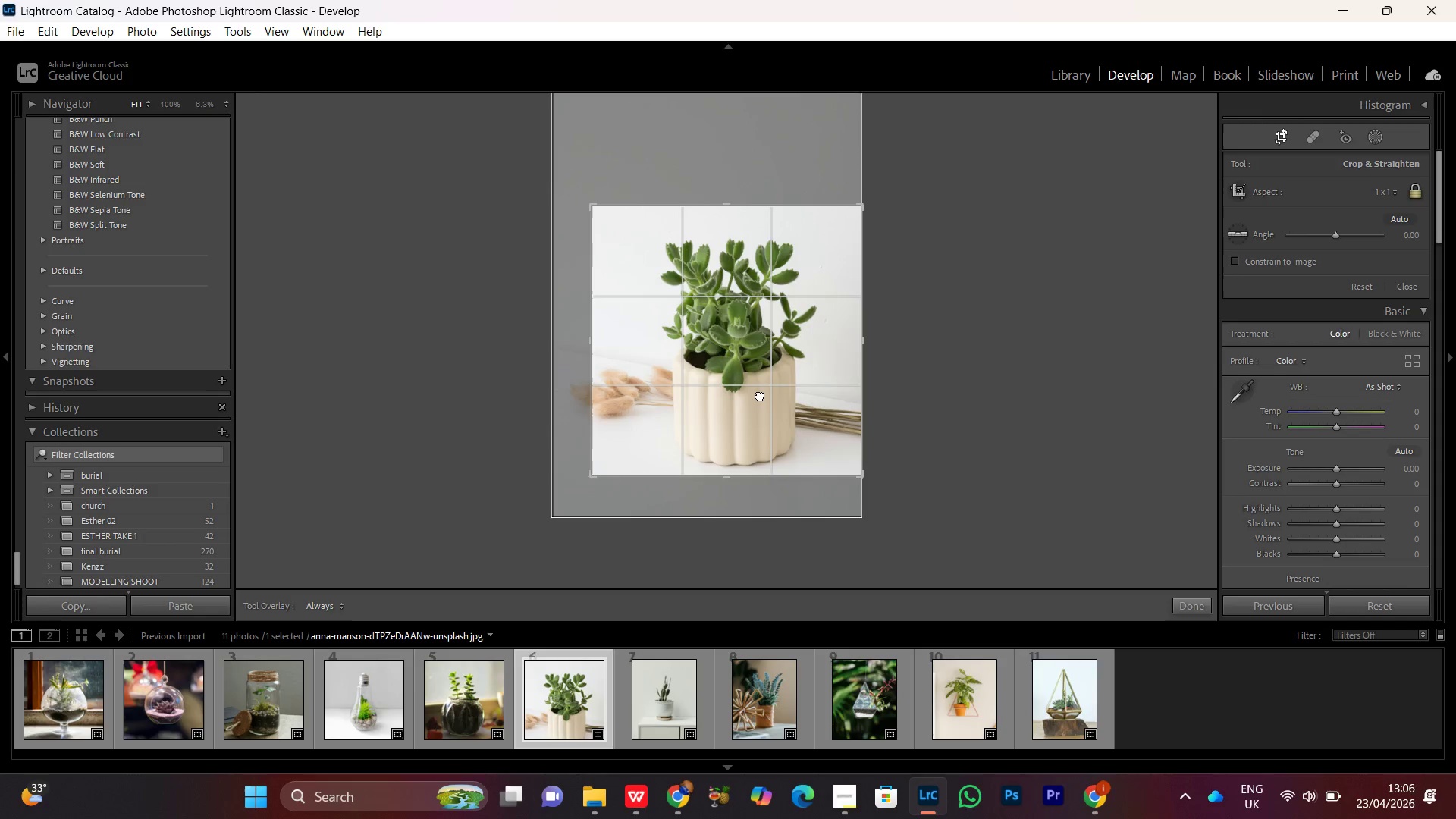 
left_click_drag(start_coordinate=[760, 395], to_coordinate=[755, 394])
 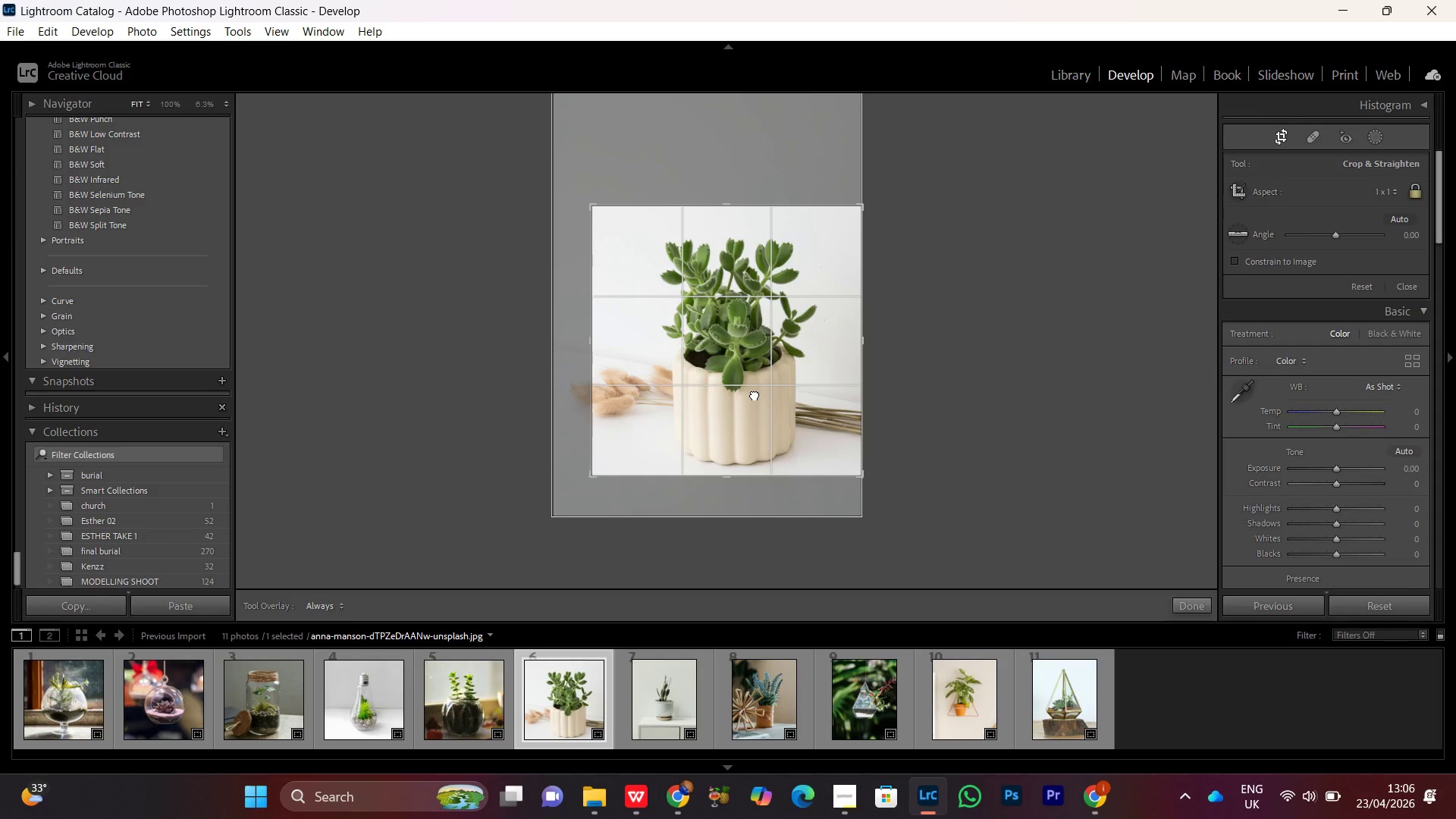 
left_click([755, 394])
 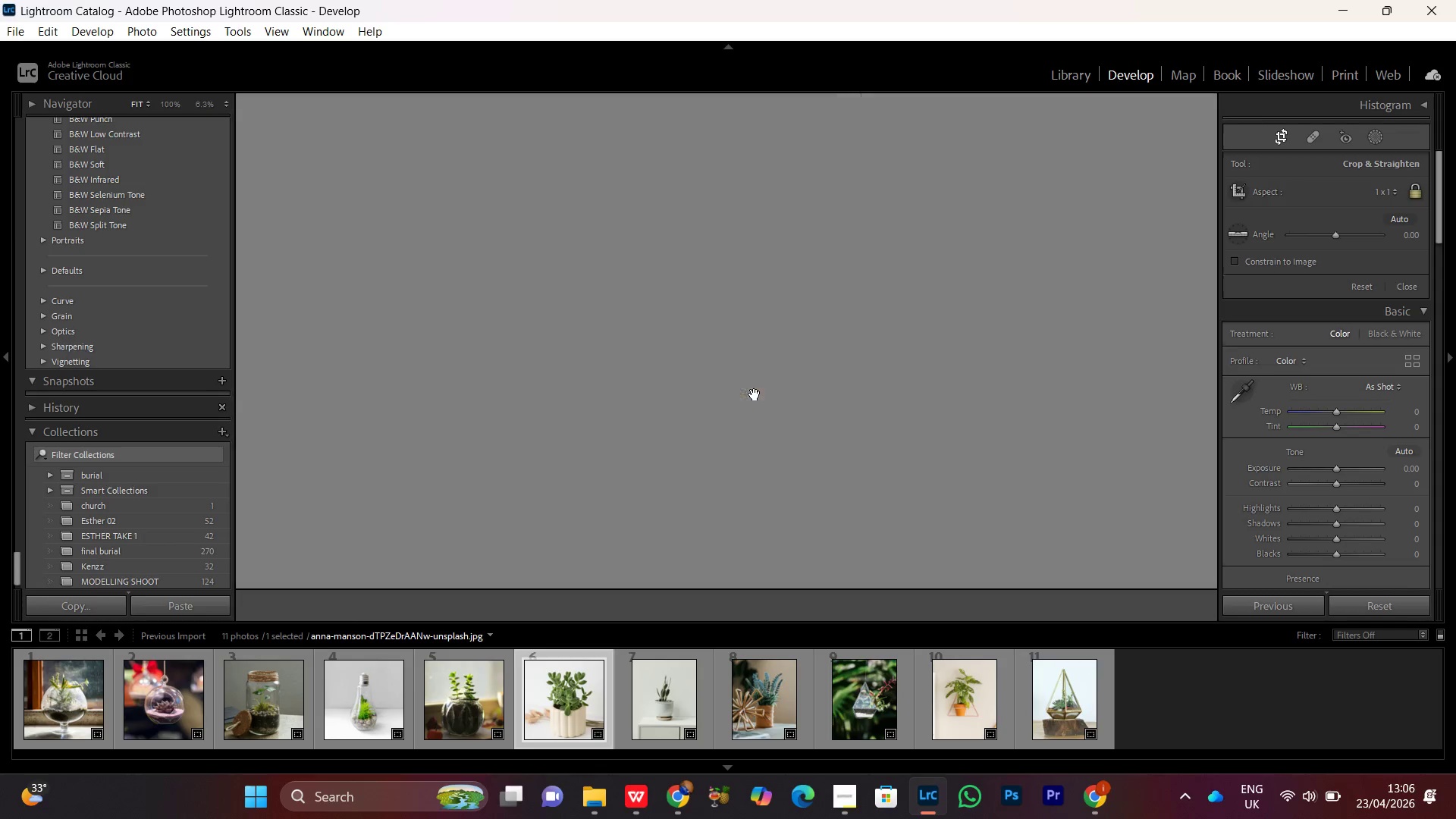 
double_click([755, 394])
 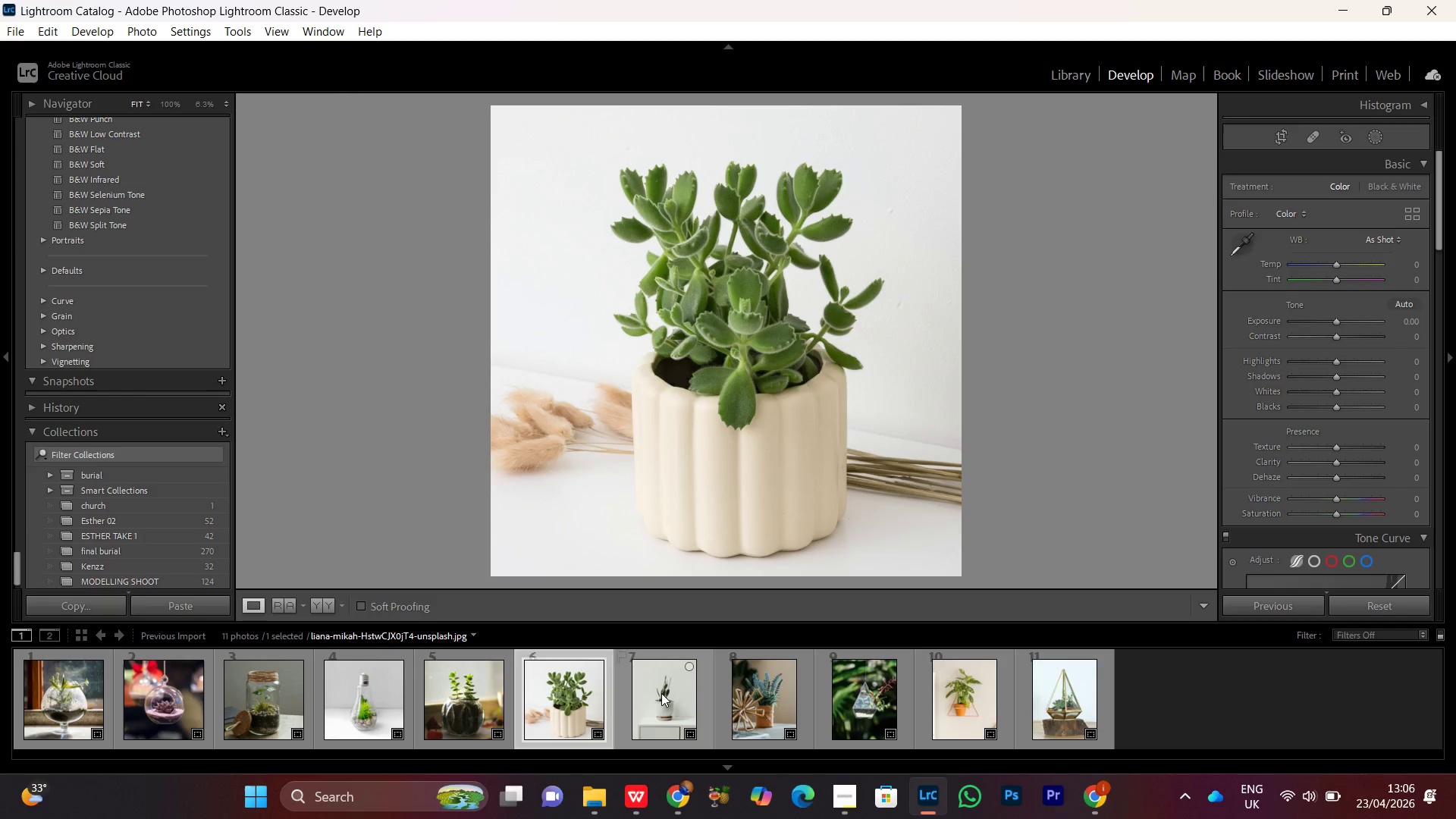 
double_click([661, 693])
 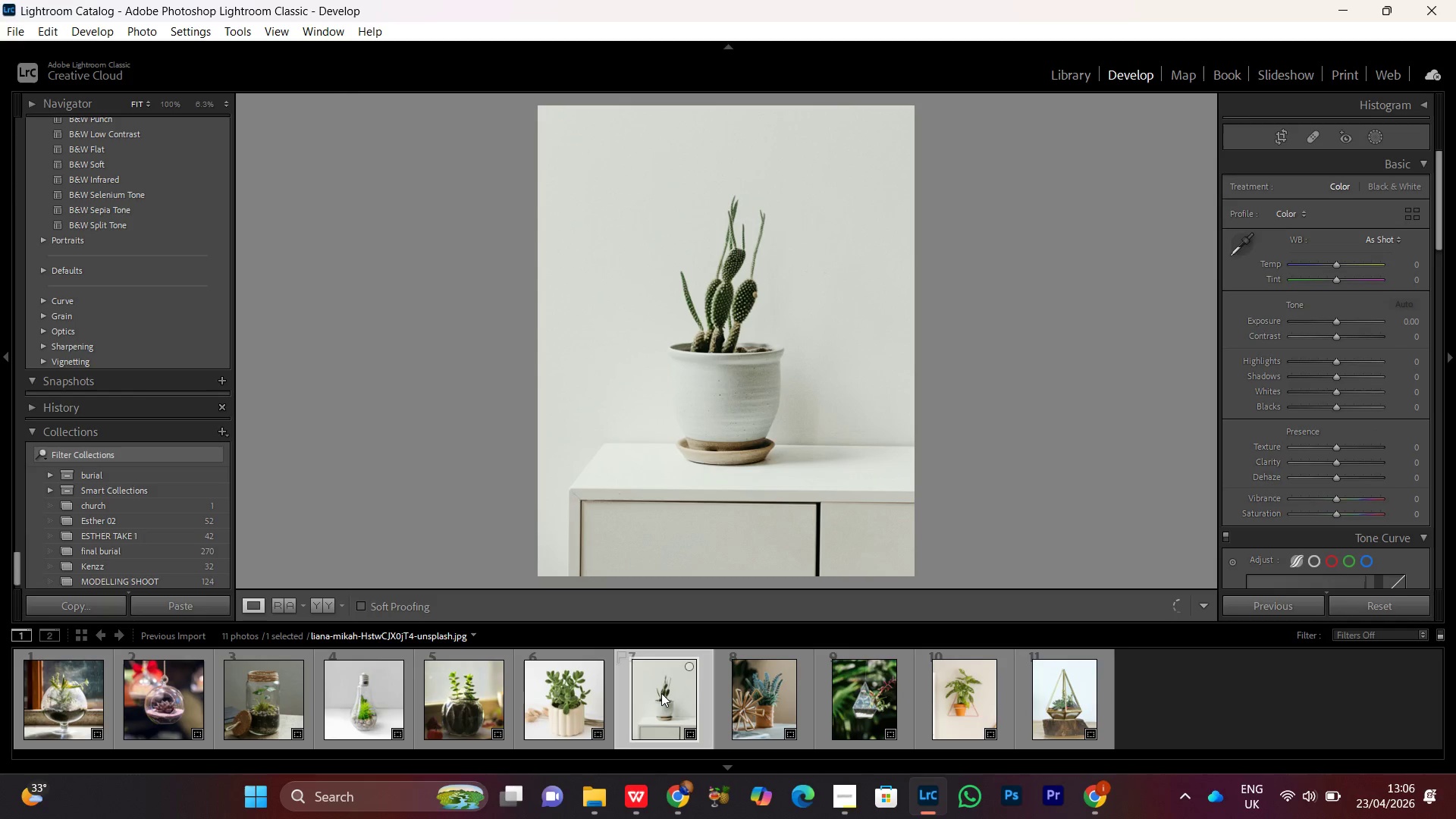 
key(R)
 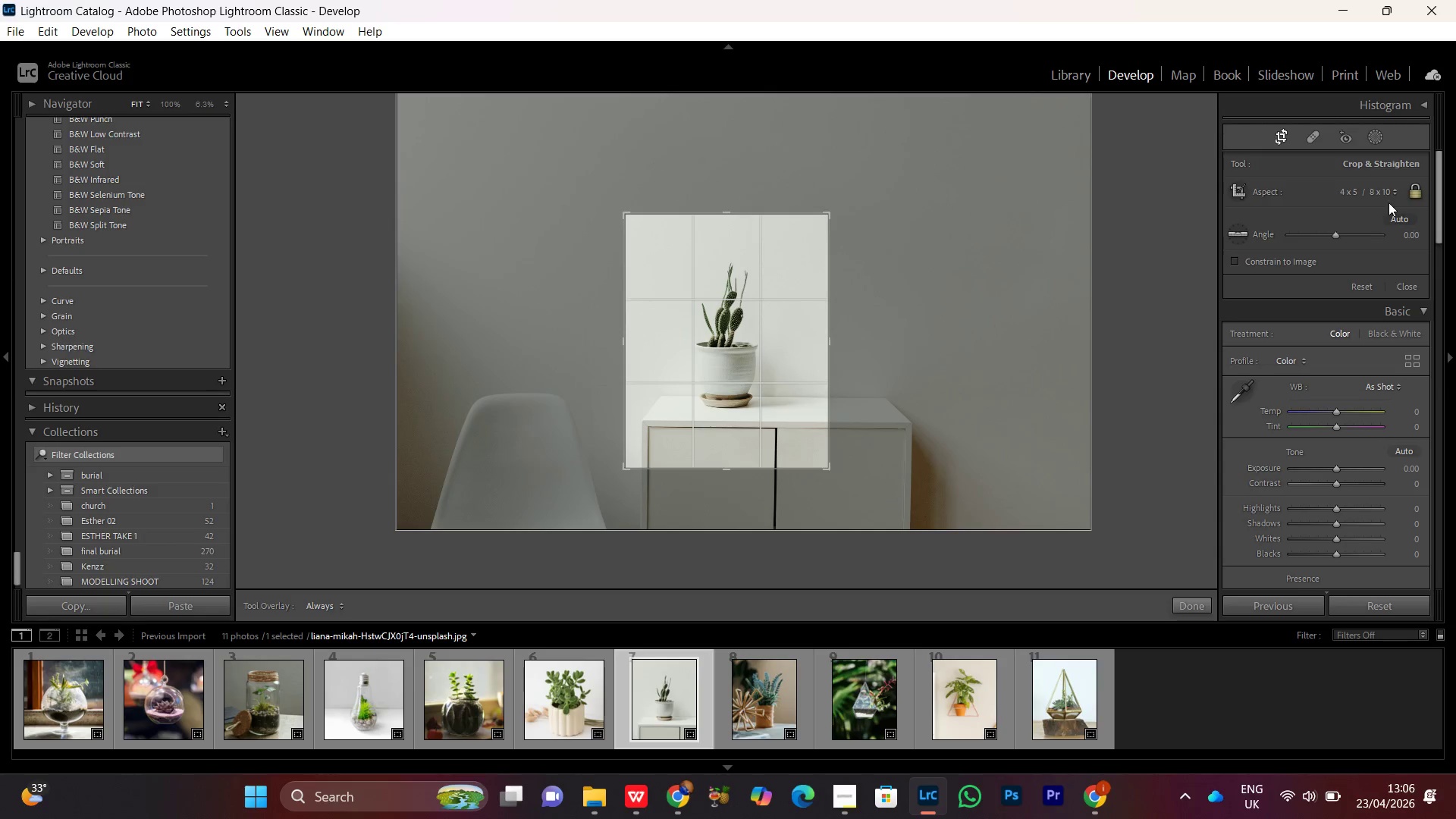 
left_click([1370, 190])
 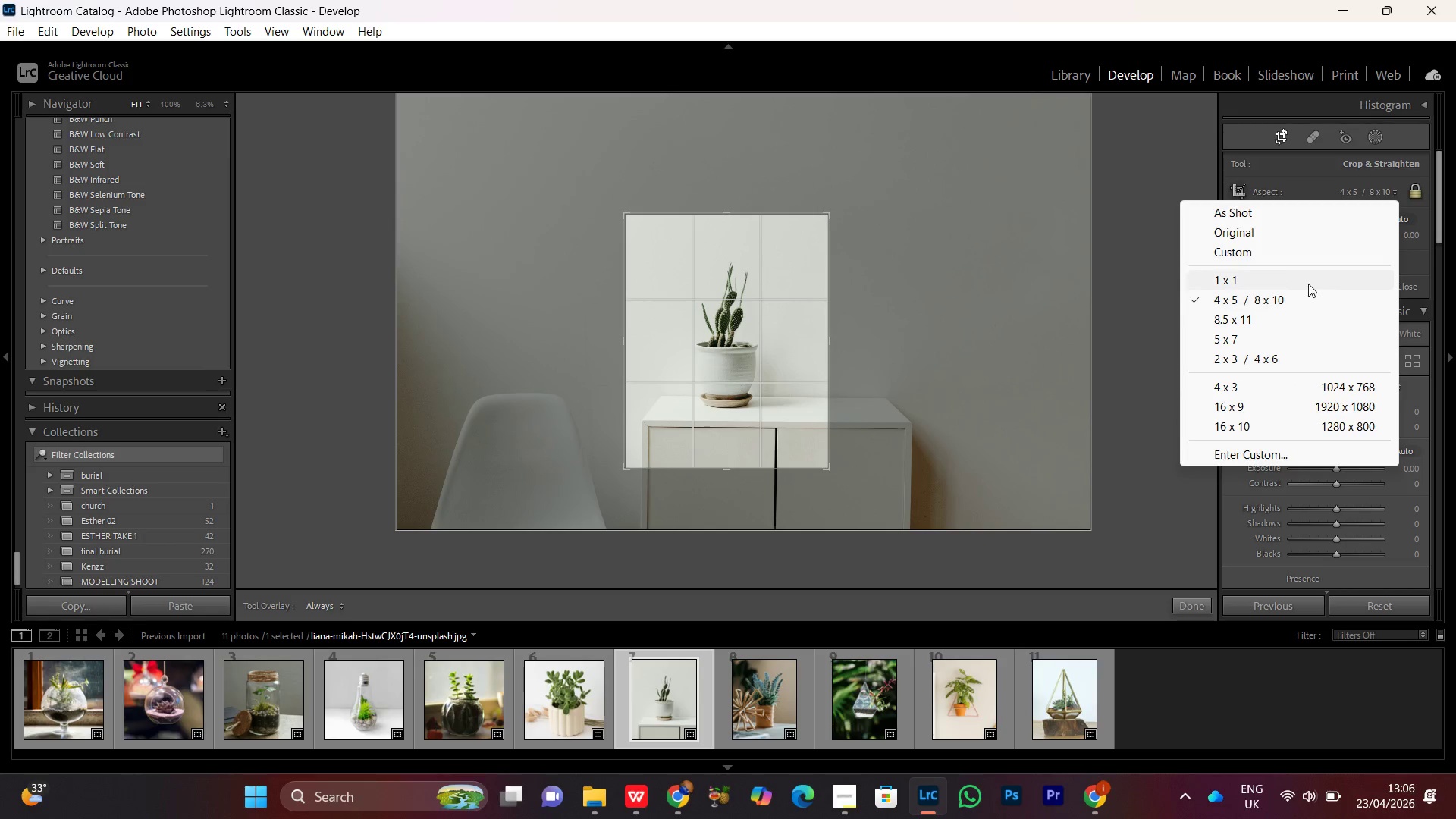 
left_click([1308, 284])
 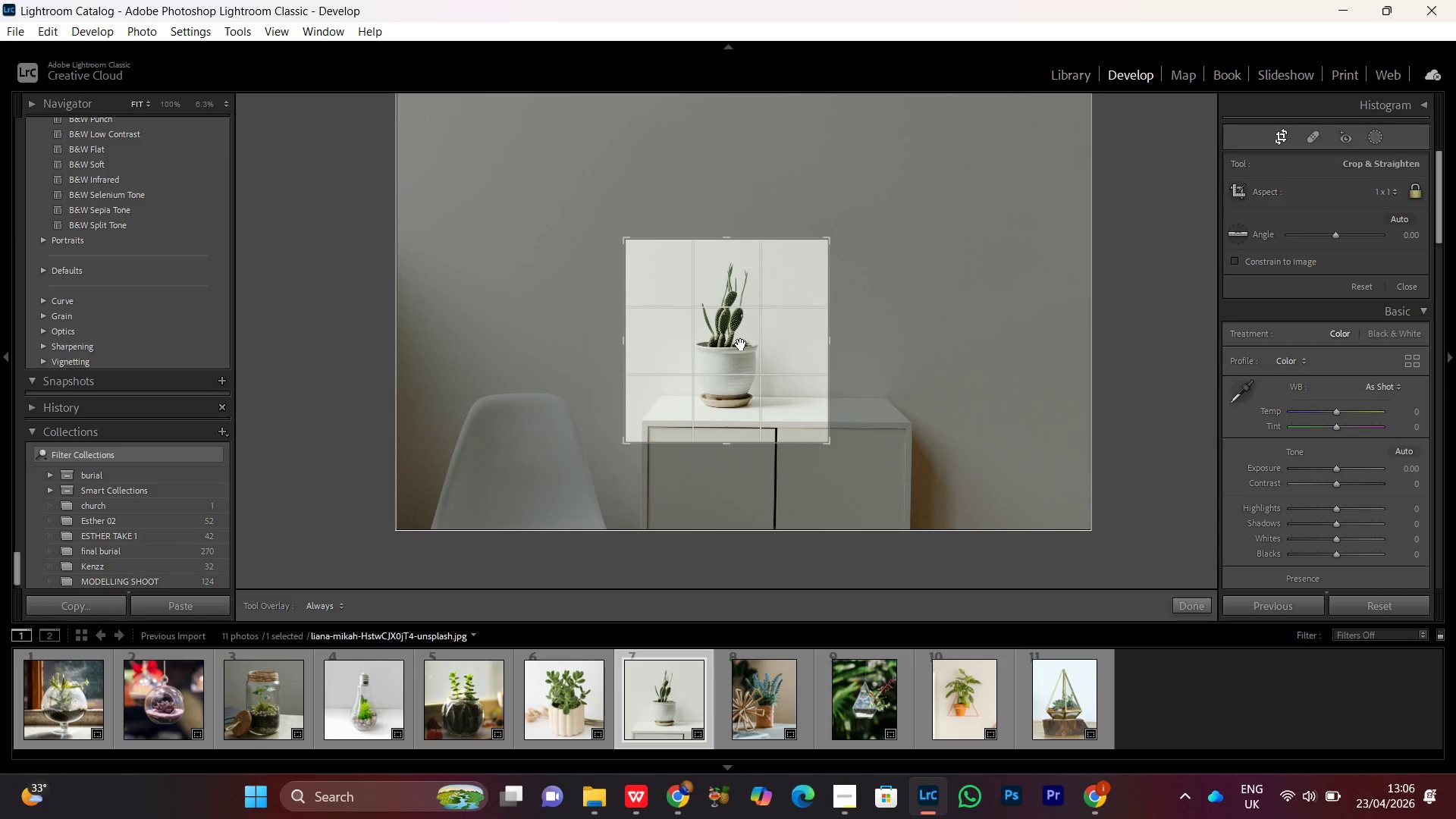 
double_click([741, 344])
 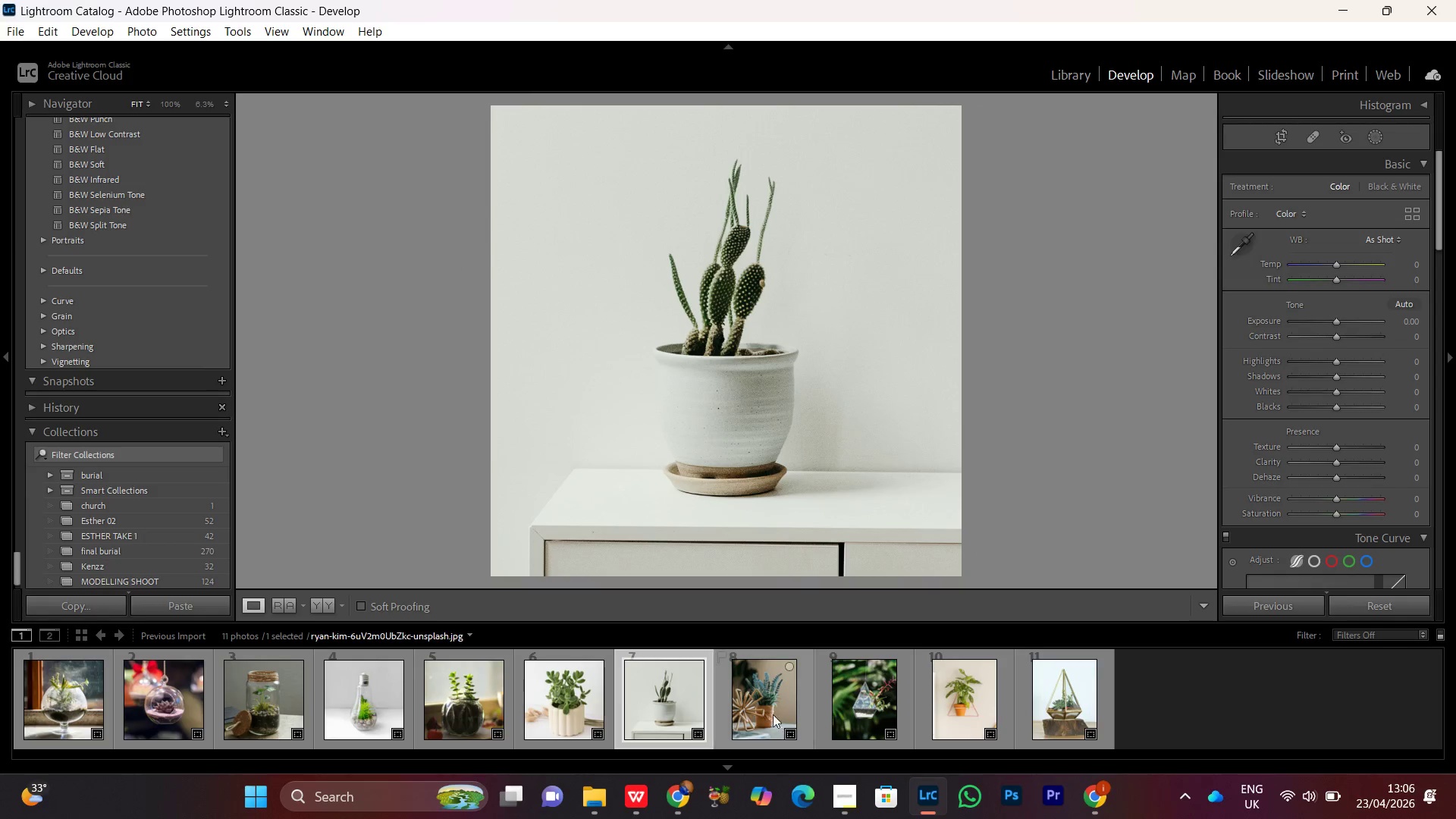 
double_click([767, 710])
 